 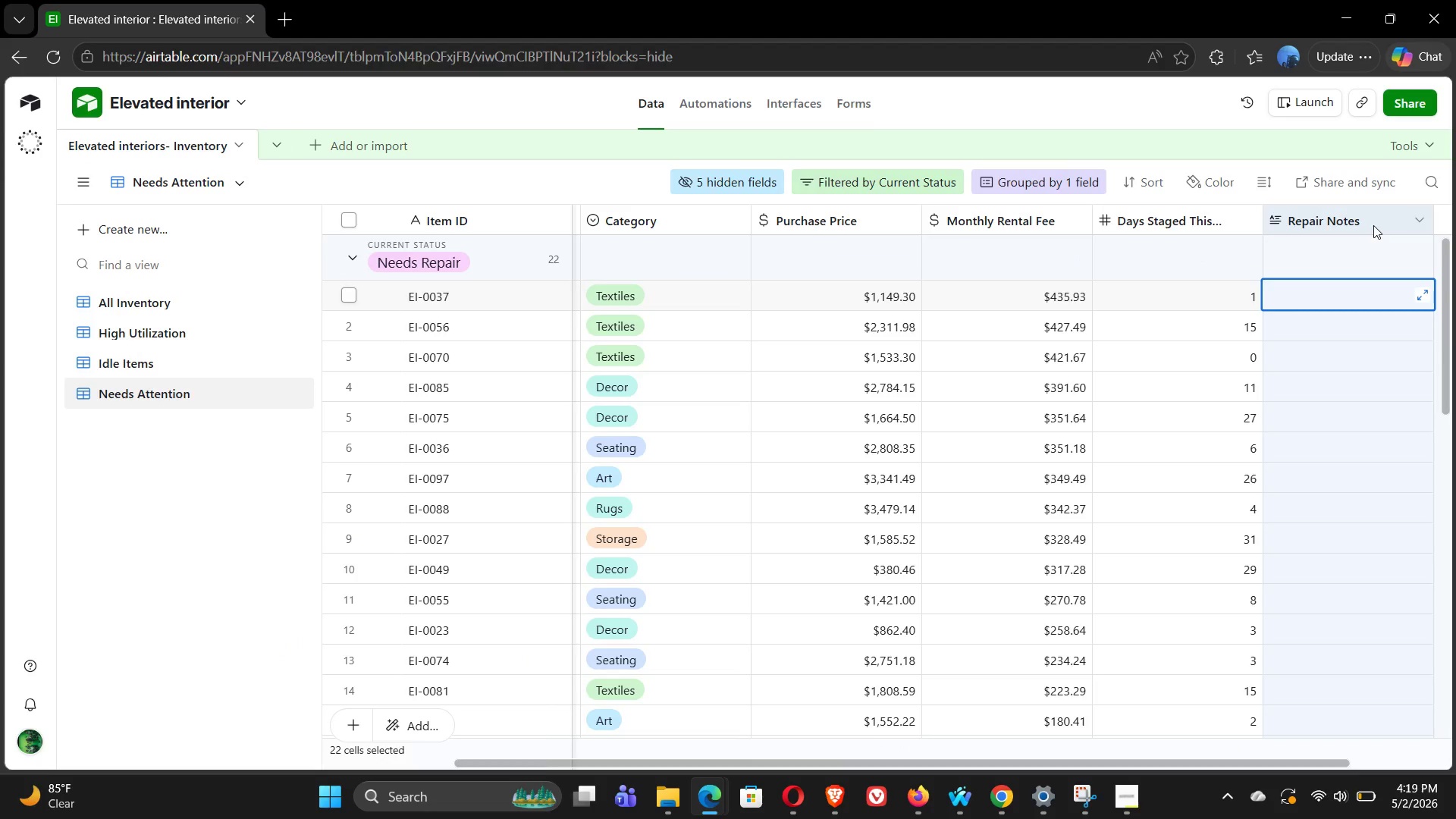 
right_click([1373, 225])
 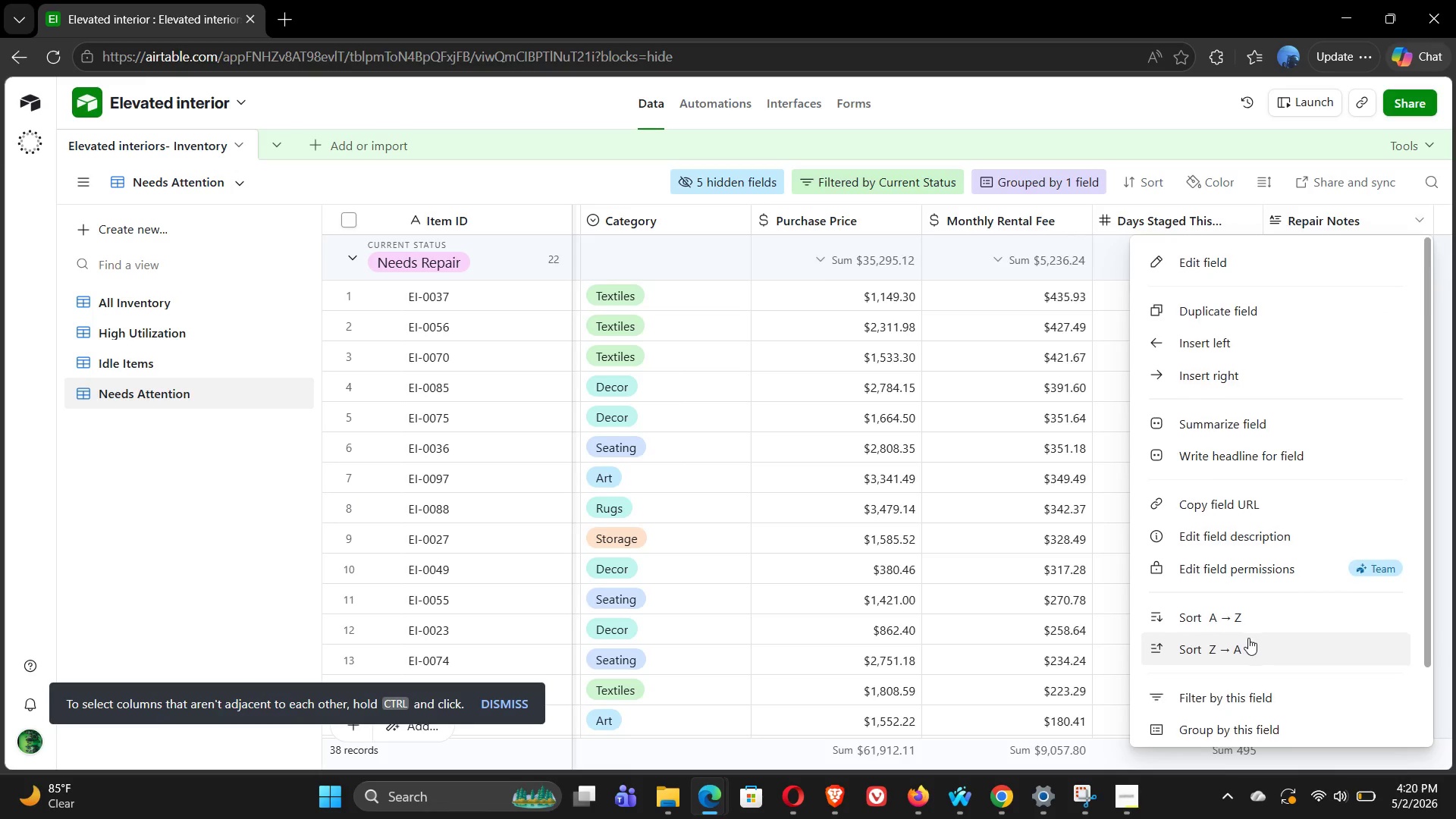 
wait(5.81)
 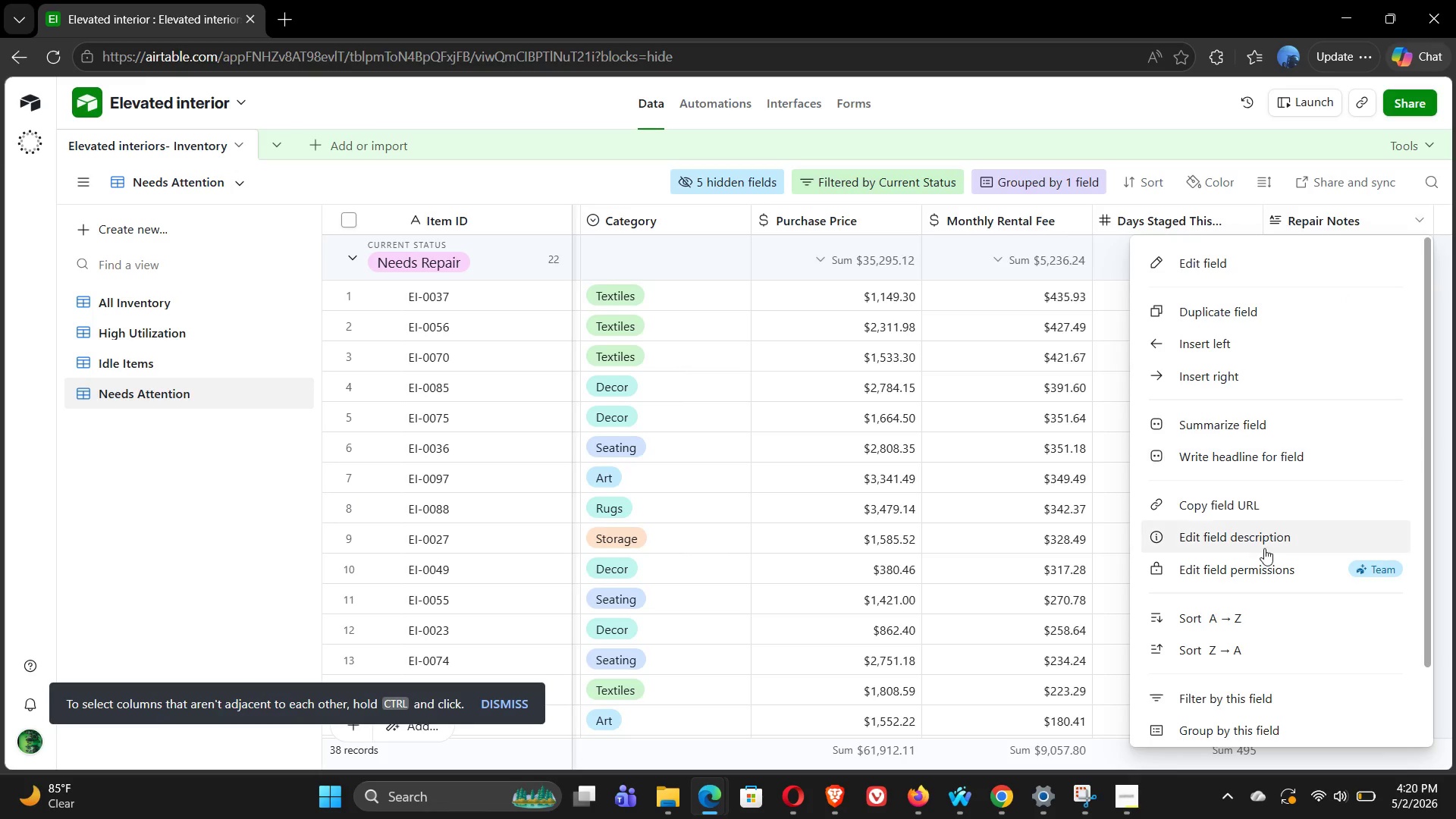 
left_click([1216, 720])
 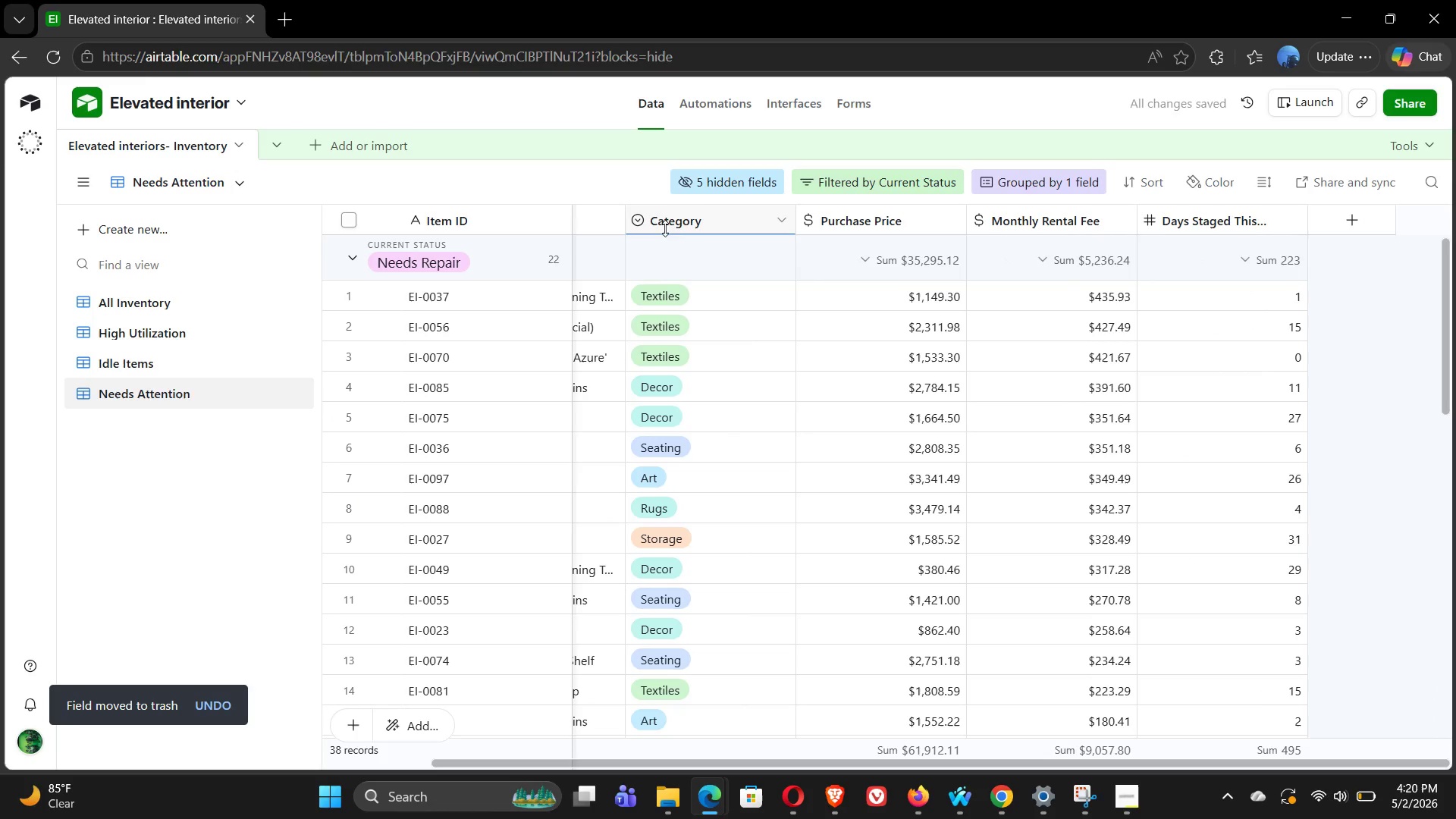 
left_click([705, 187])
 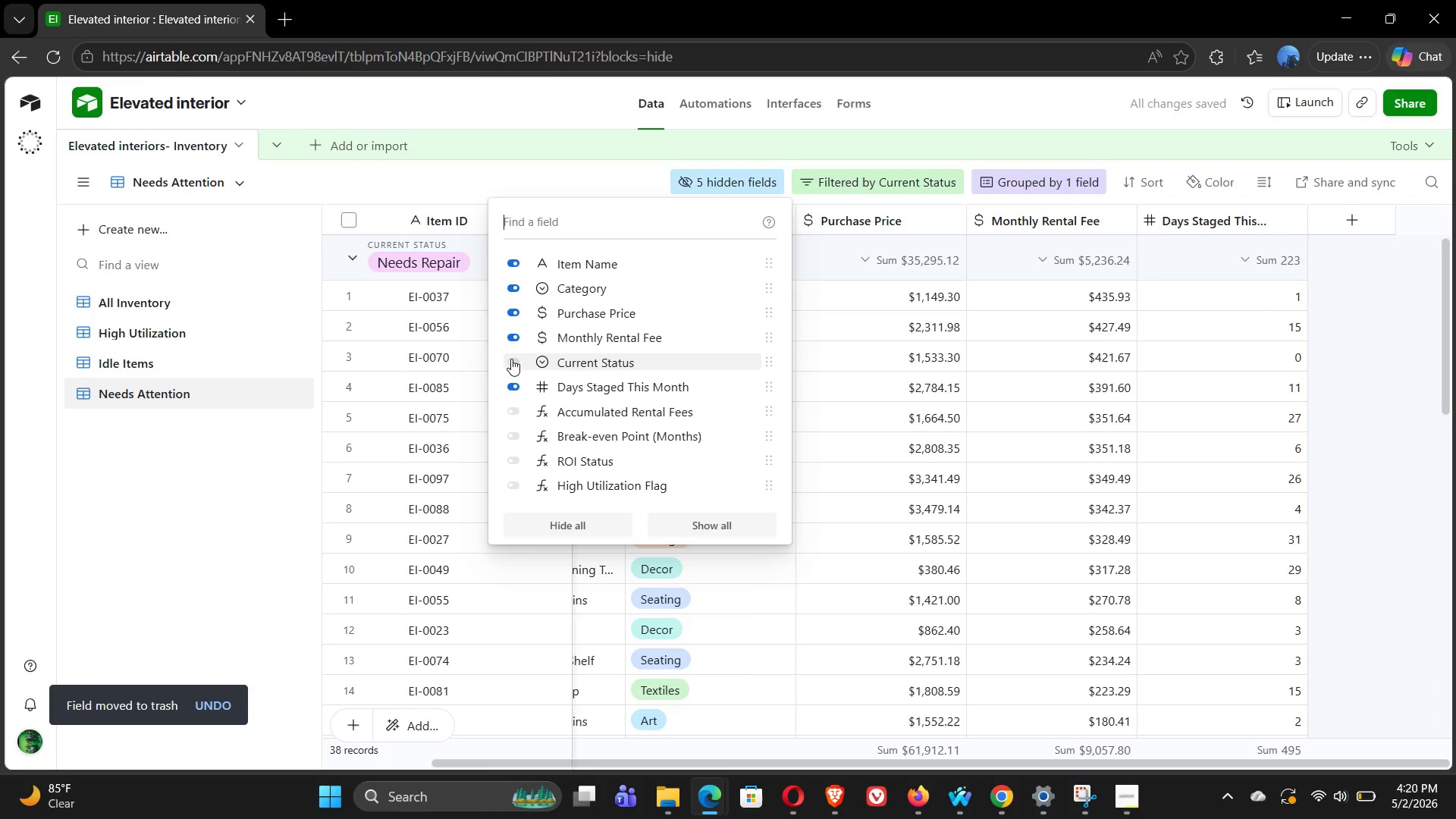 
left_click([516, 362])
 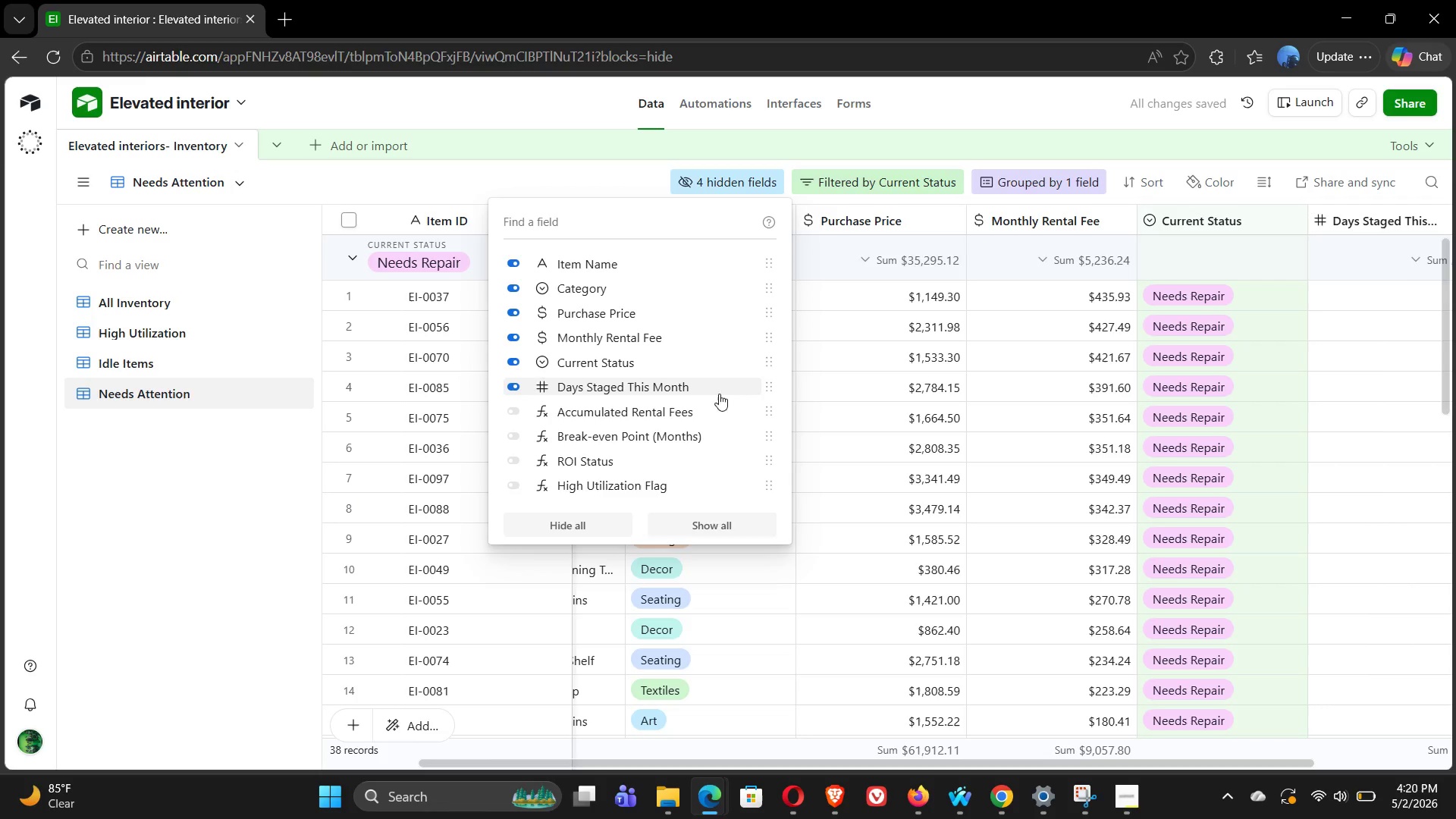 
wait(9.7)
 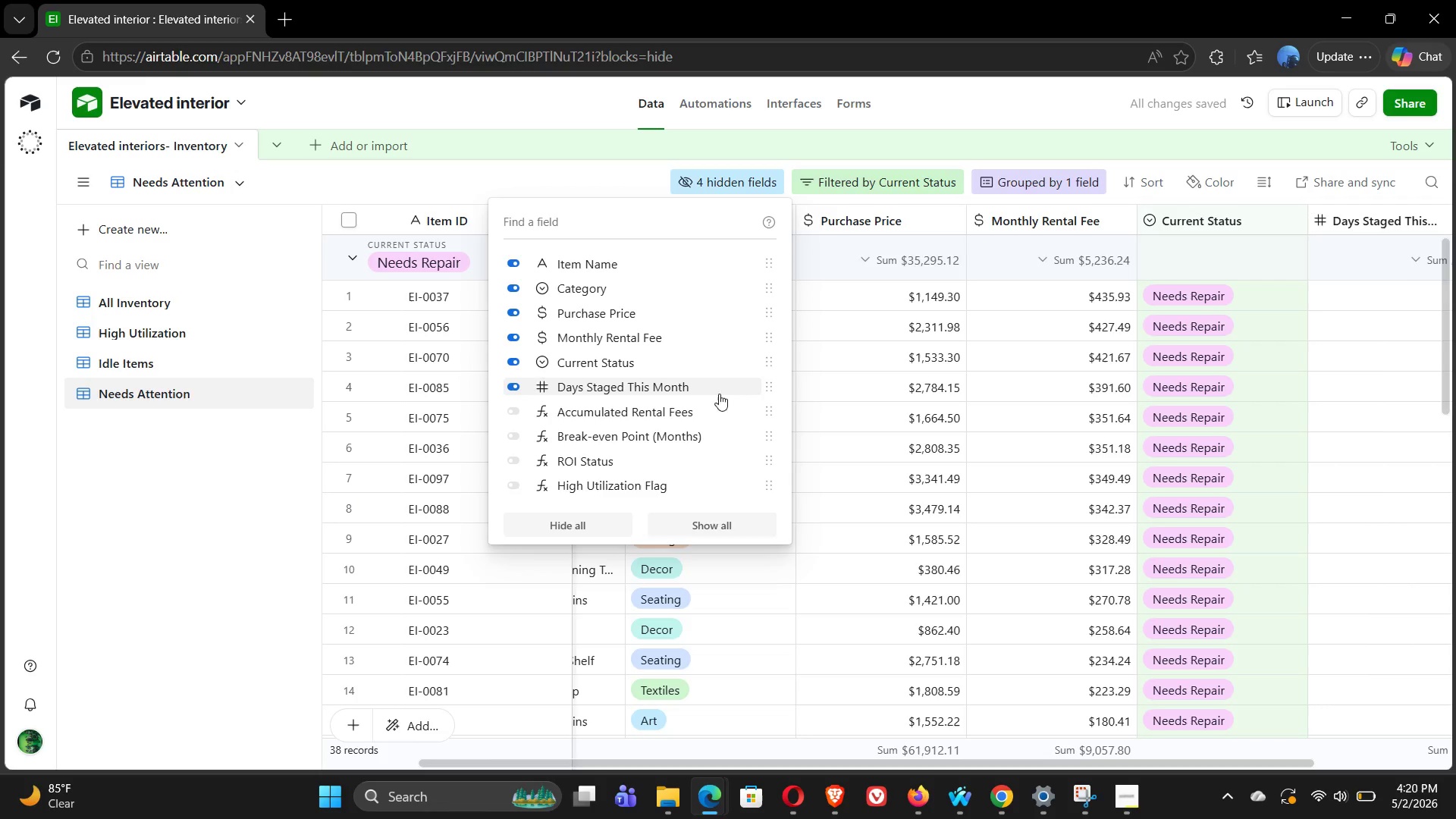 
left_click([469, 178])
 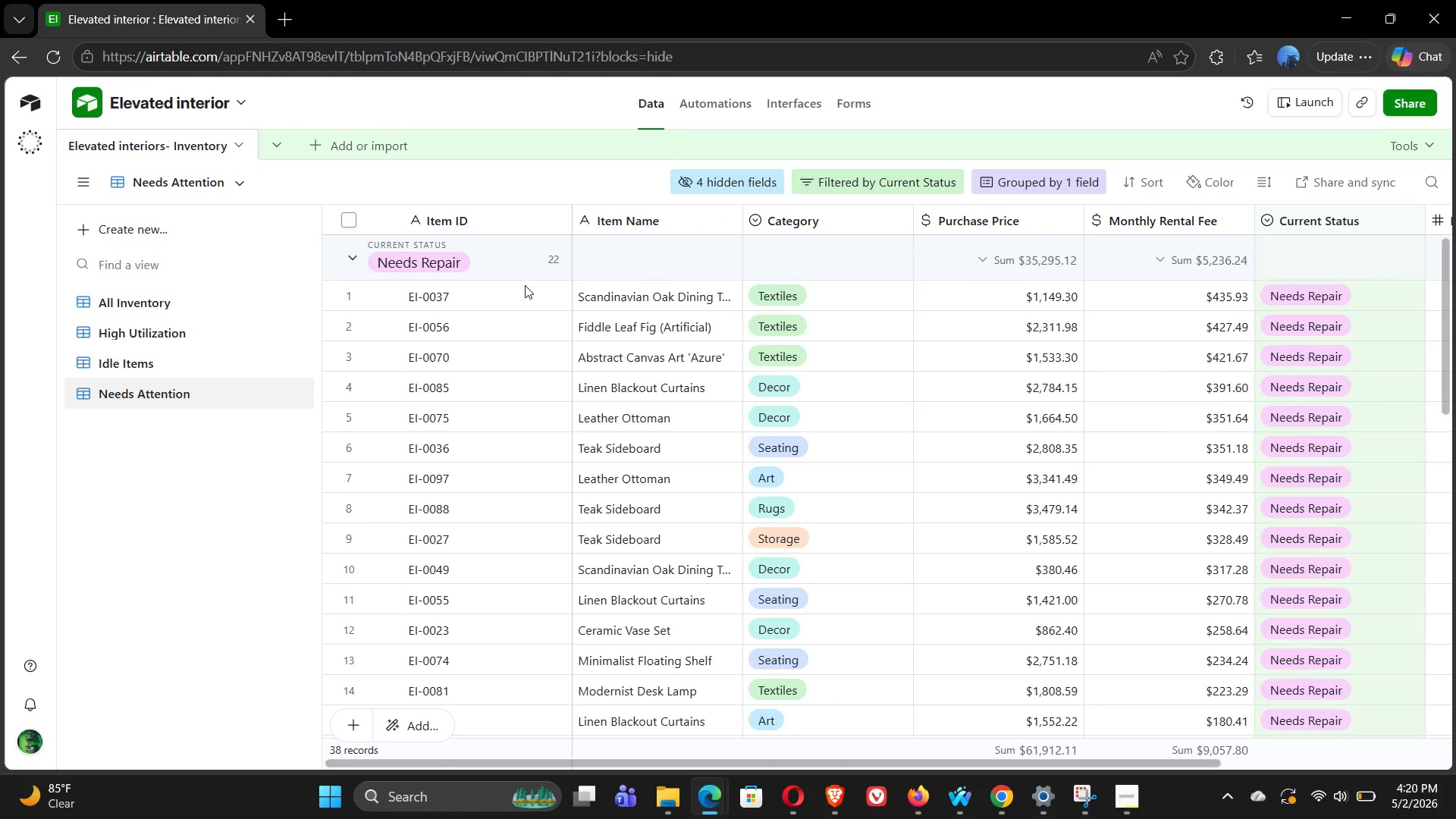 
wait(16.39)
 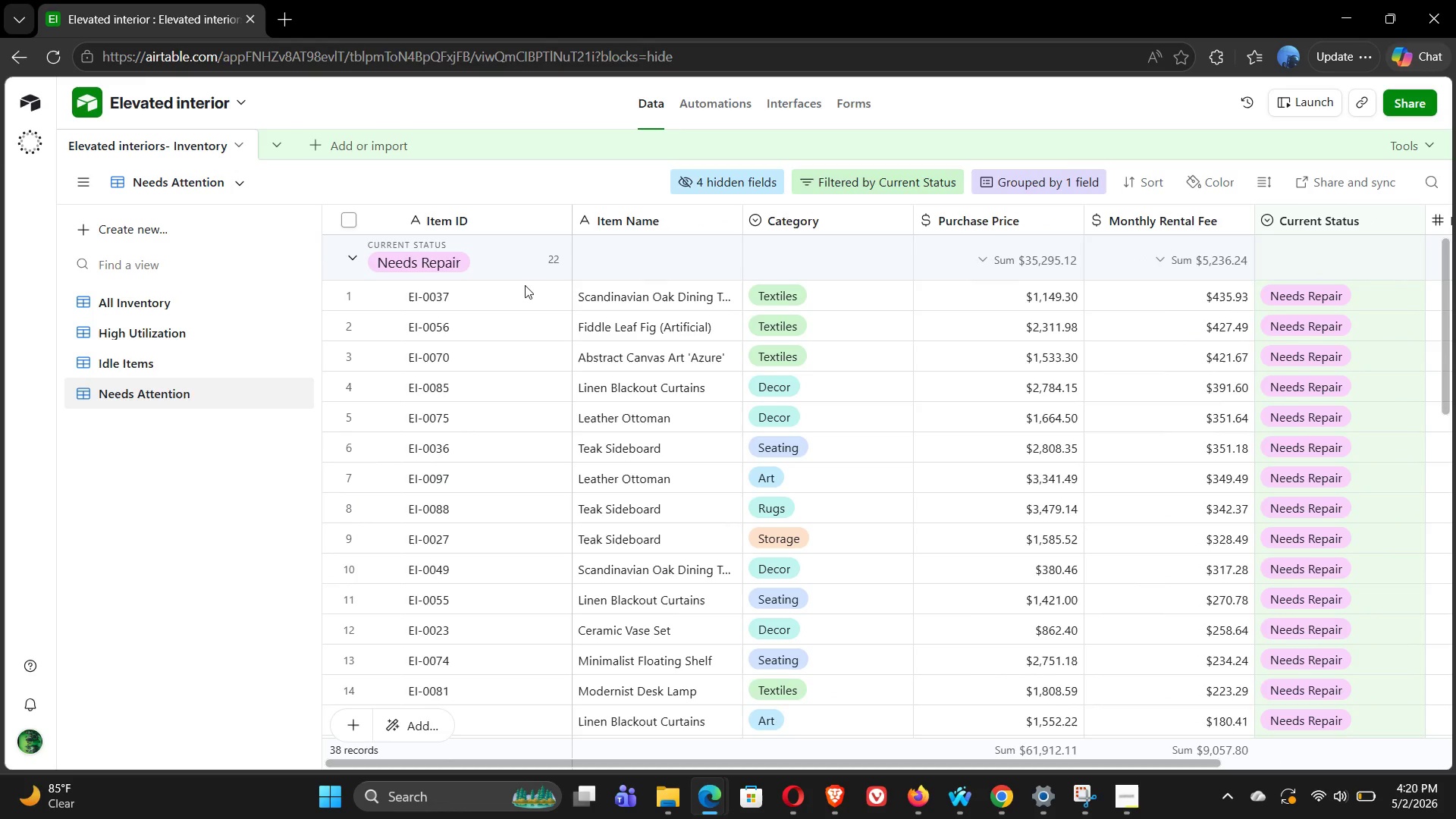 
left_click([152, 369])
 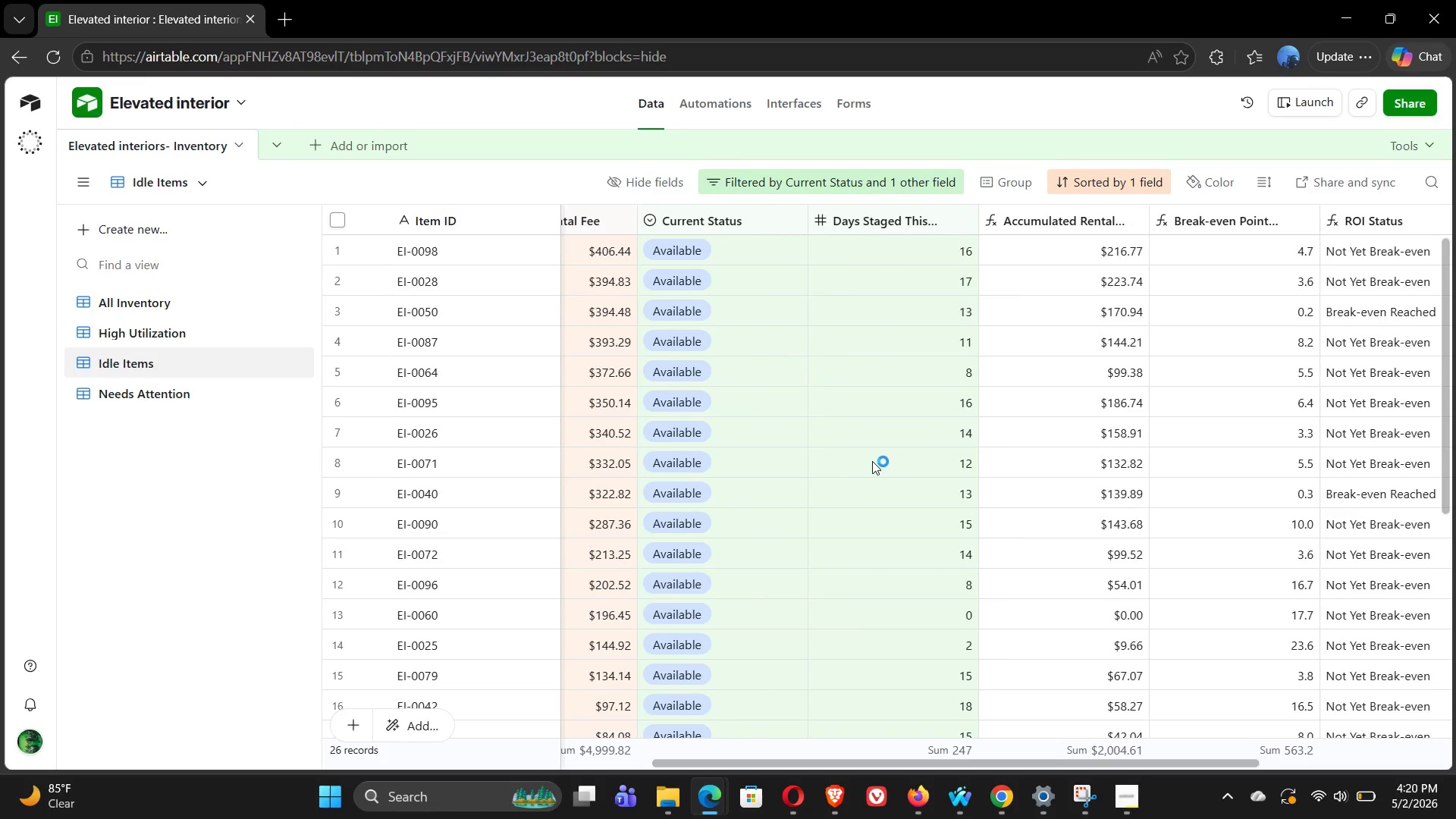 
wait(10.33)
 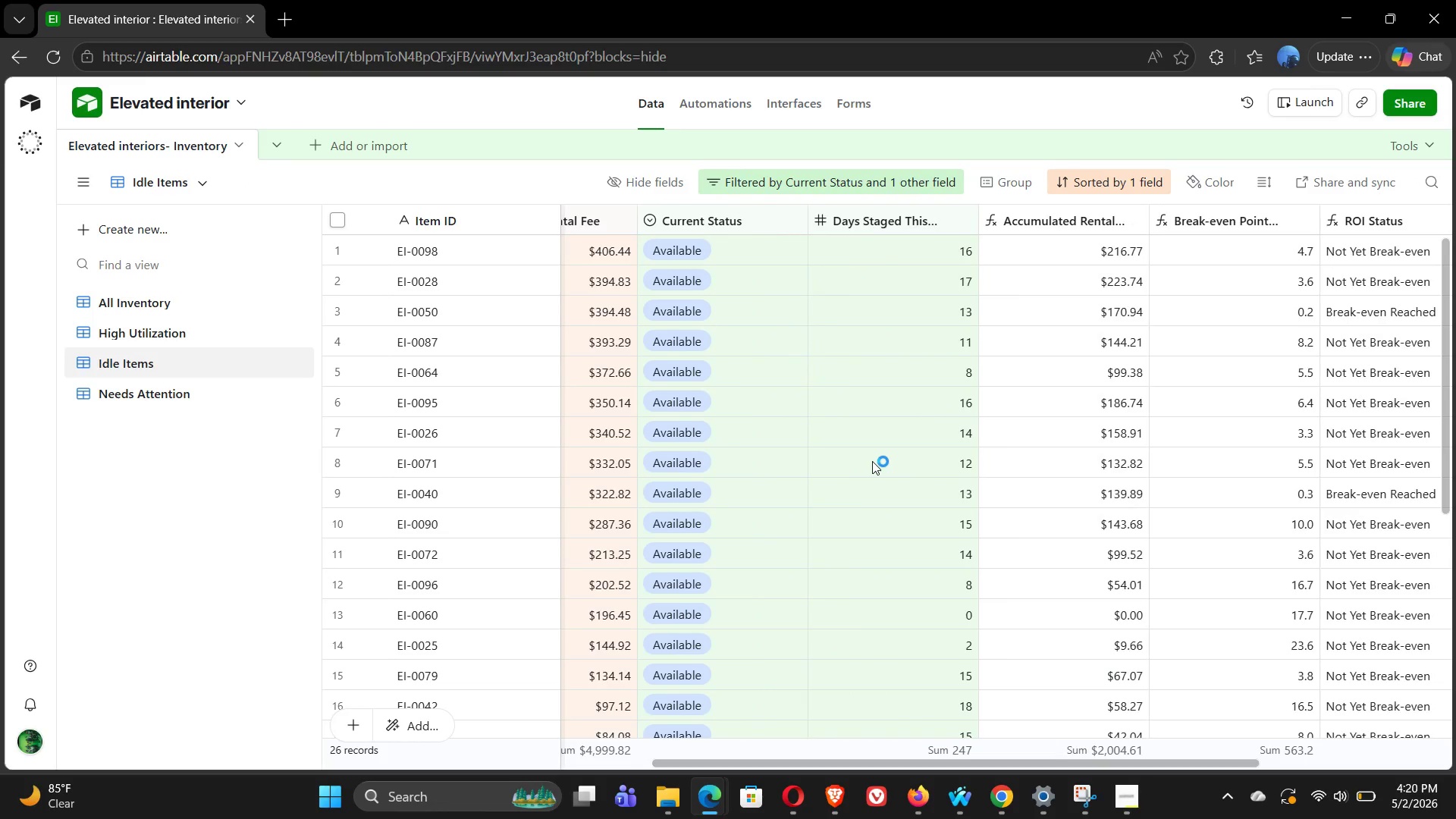 
left_click([143, 328])
 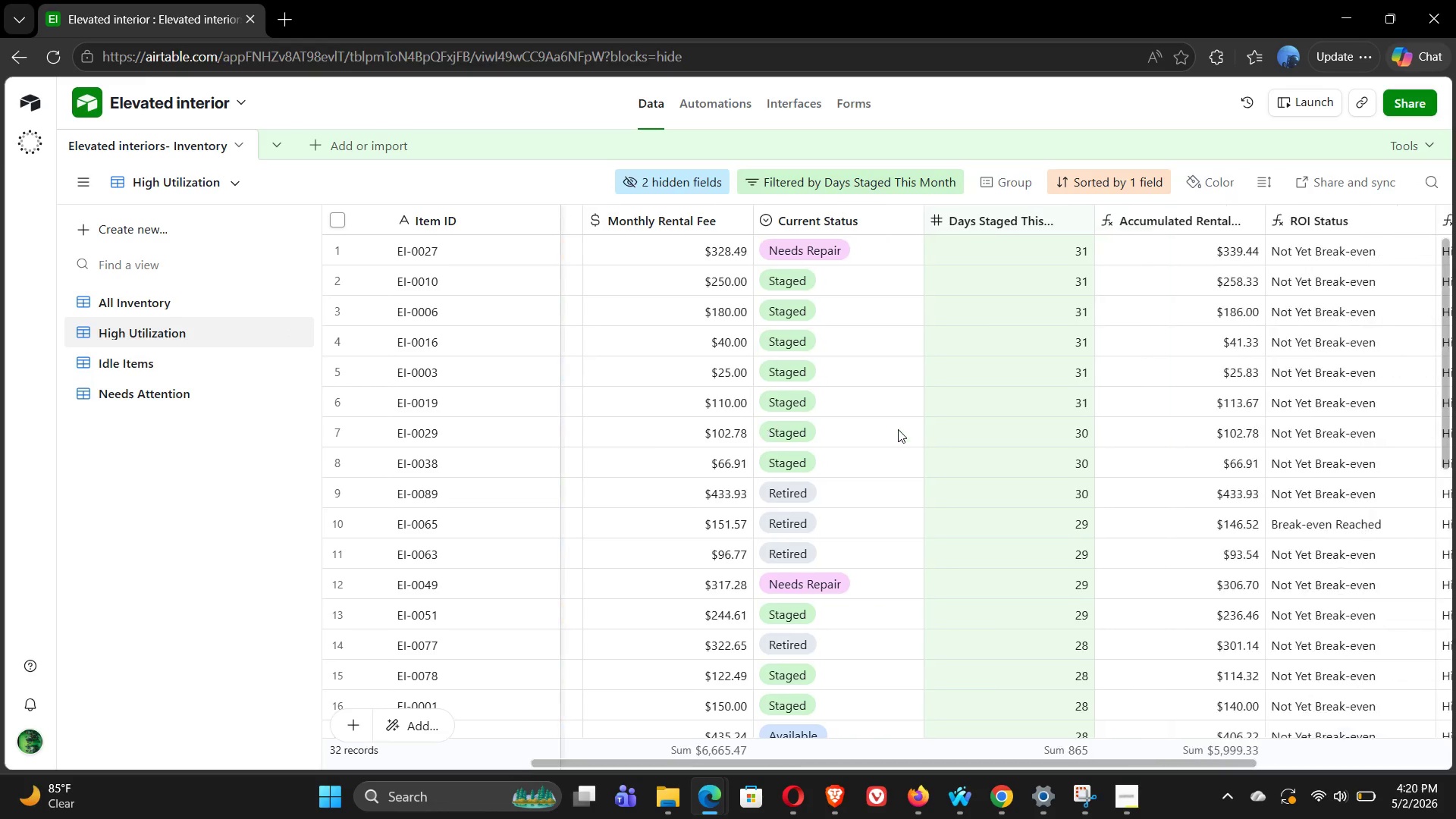 
wait(6.44)
 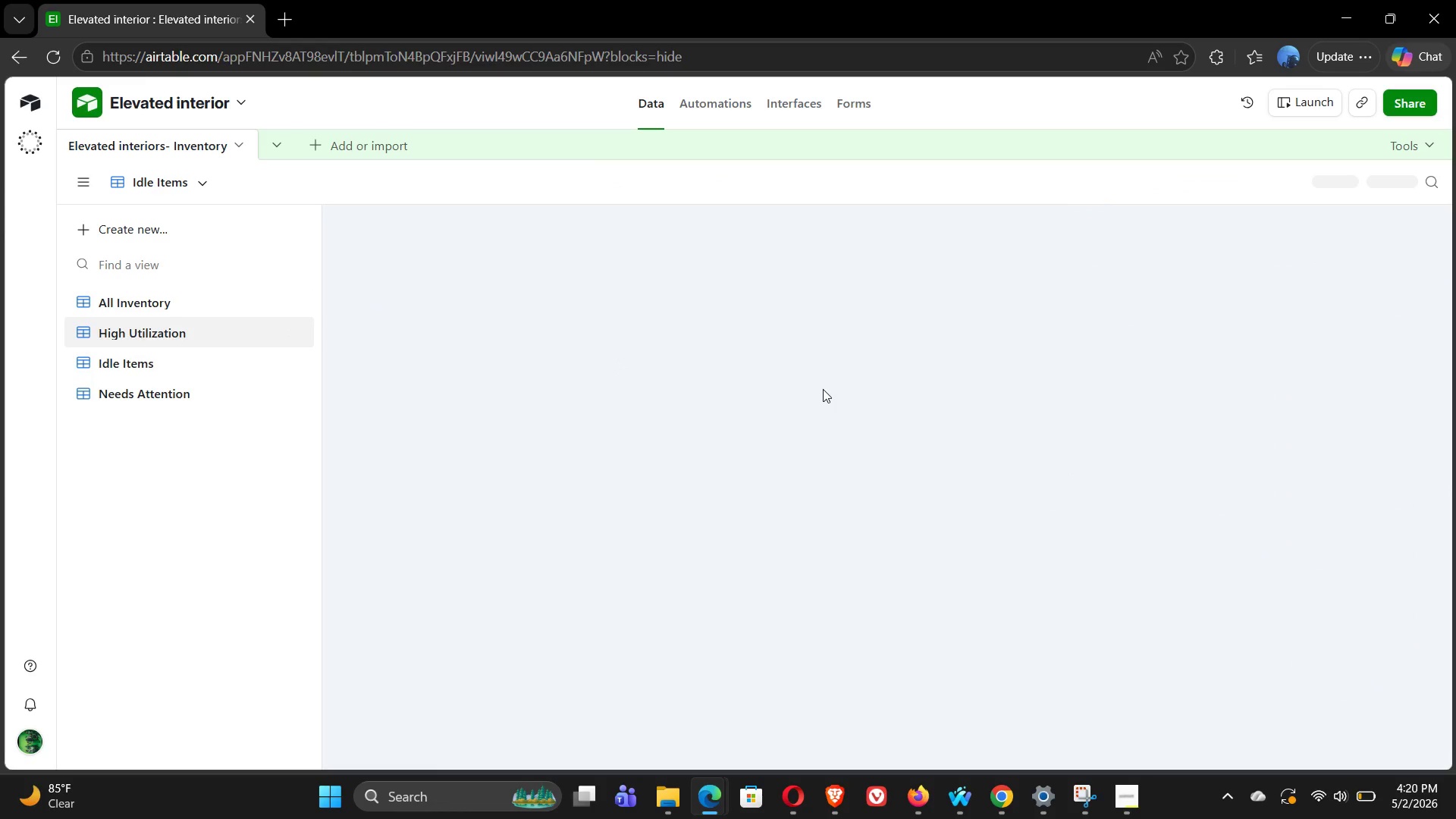 
left_click([154, 395])
 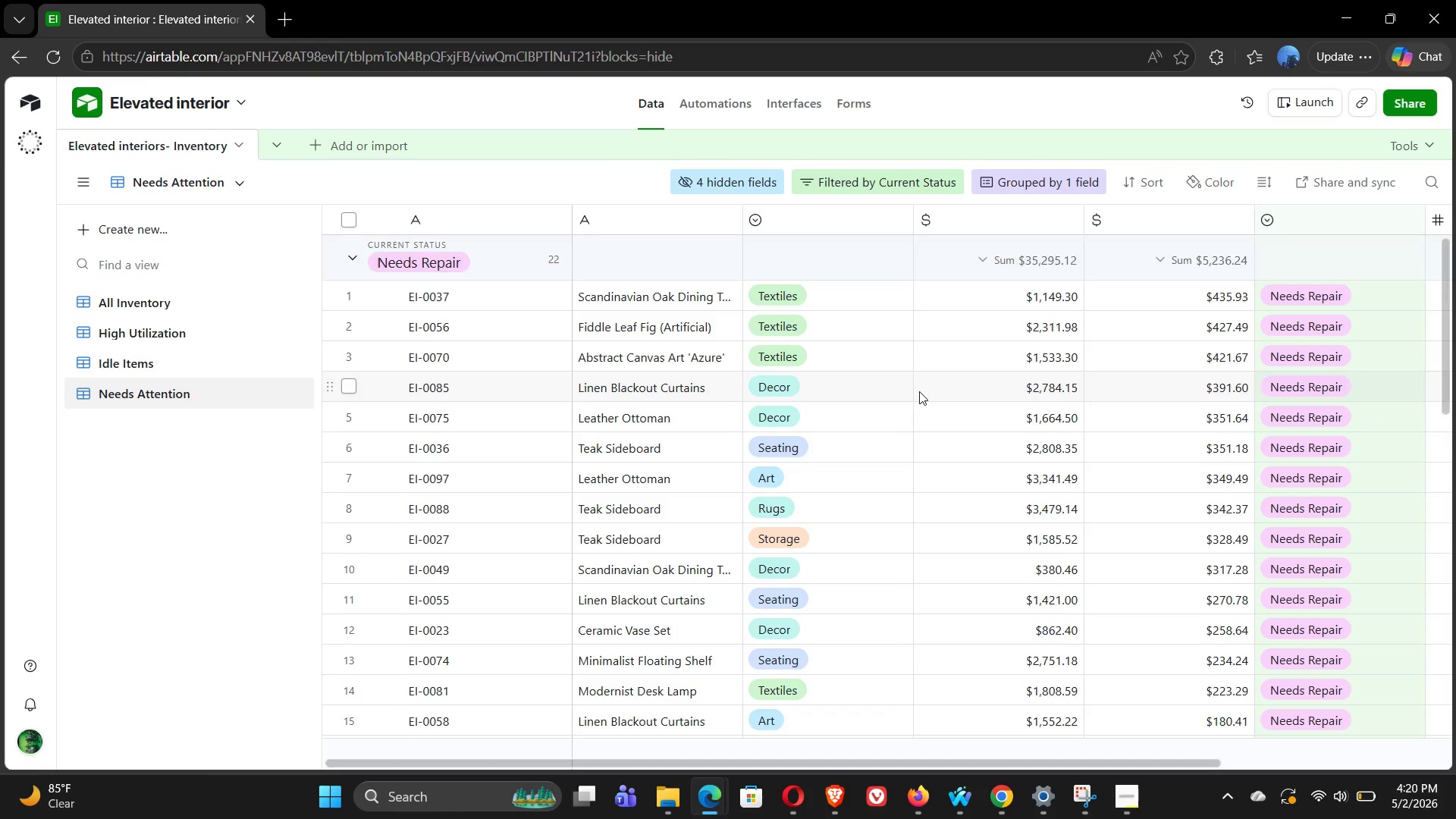 
mouse_move([1149, 423])
 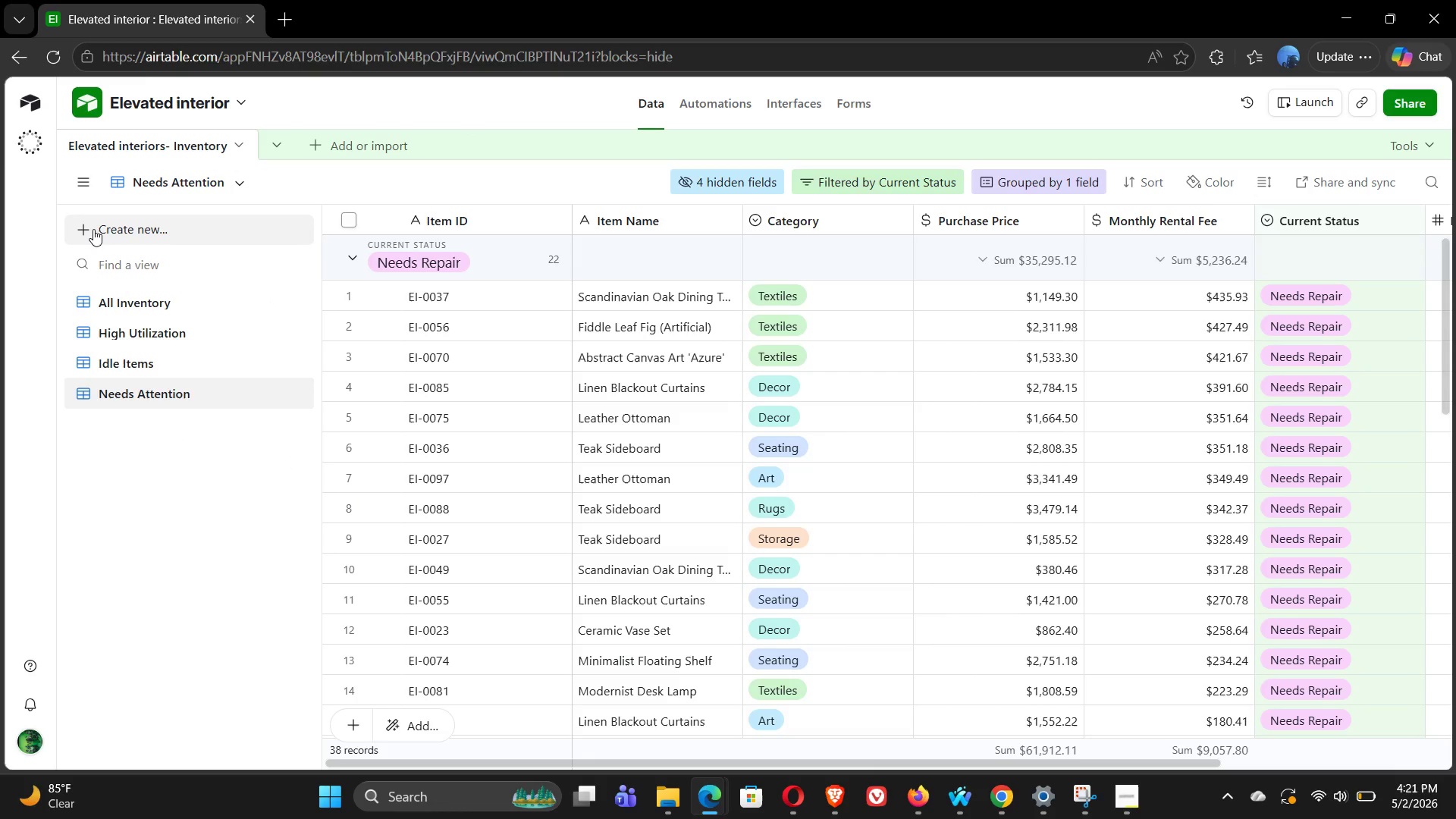 
wait(33.9)
 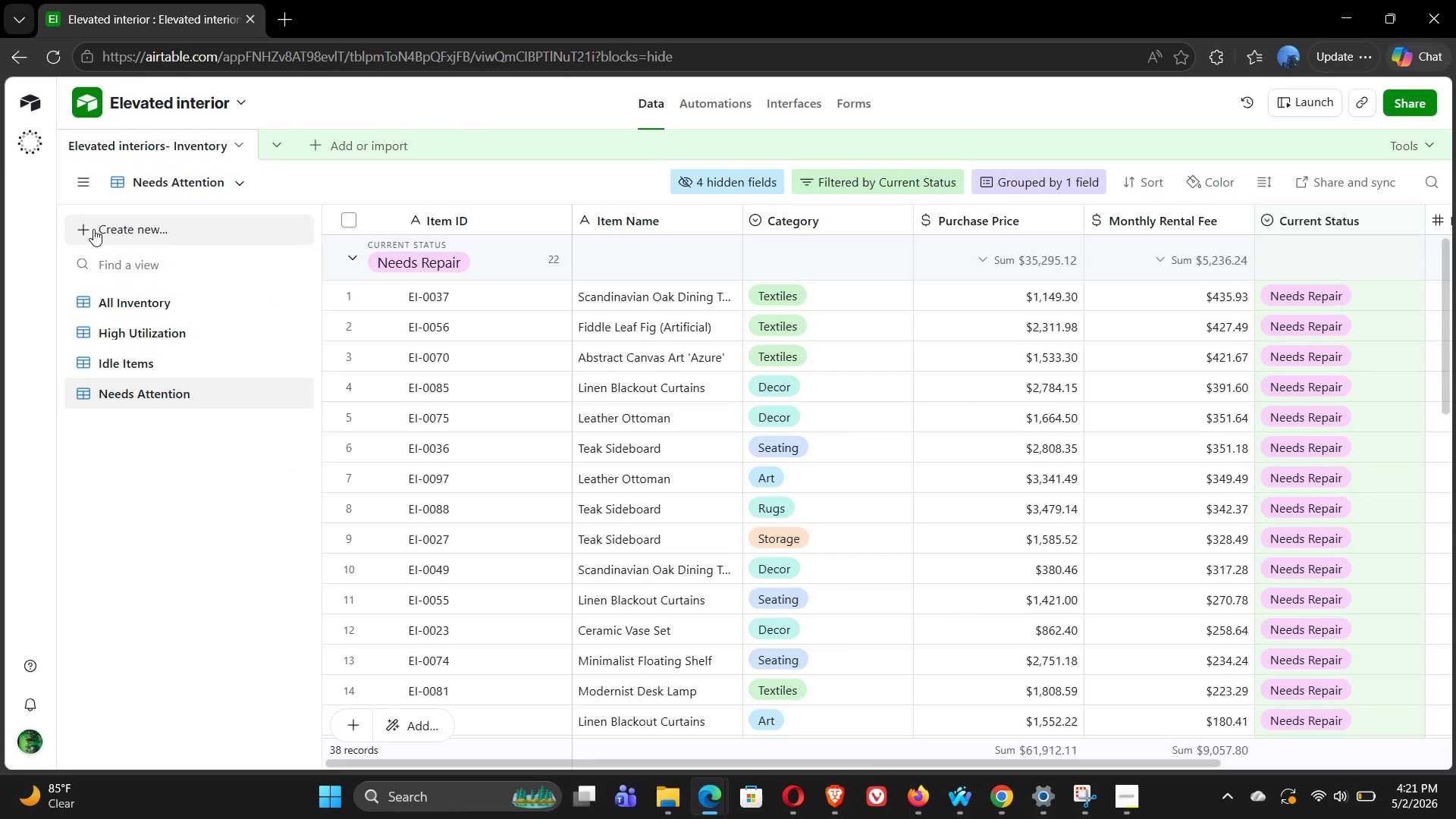 
left_click([229, 532])
 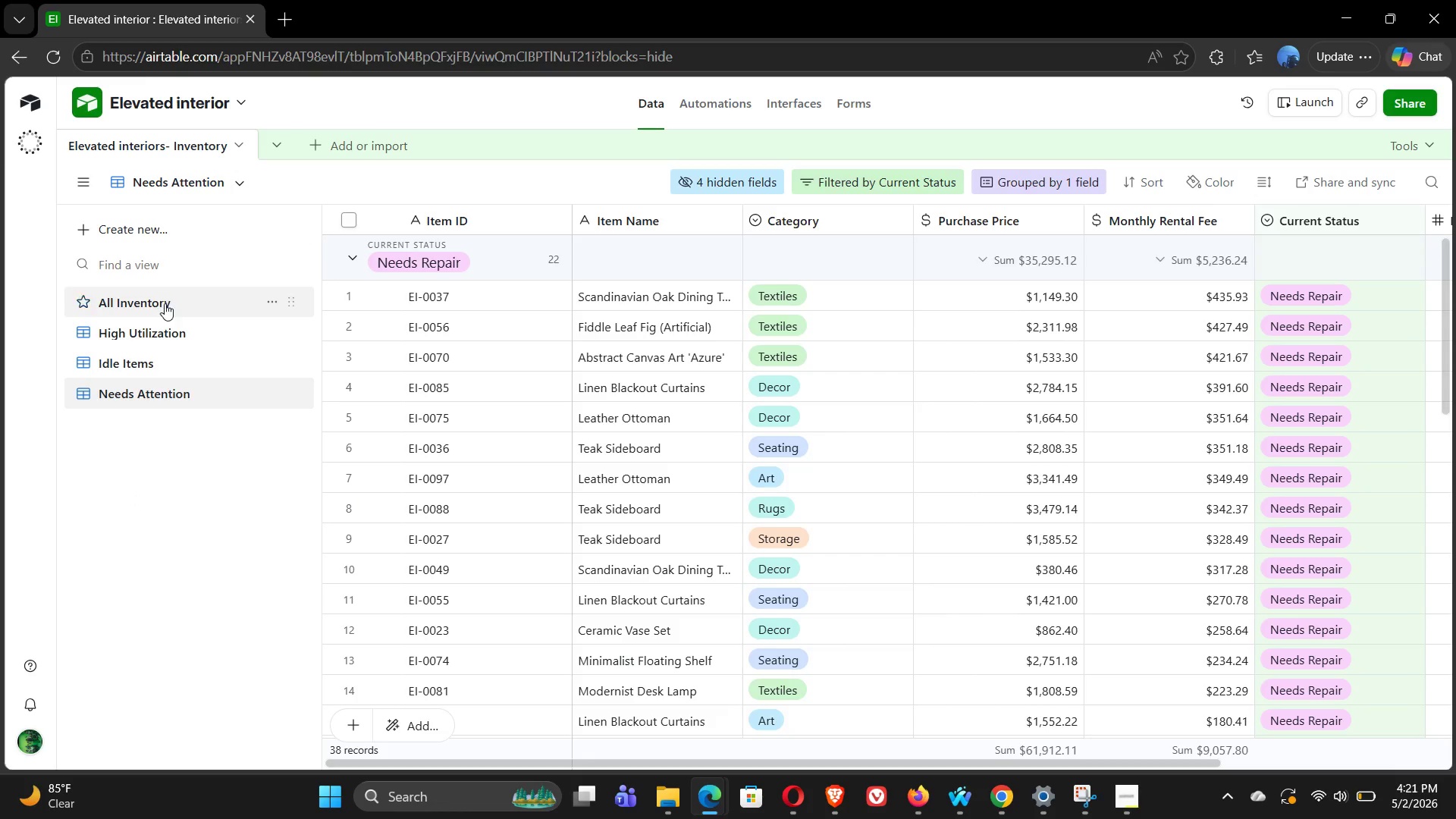 
left_click([166, 304])
 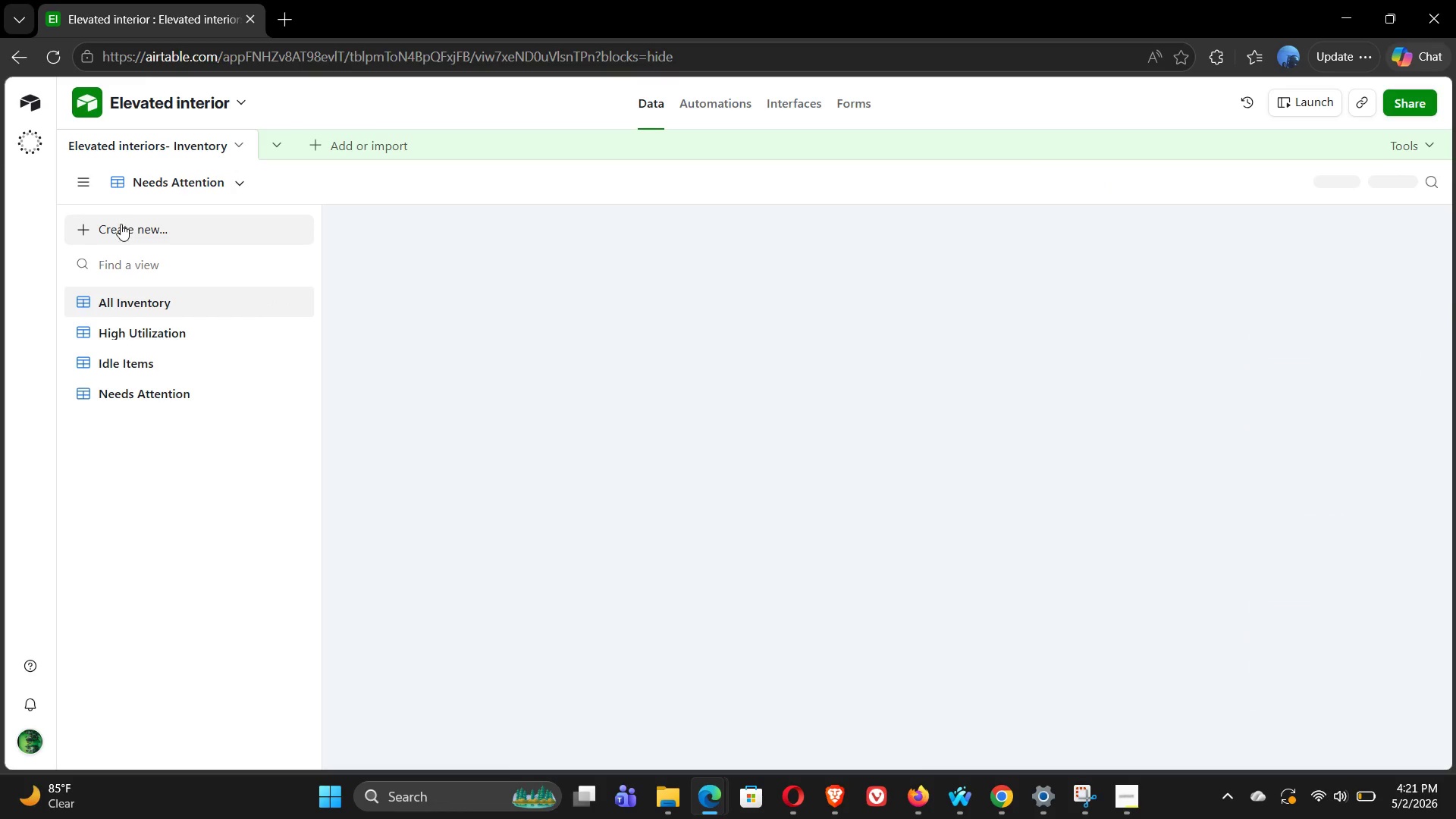 
left_click([118, 226])
 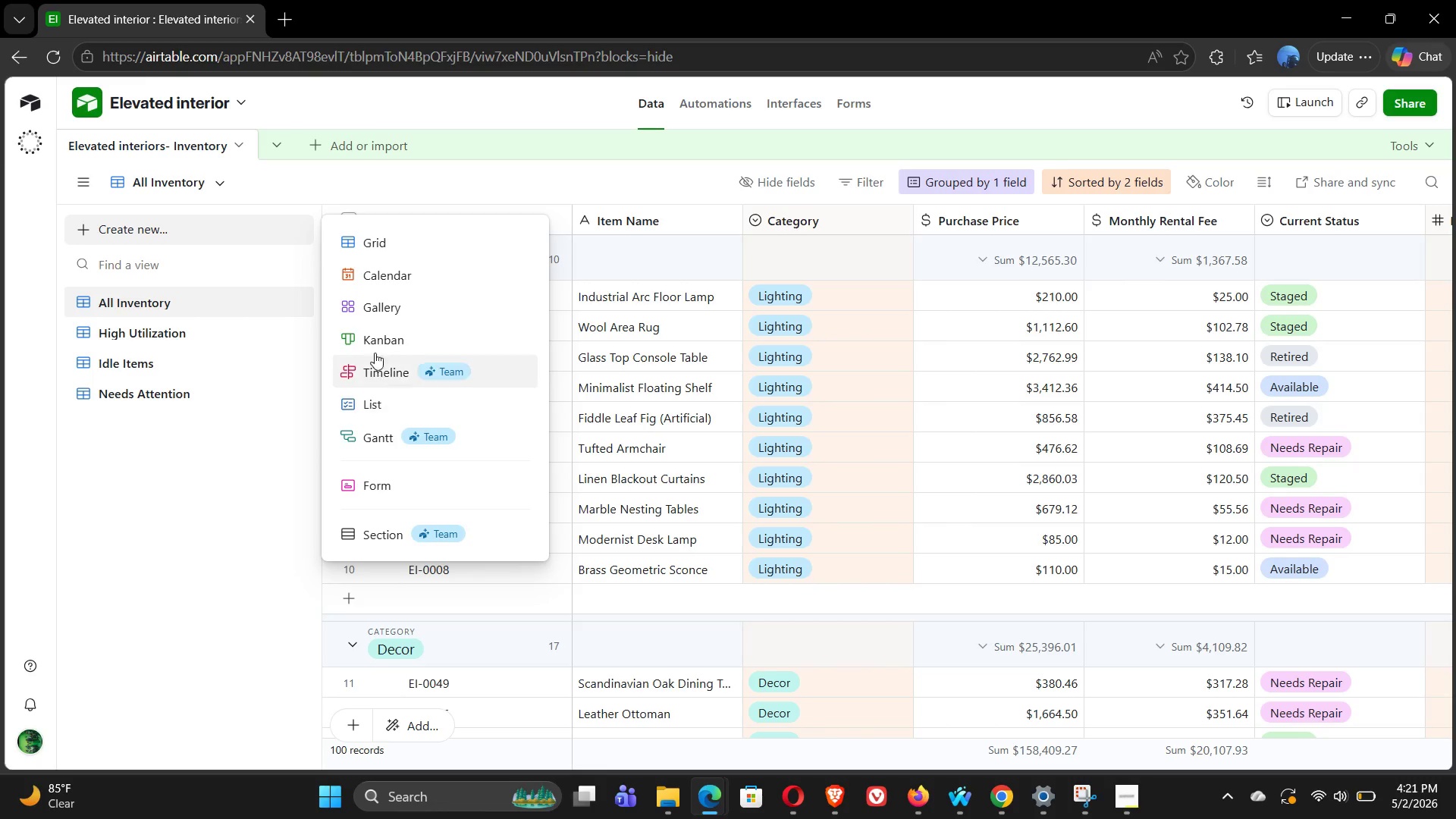 
left_click([388, 308])
 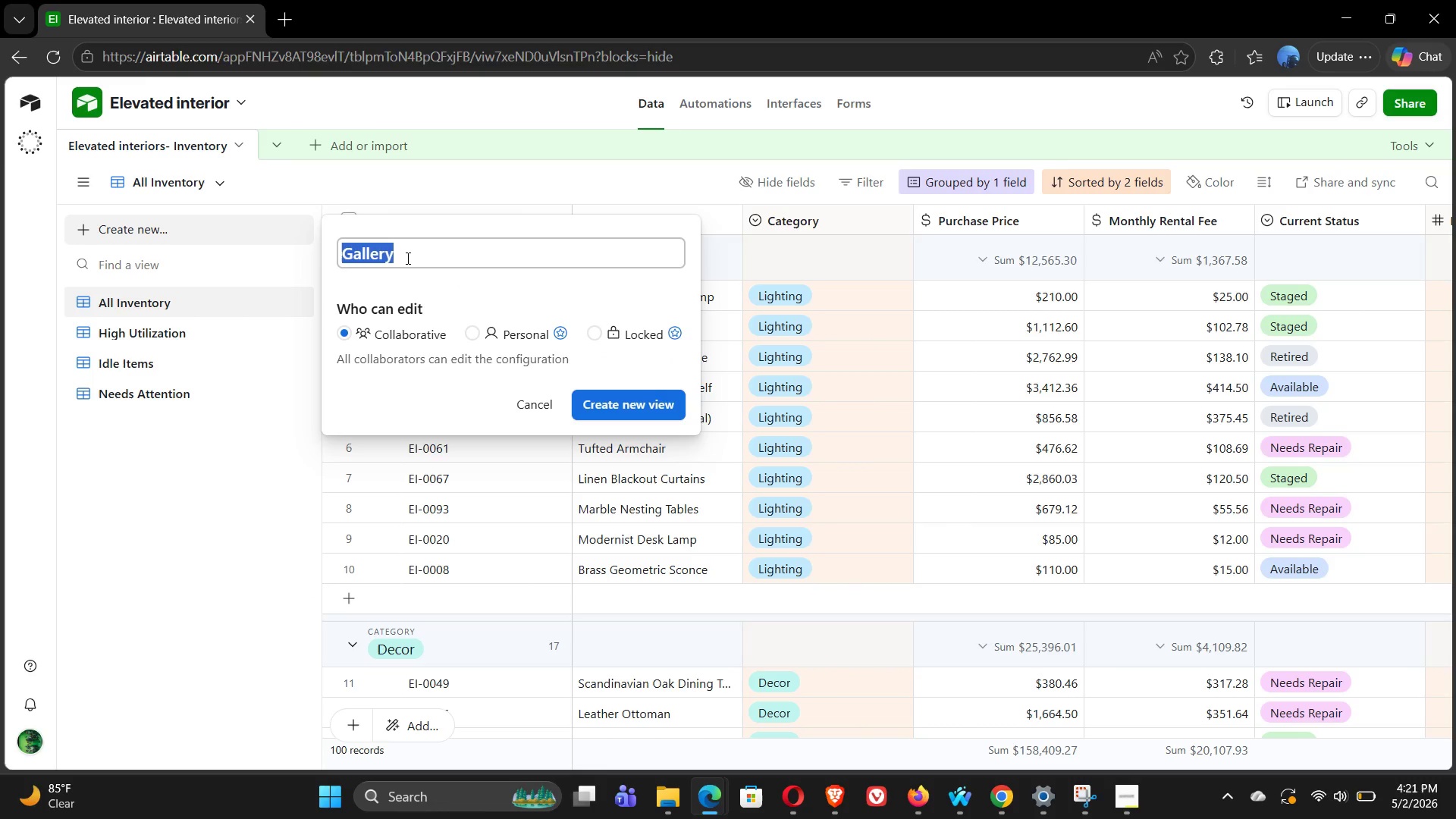 
wait(6.64)
 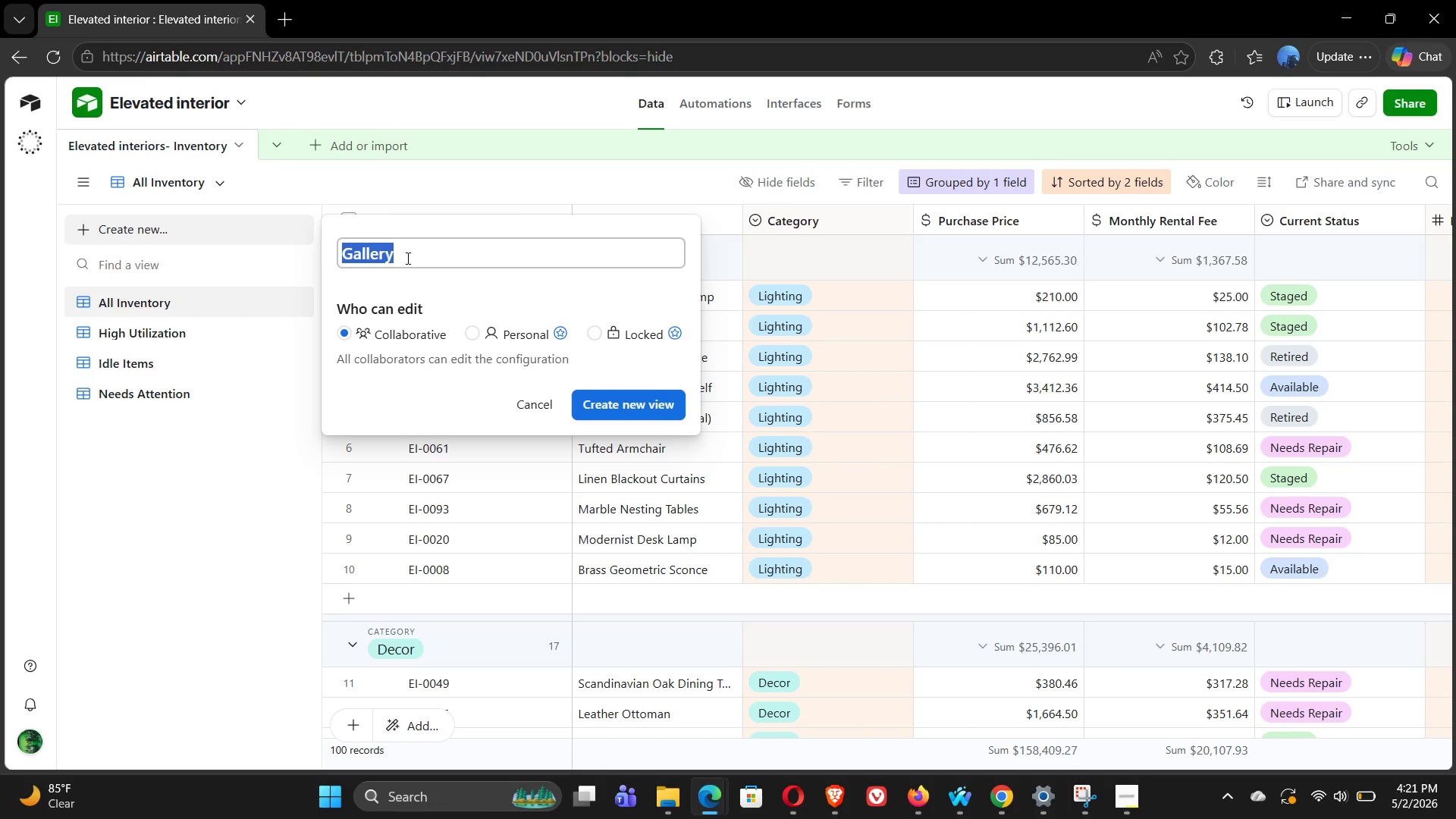 
left_click([440, 256])
 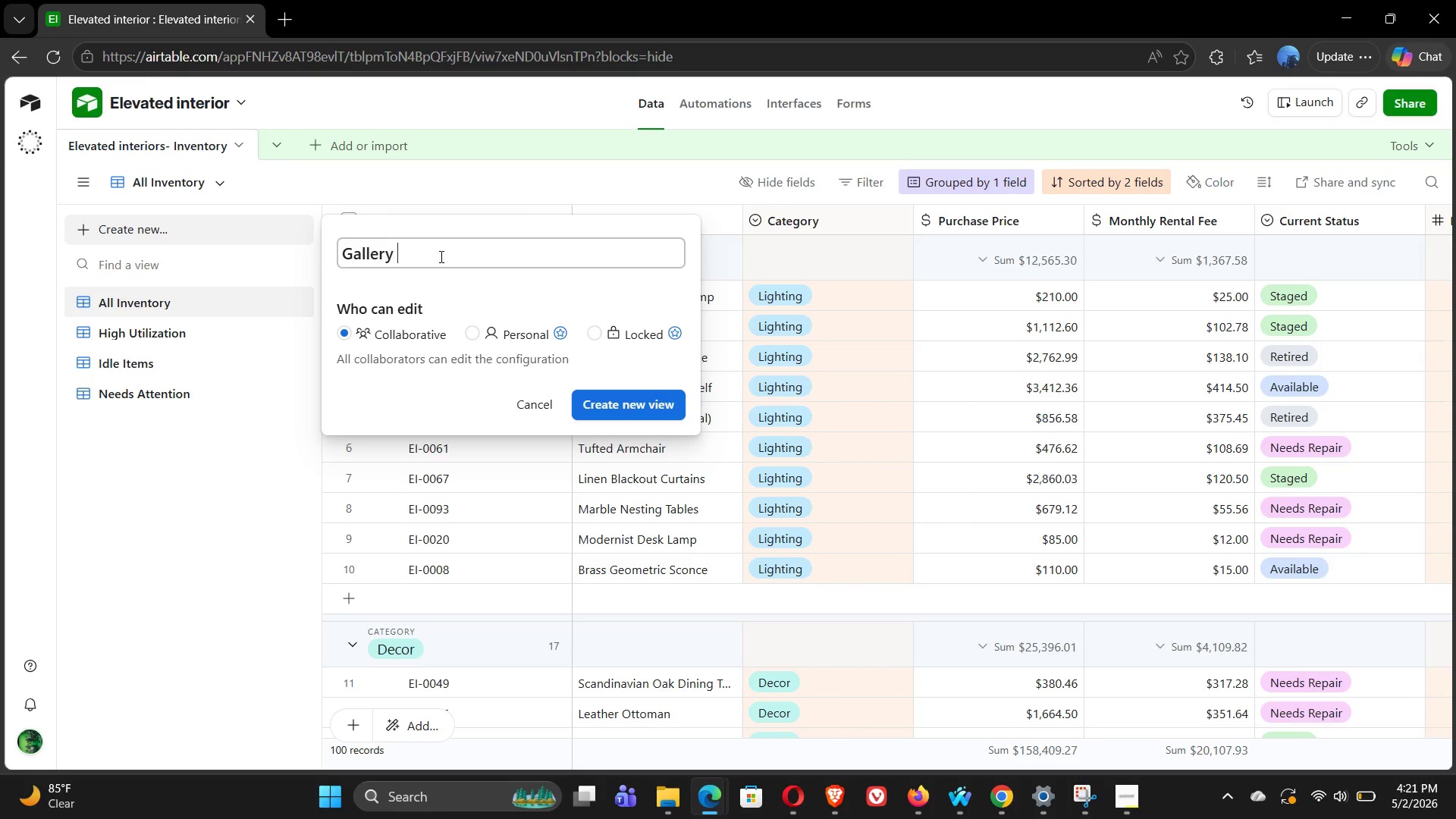 
type( View)
 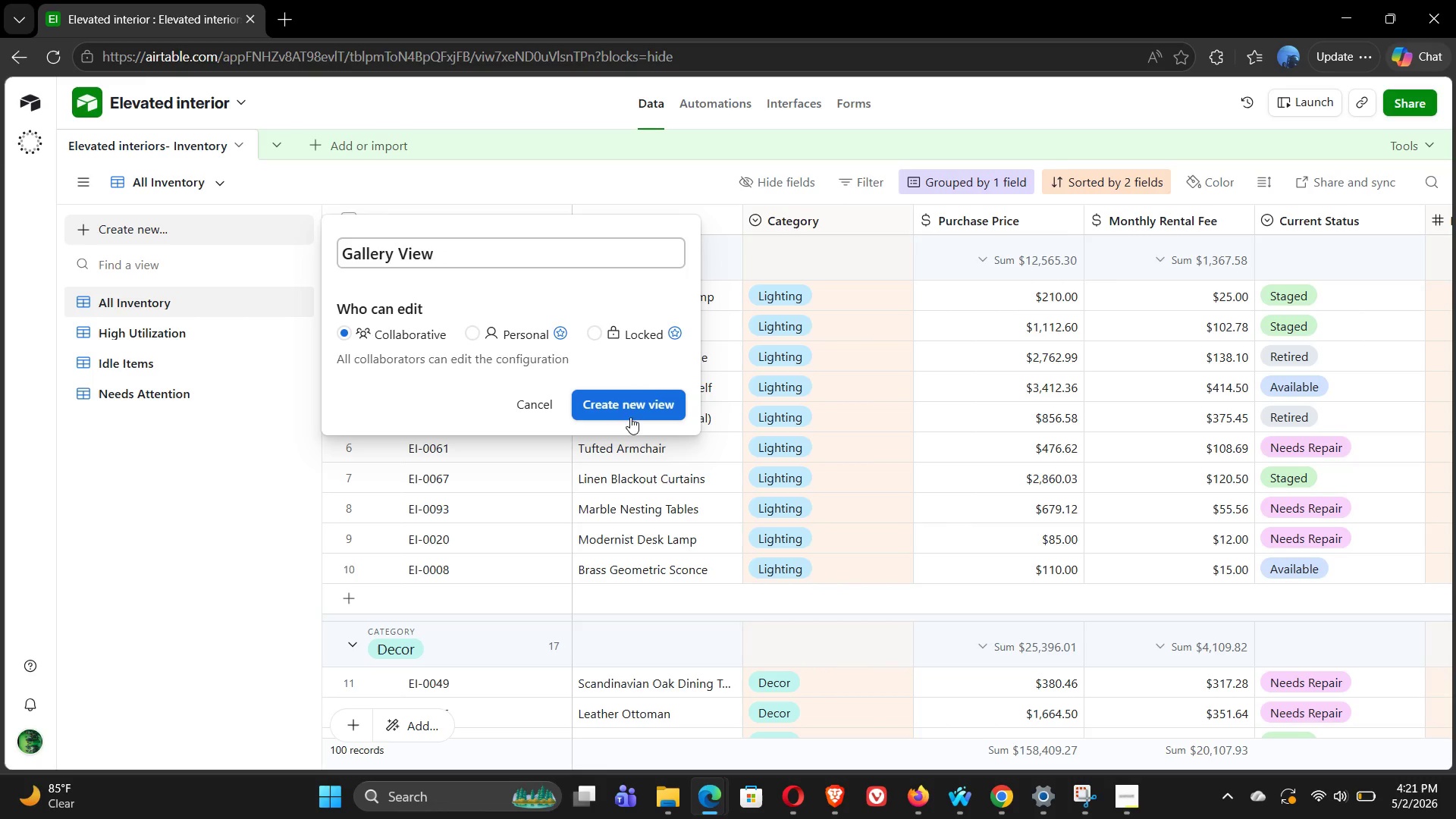 
left_click([619, 407])
 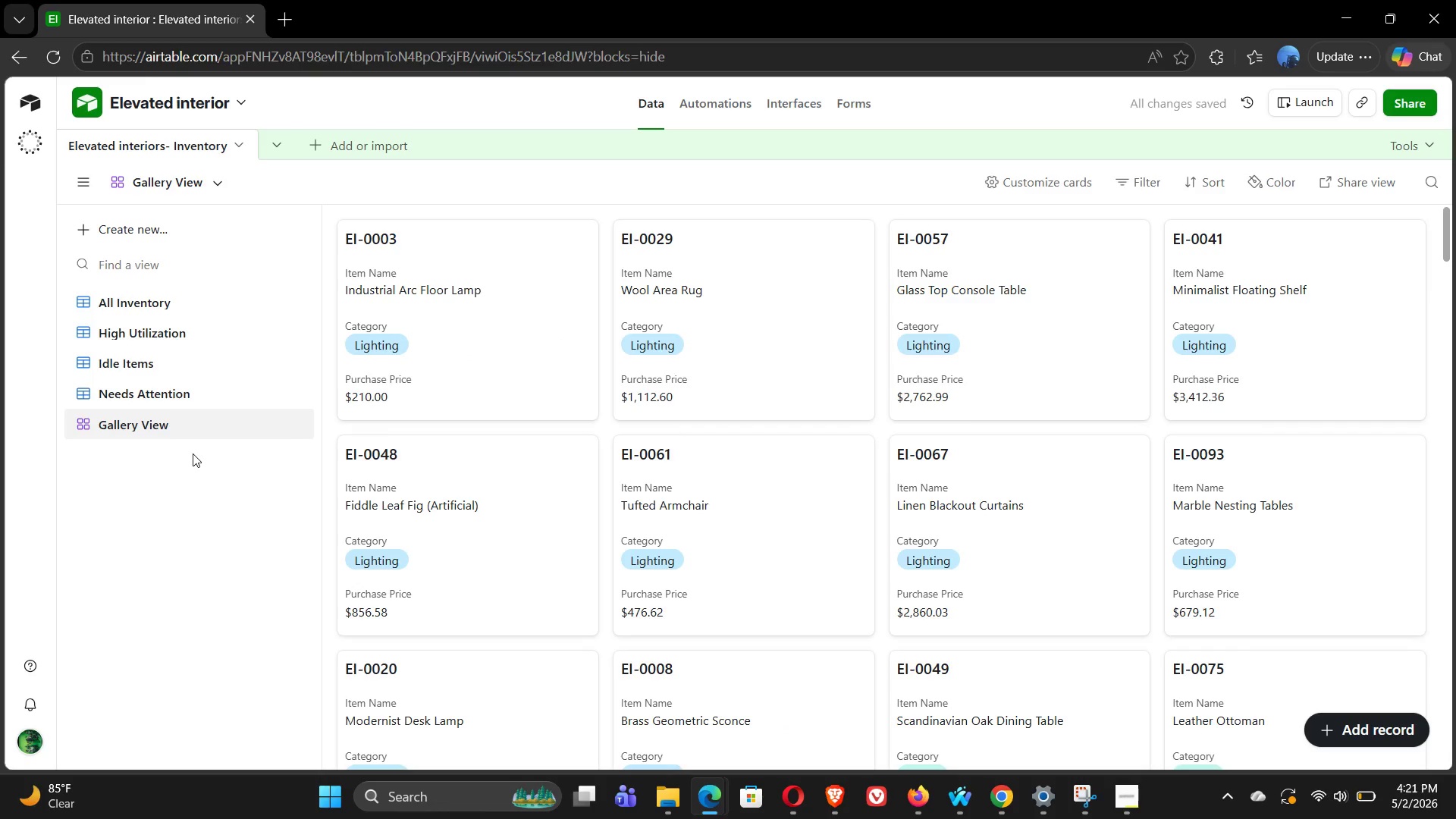 
wait(10.7)
 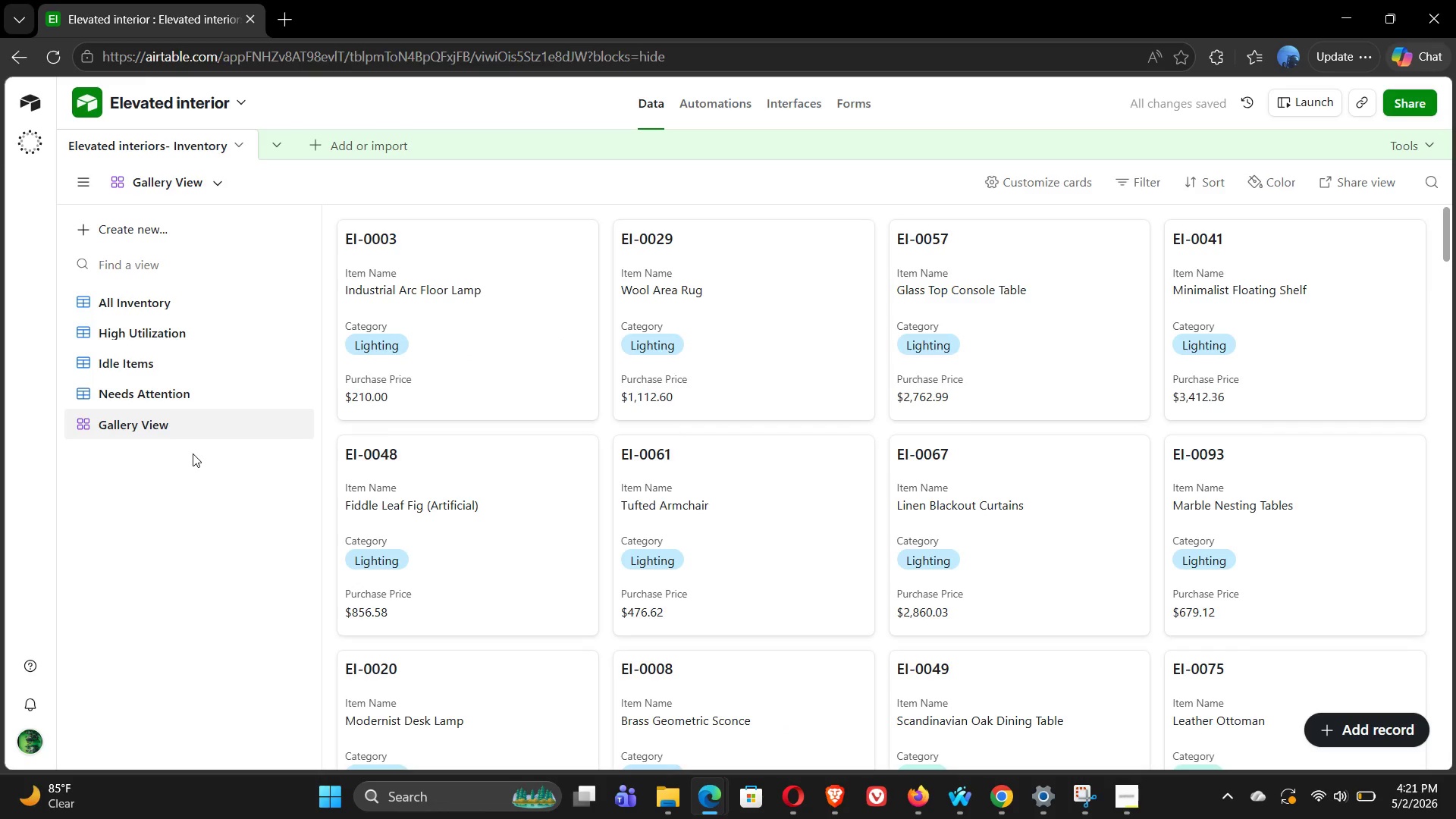 
left_click([1383, 728])
 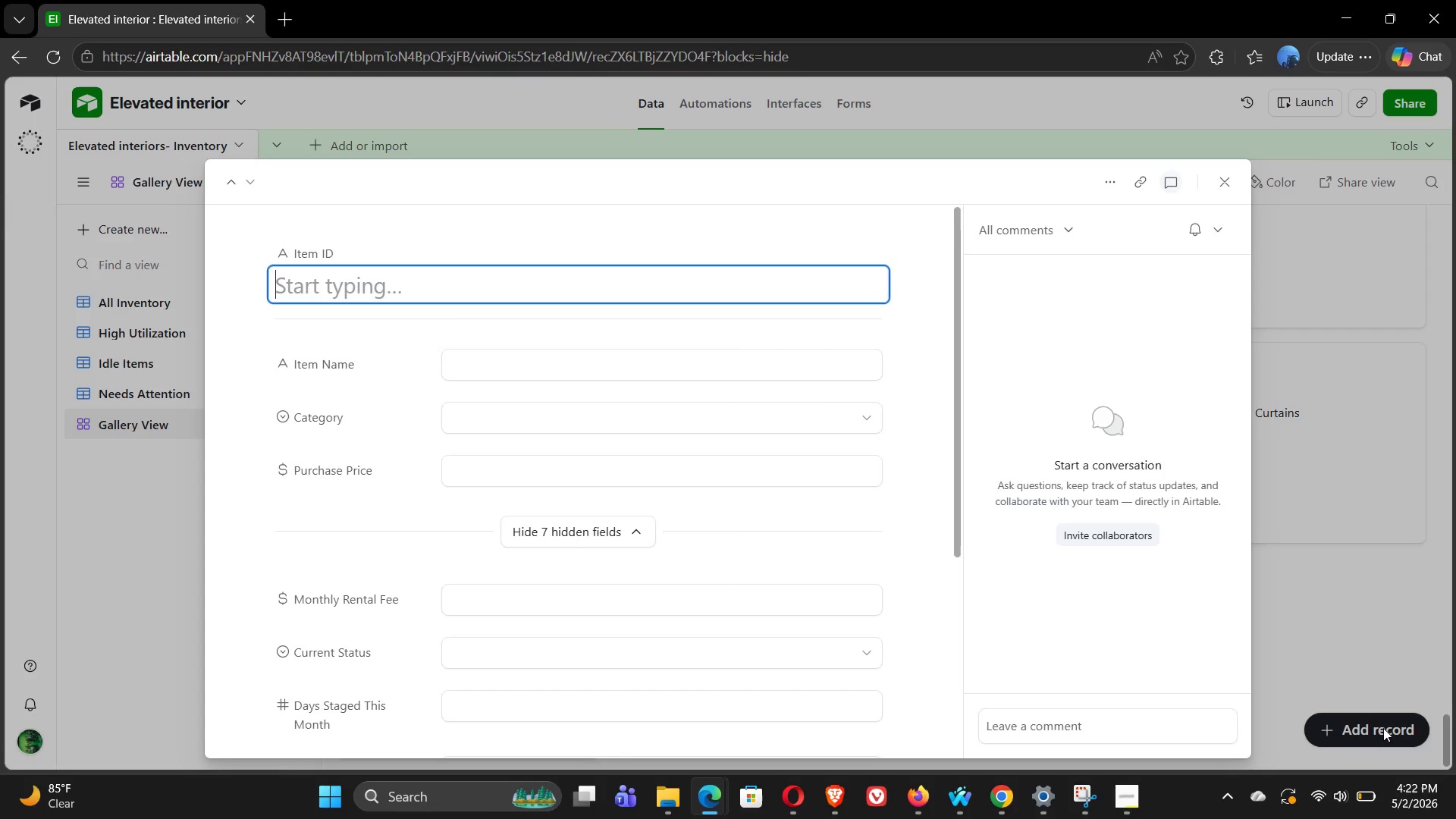 
wait(35.16)
 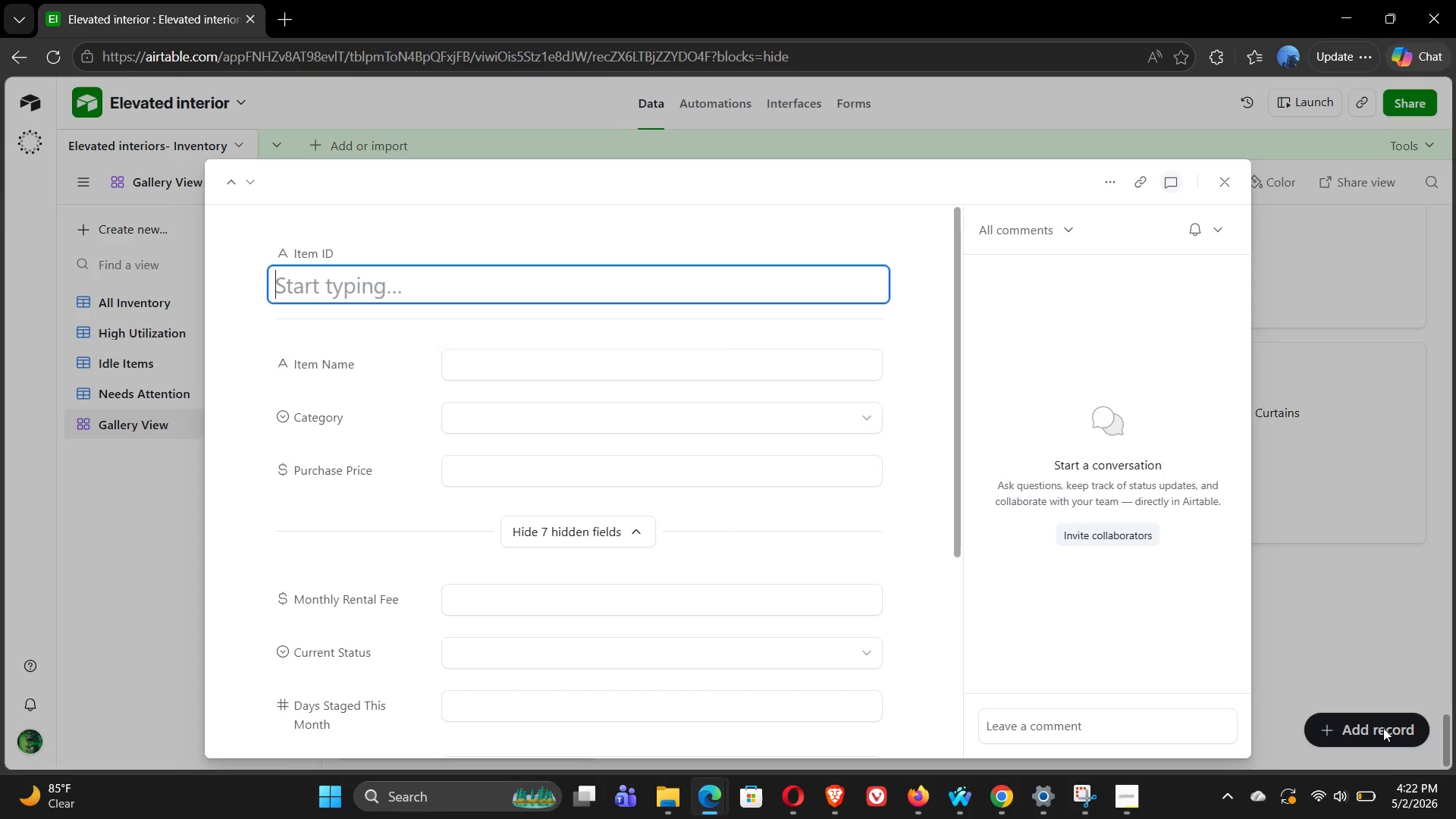 
left_click([1101, 180])
 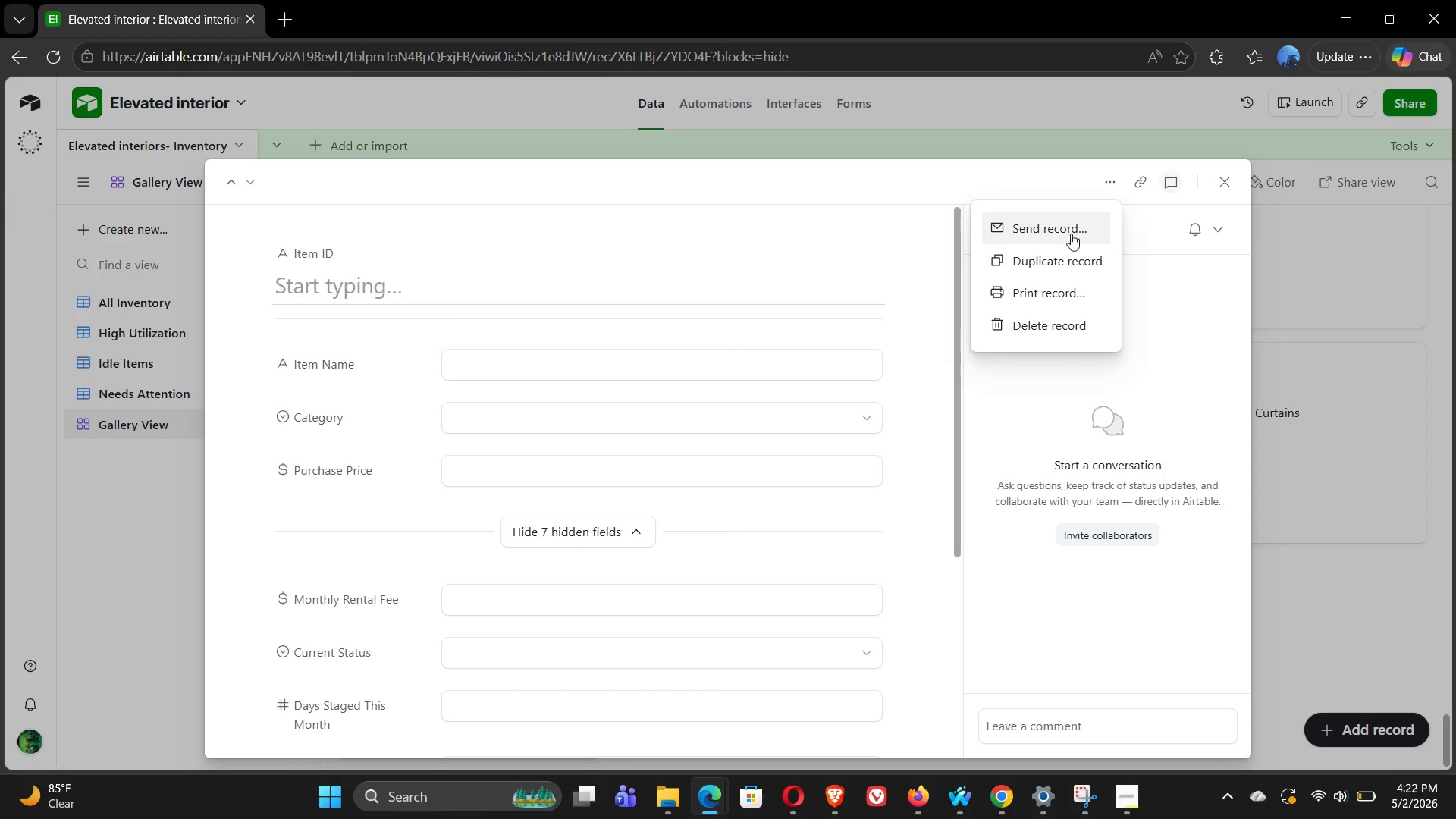 
left_click([1032, 328])
 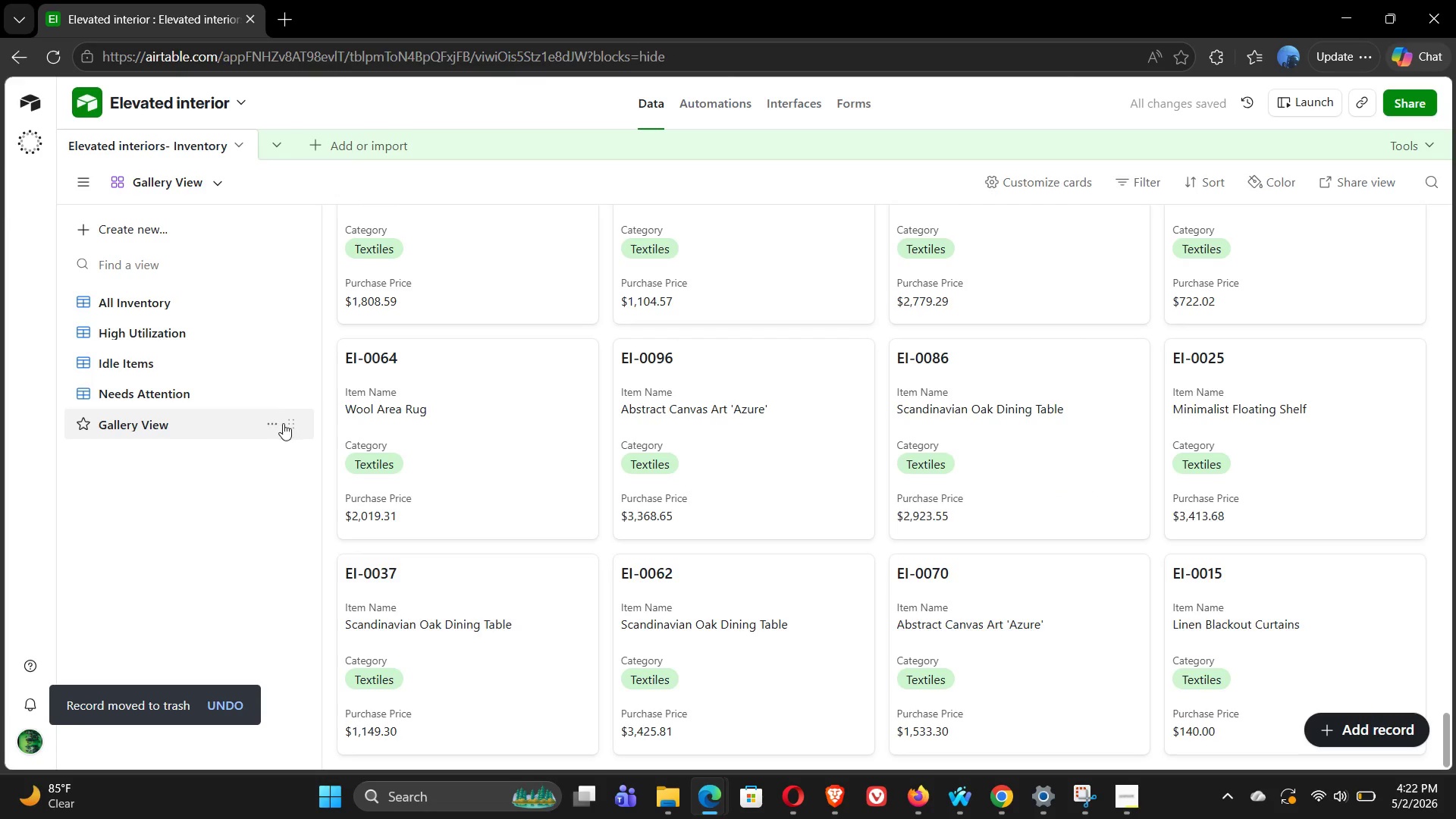 
left_click([269, 425])
 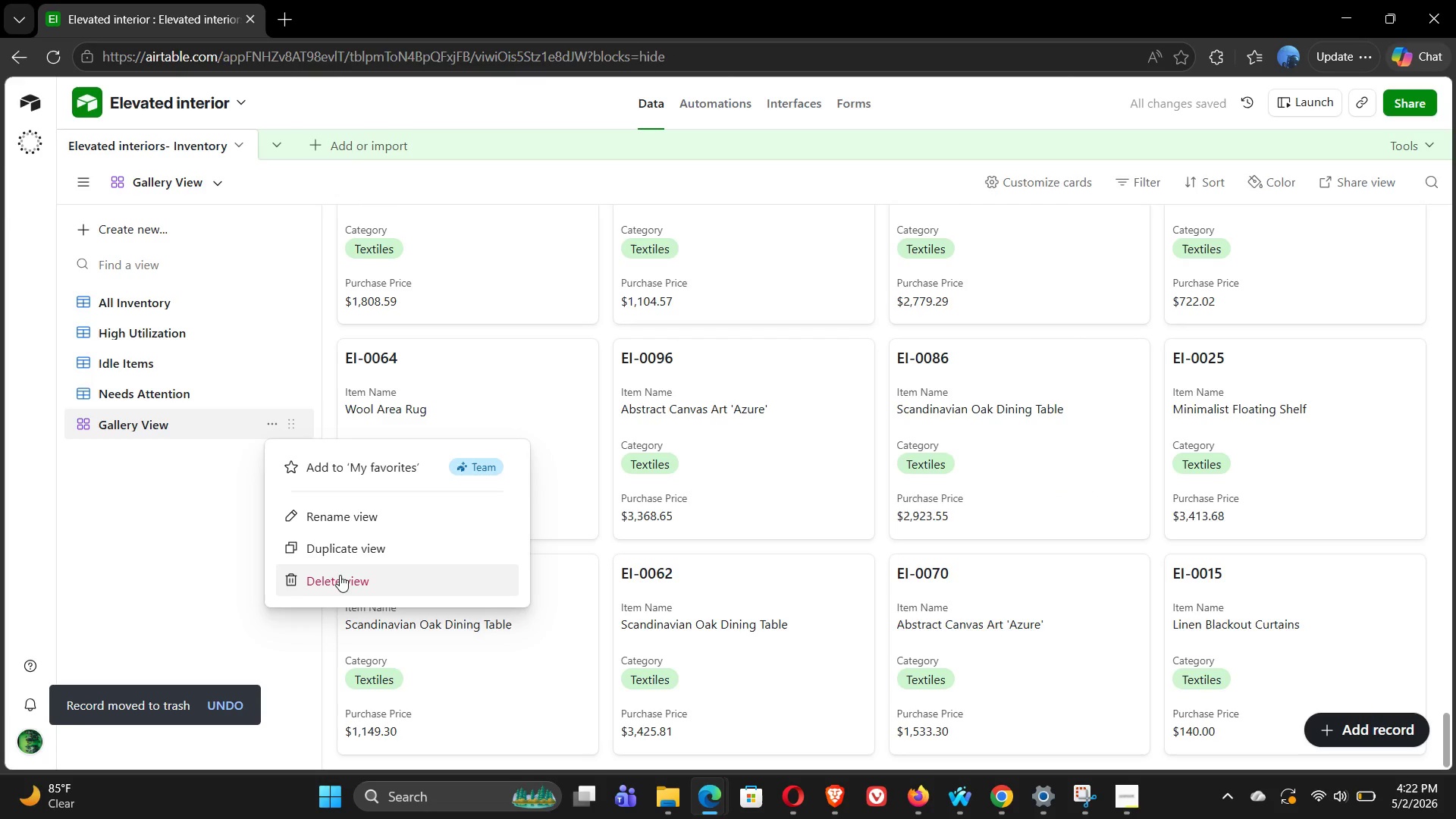 
left_click([340, 579])
 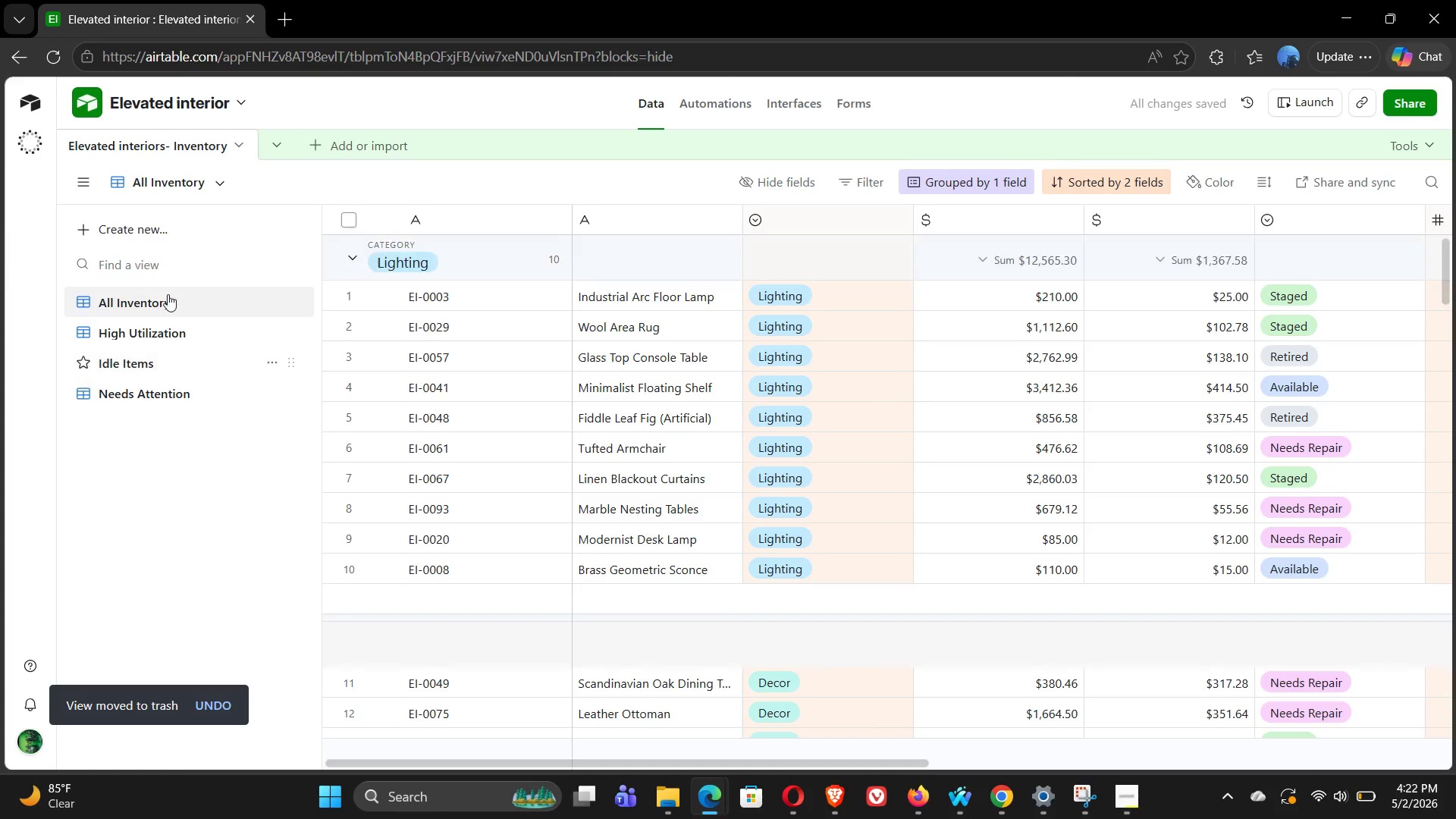 
left_click([160, 300])
 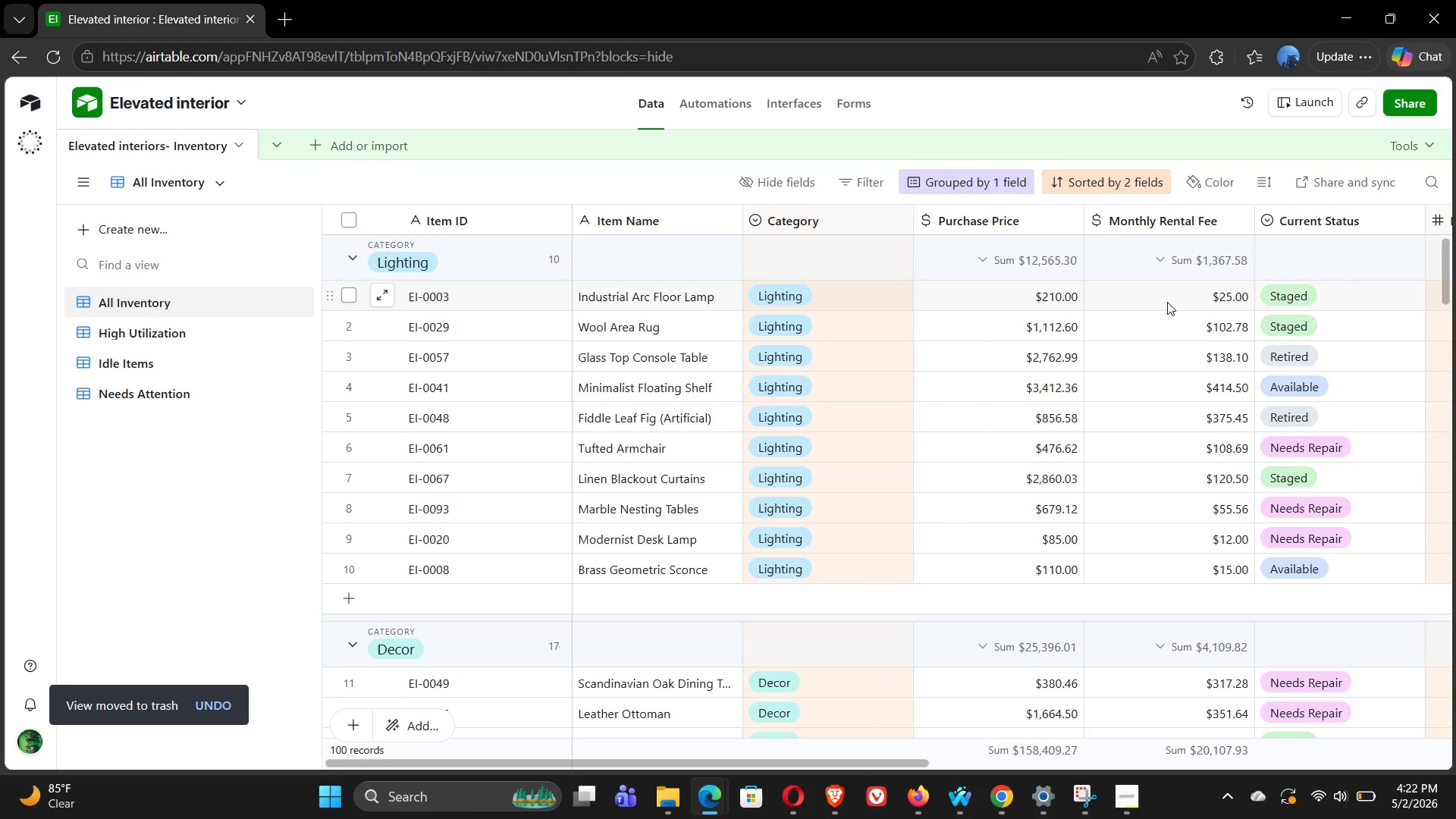 
wait(9.8)
 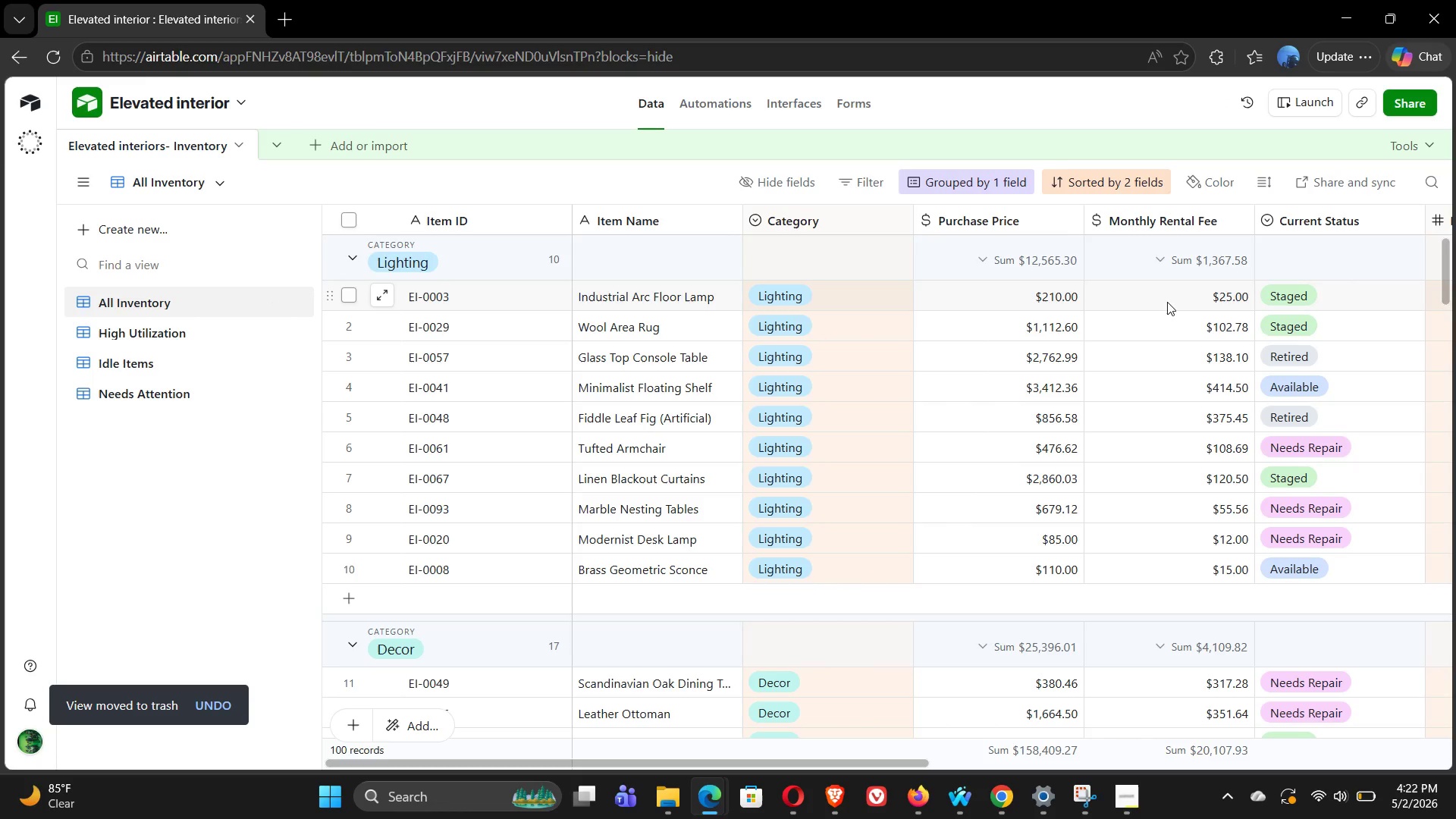 
left_click([1364, 218])
 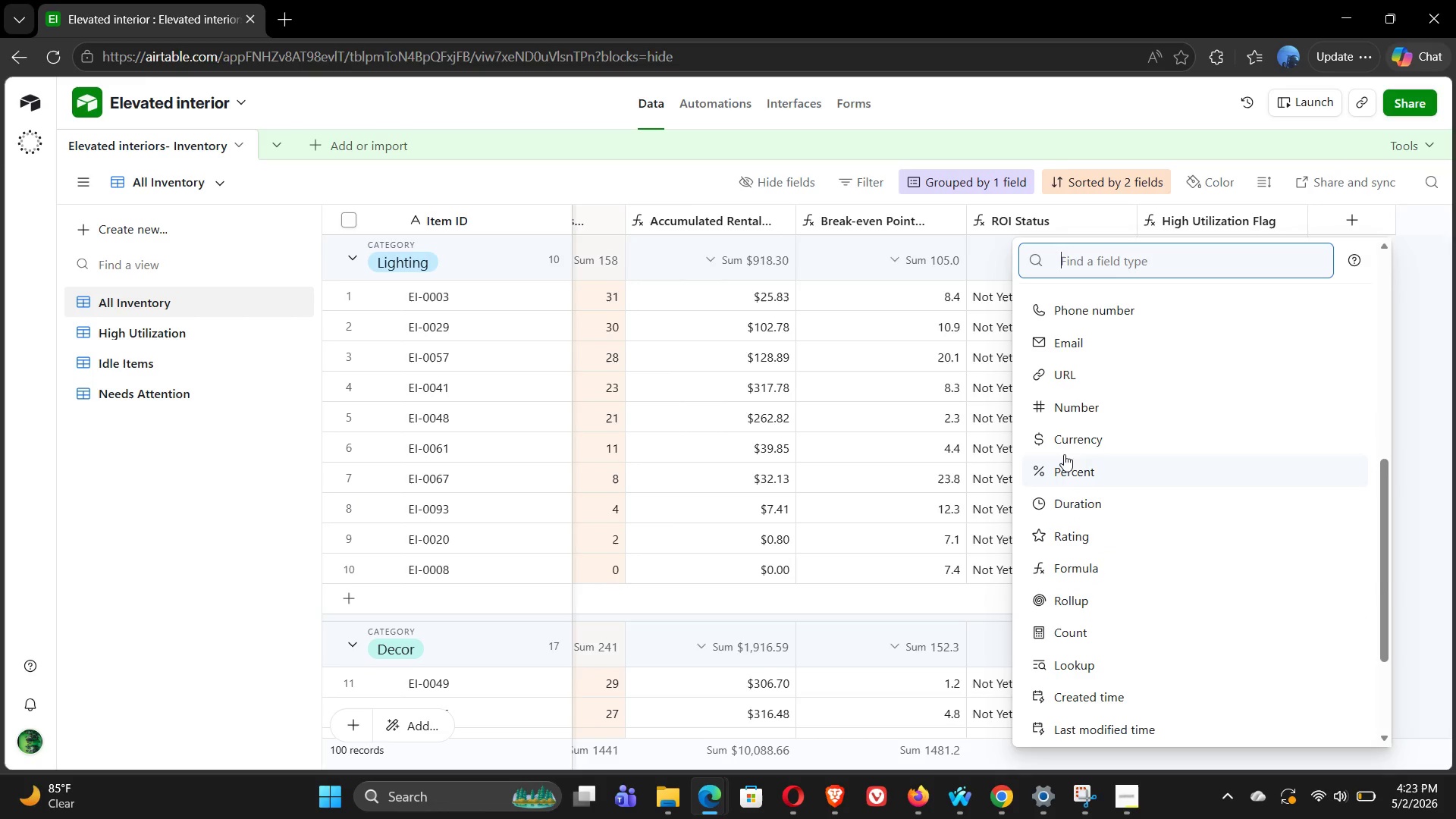 
wait(6.62)
 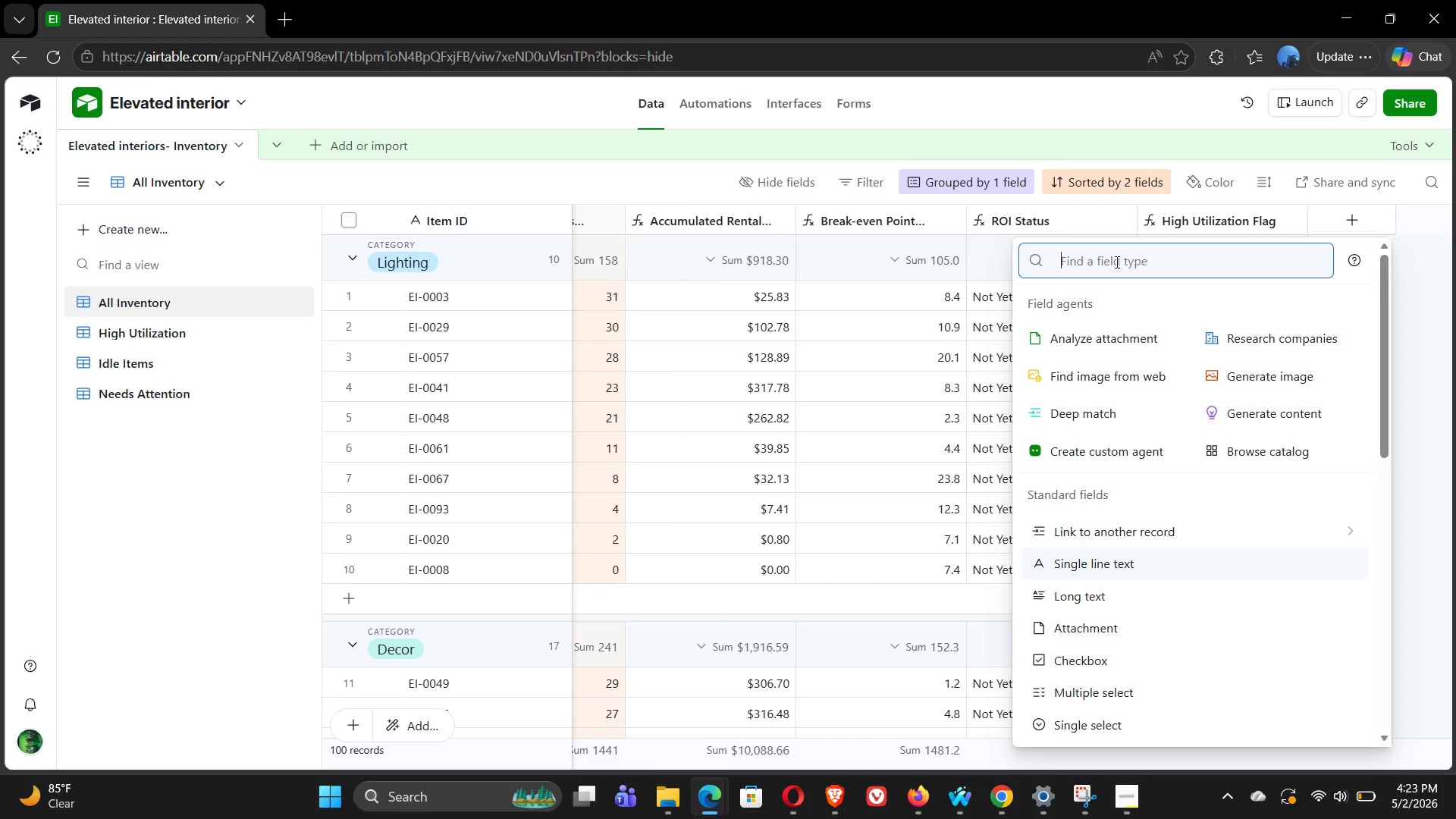 
left_click([1116, 572])
 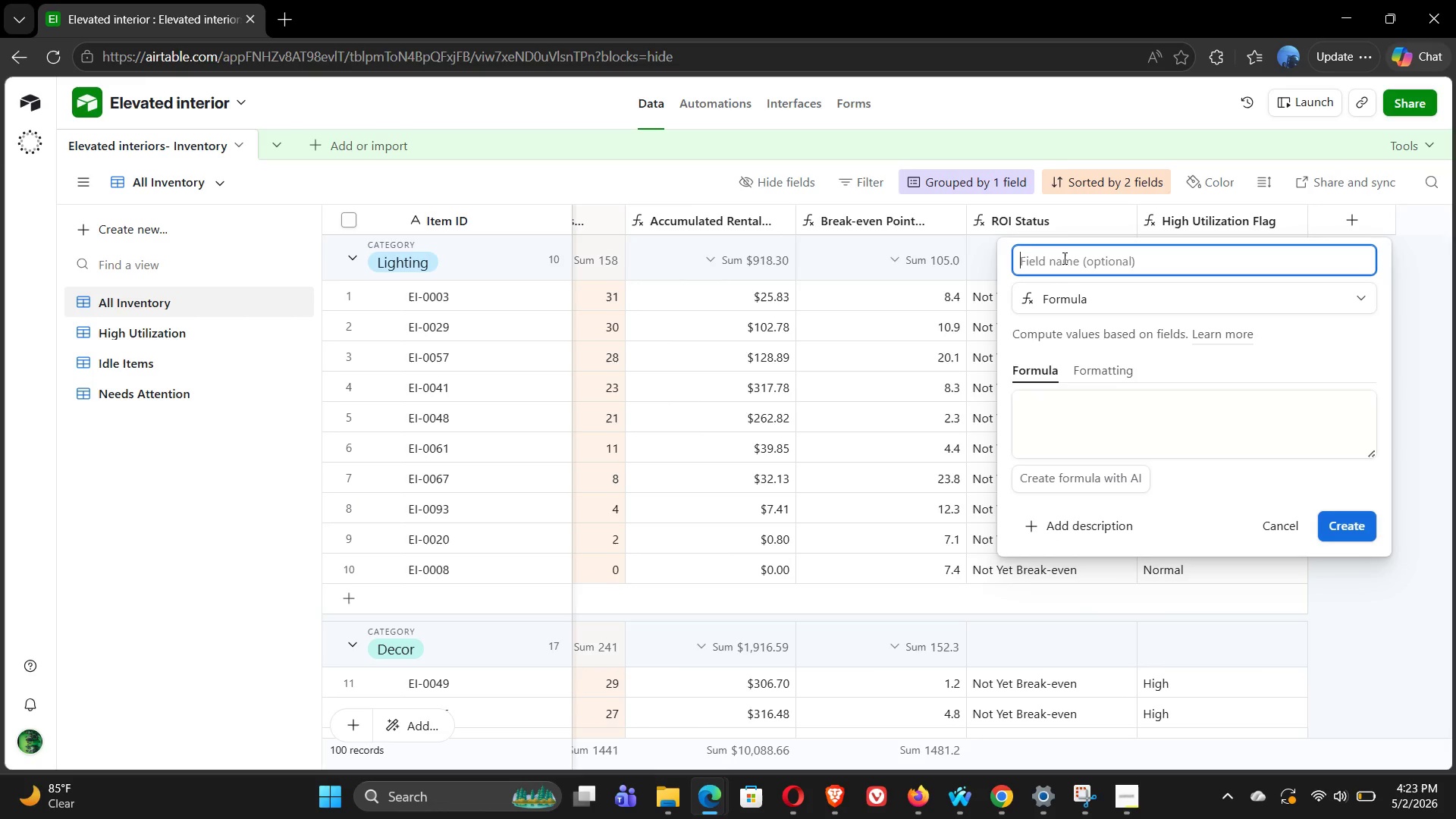 
type(MONTHLY)
key(Backspace)
key(Backspace)
key(Backspace)
key(Backspace)
key(Backspace)
key(Backspace)
type(onthly Revenue Potential)
 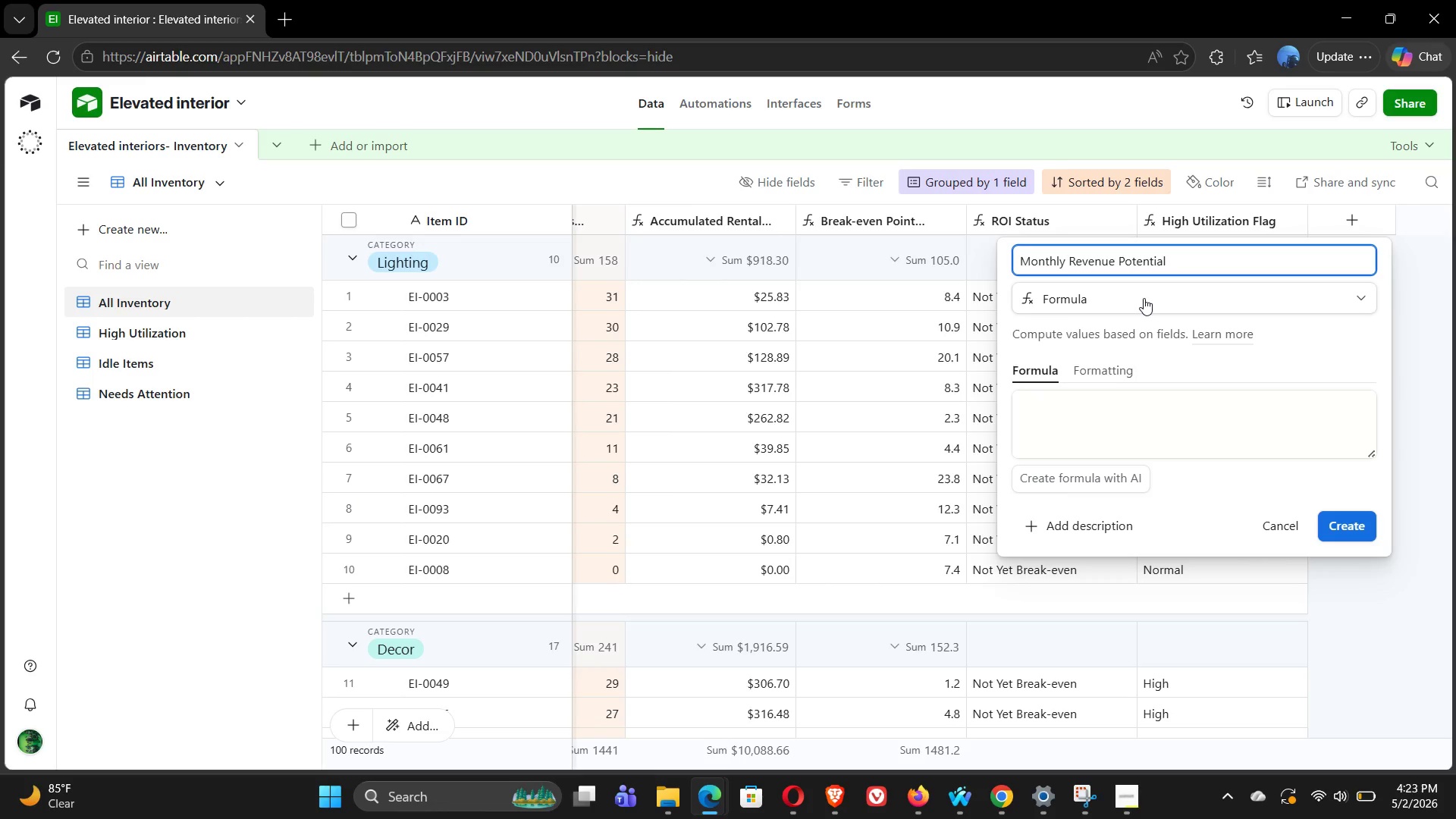 
left_click([1086, 406])
 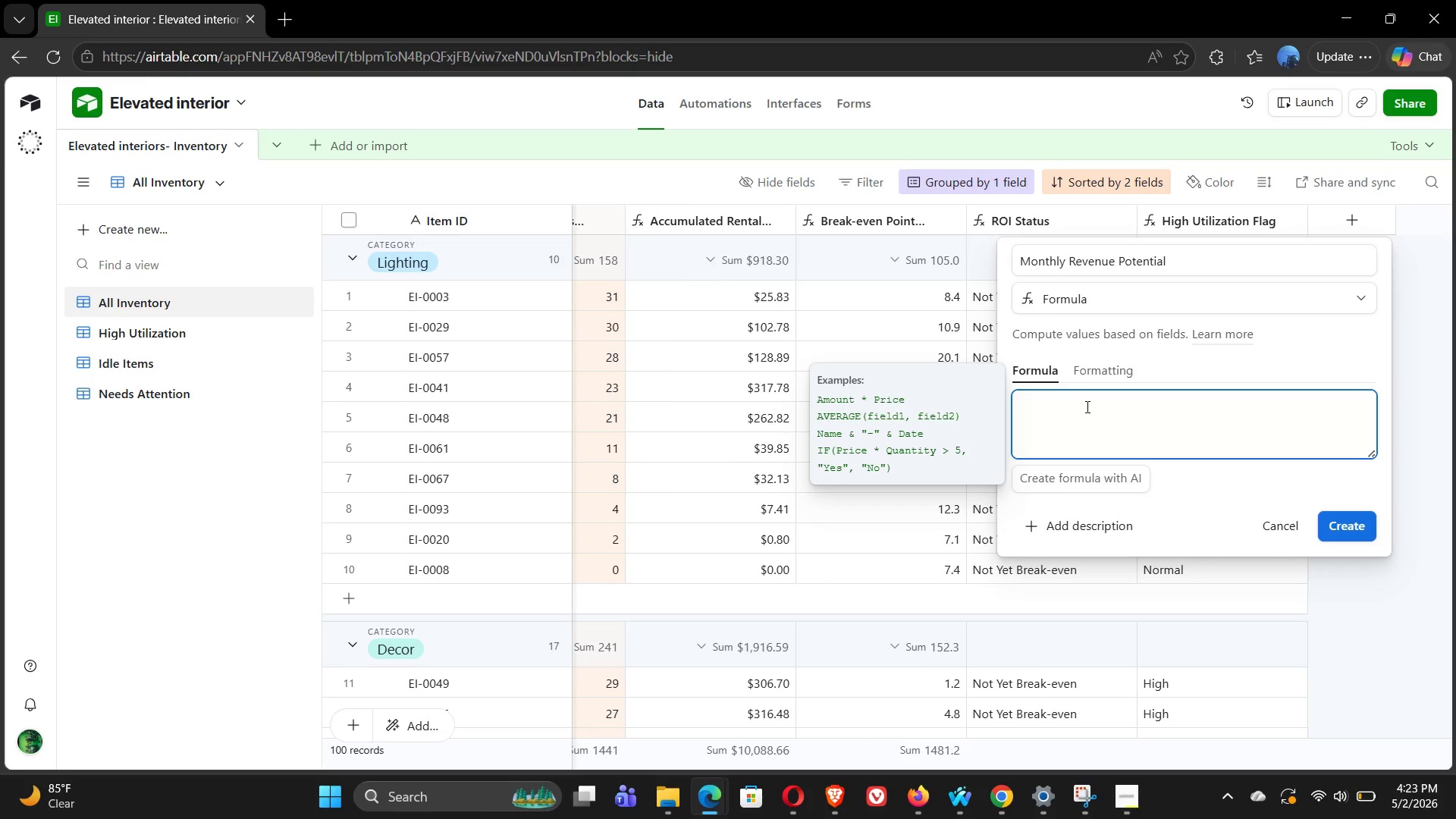 
type(IF(OR)
 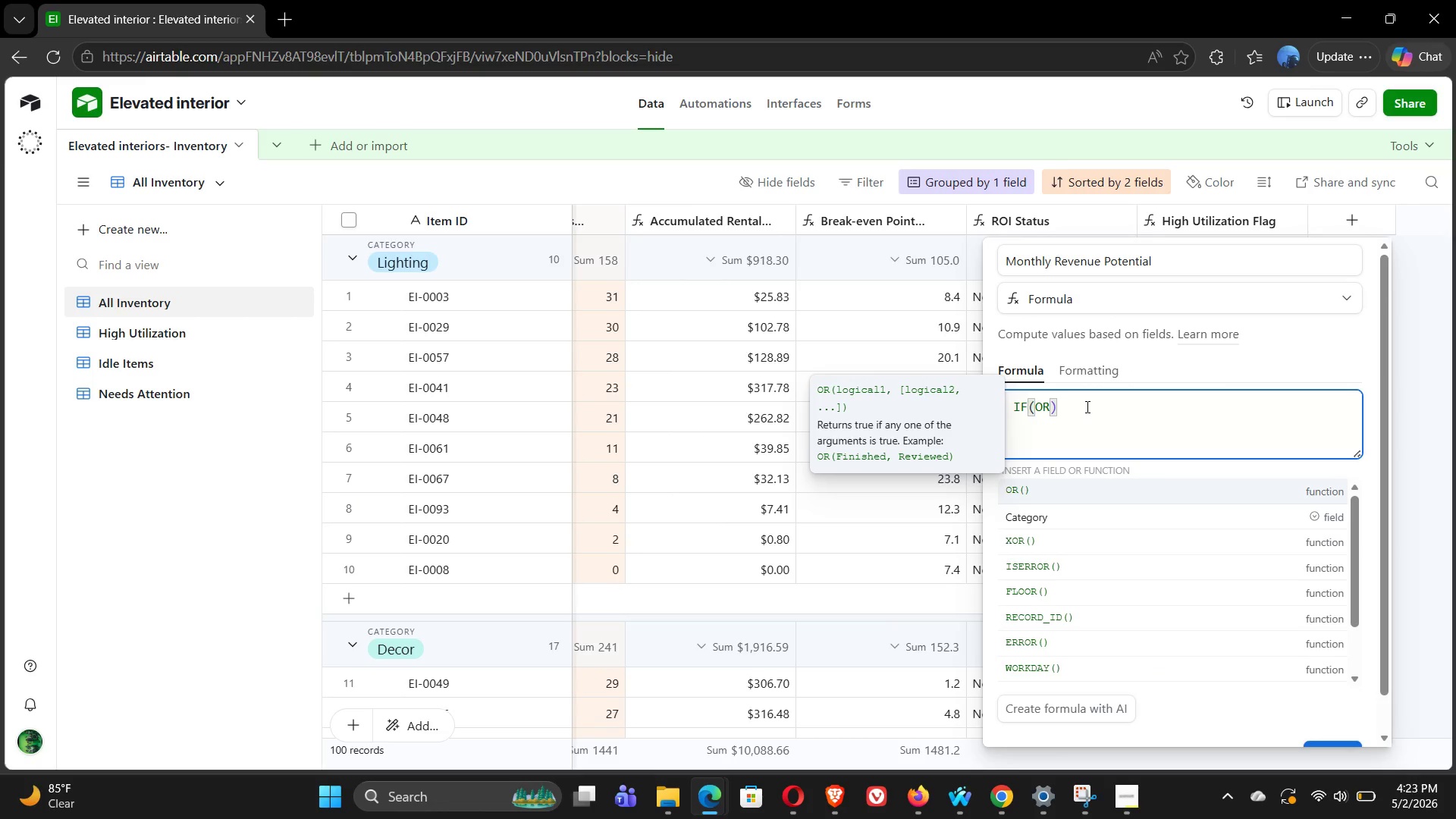 
key(Shift+9)
 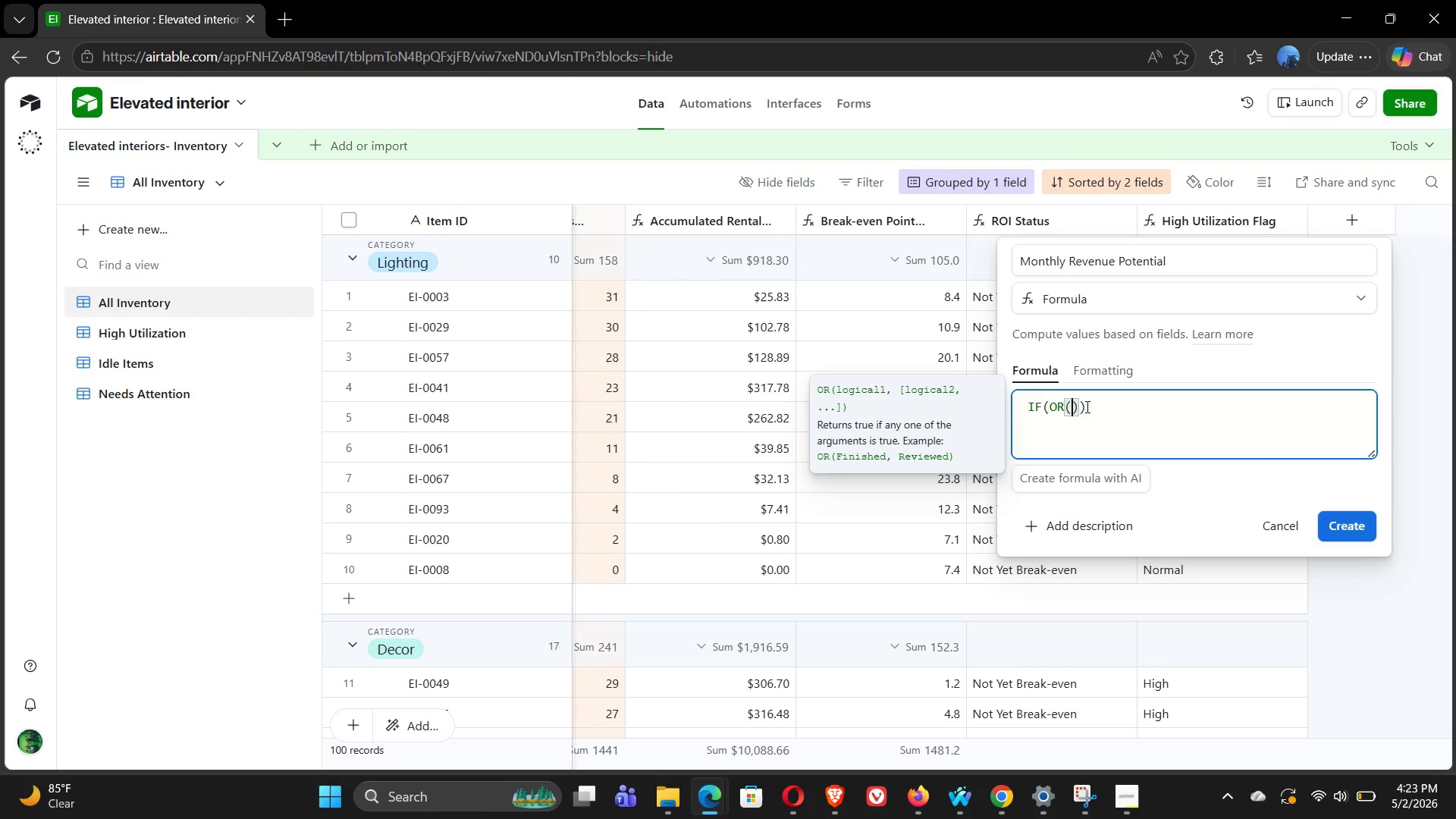 
key(Shift+BracketLeft)
 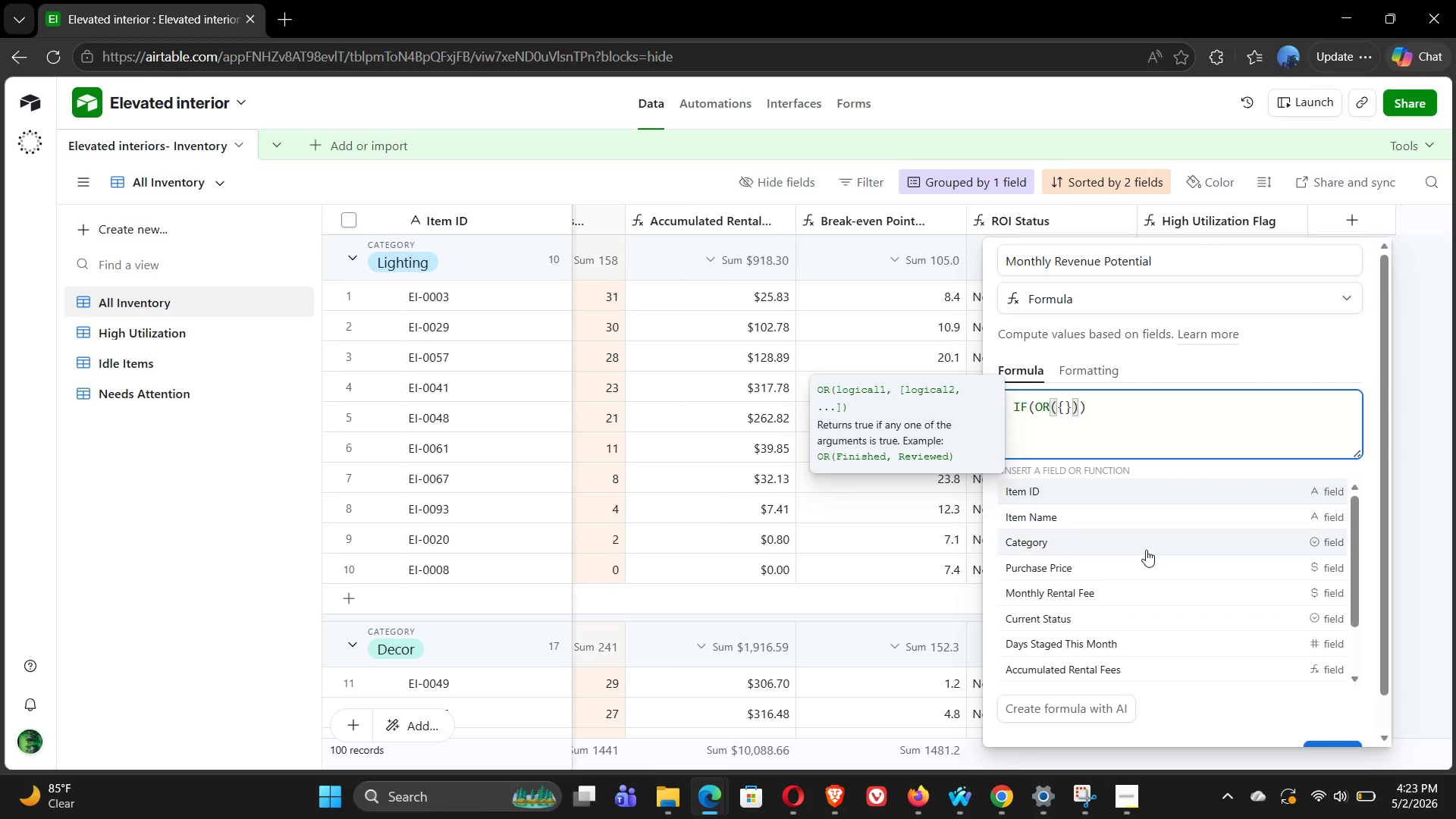 
left_click([1078, 621])
 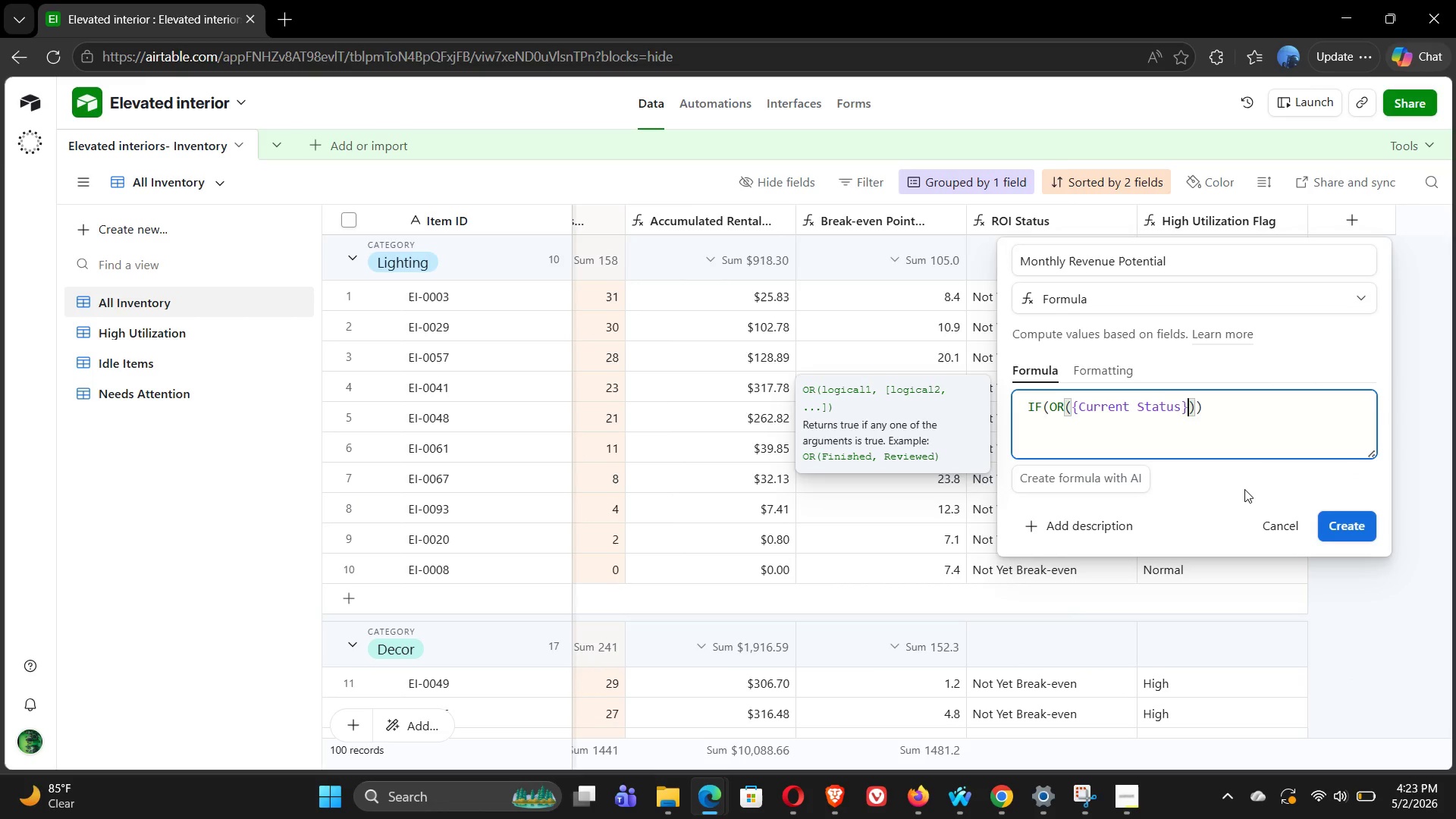 
type(="Needs Repair)
 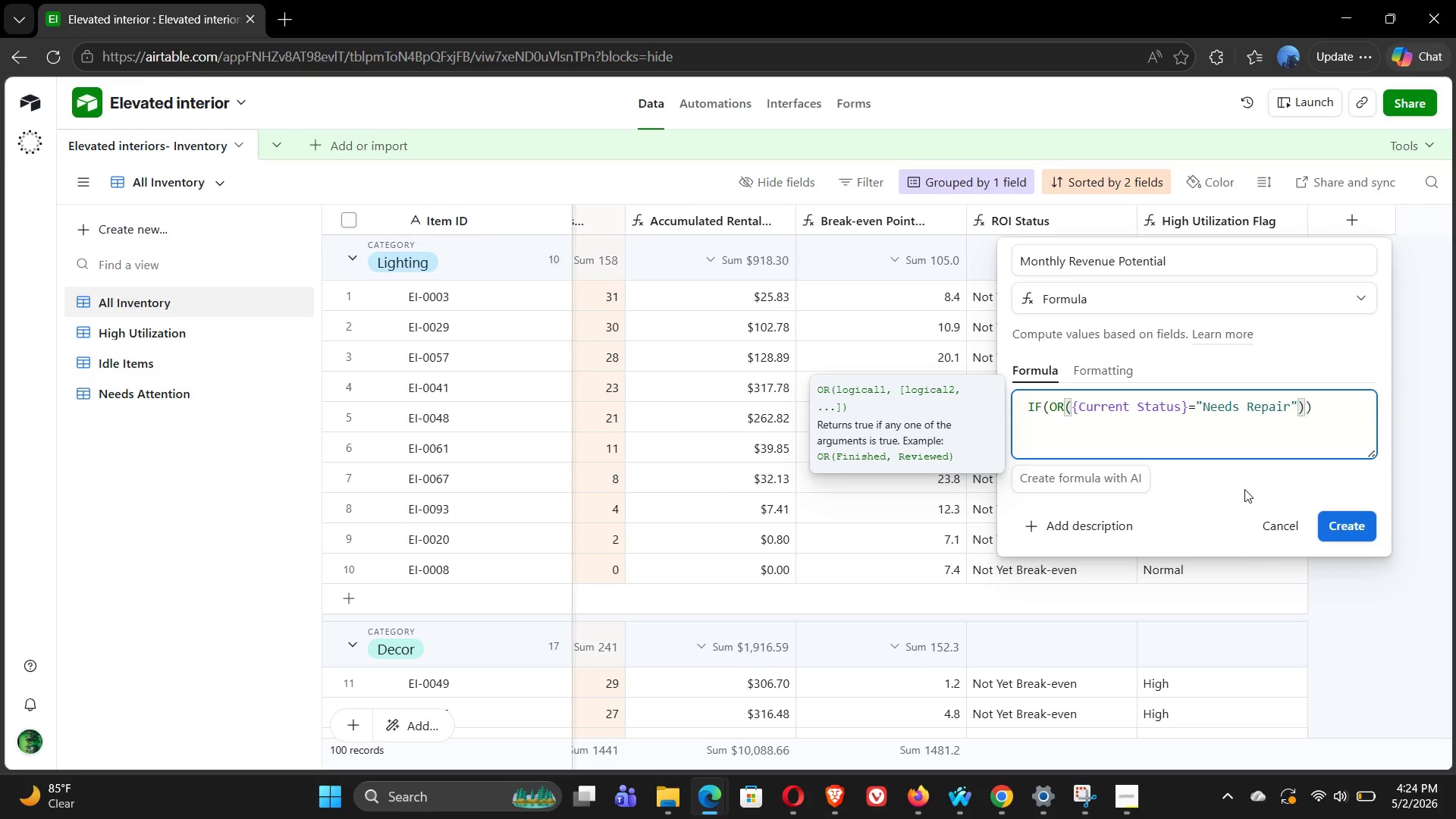 
key(ArrowRight)
 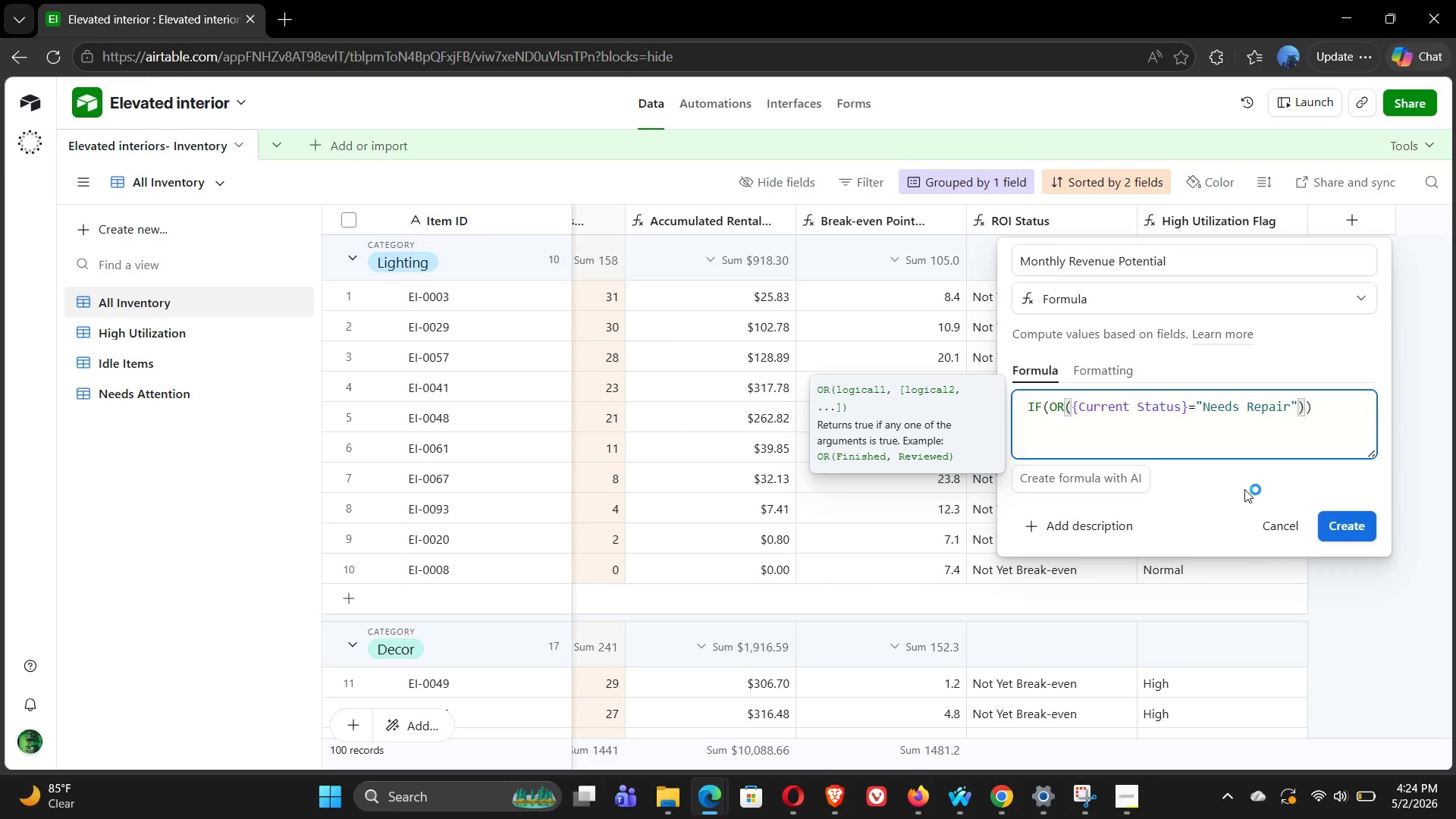 
key(Comma)
 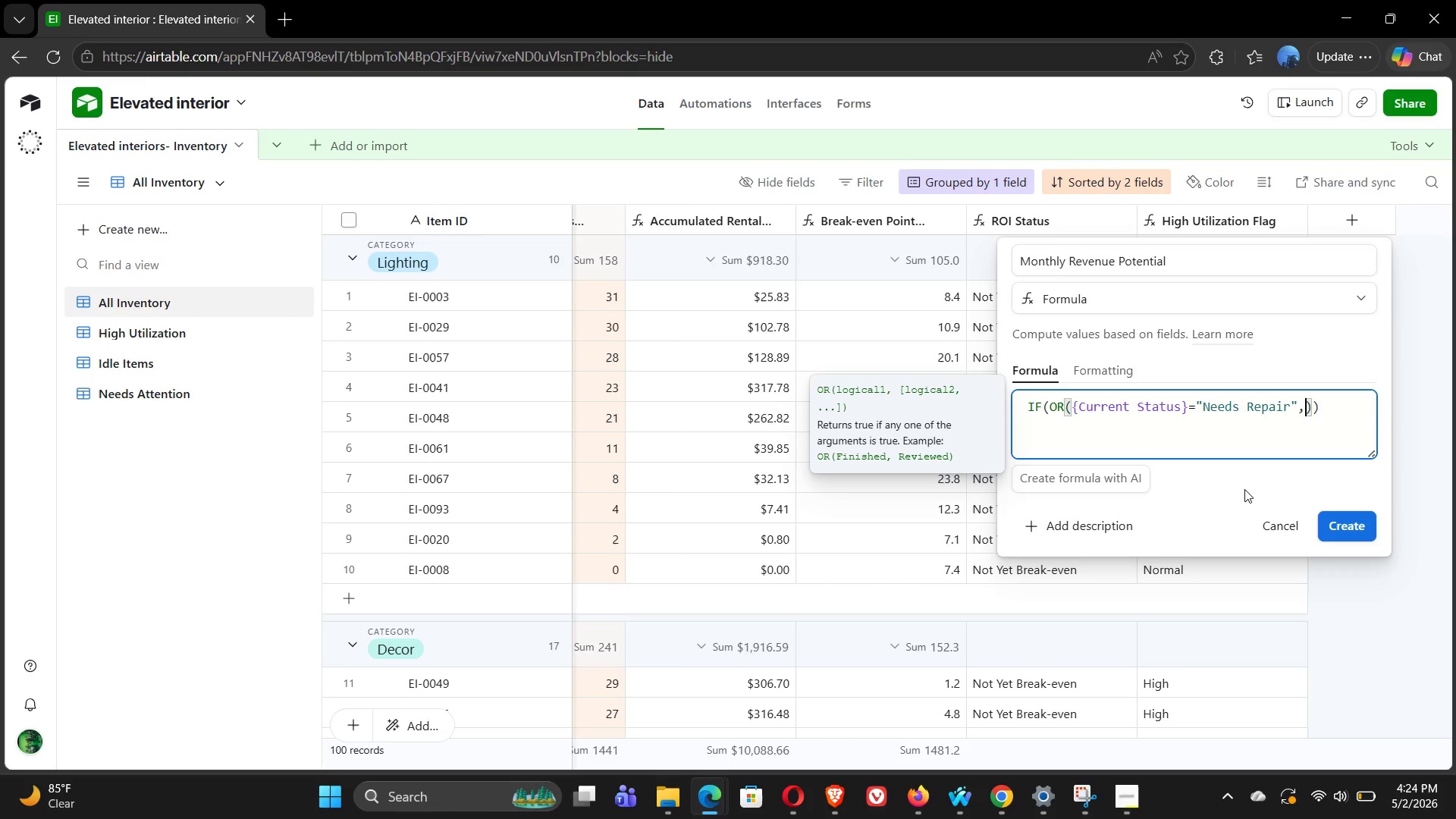 
key(Shift+BracketLeft)
 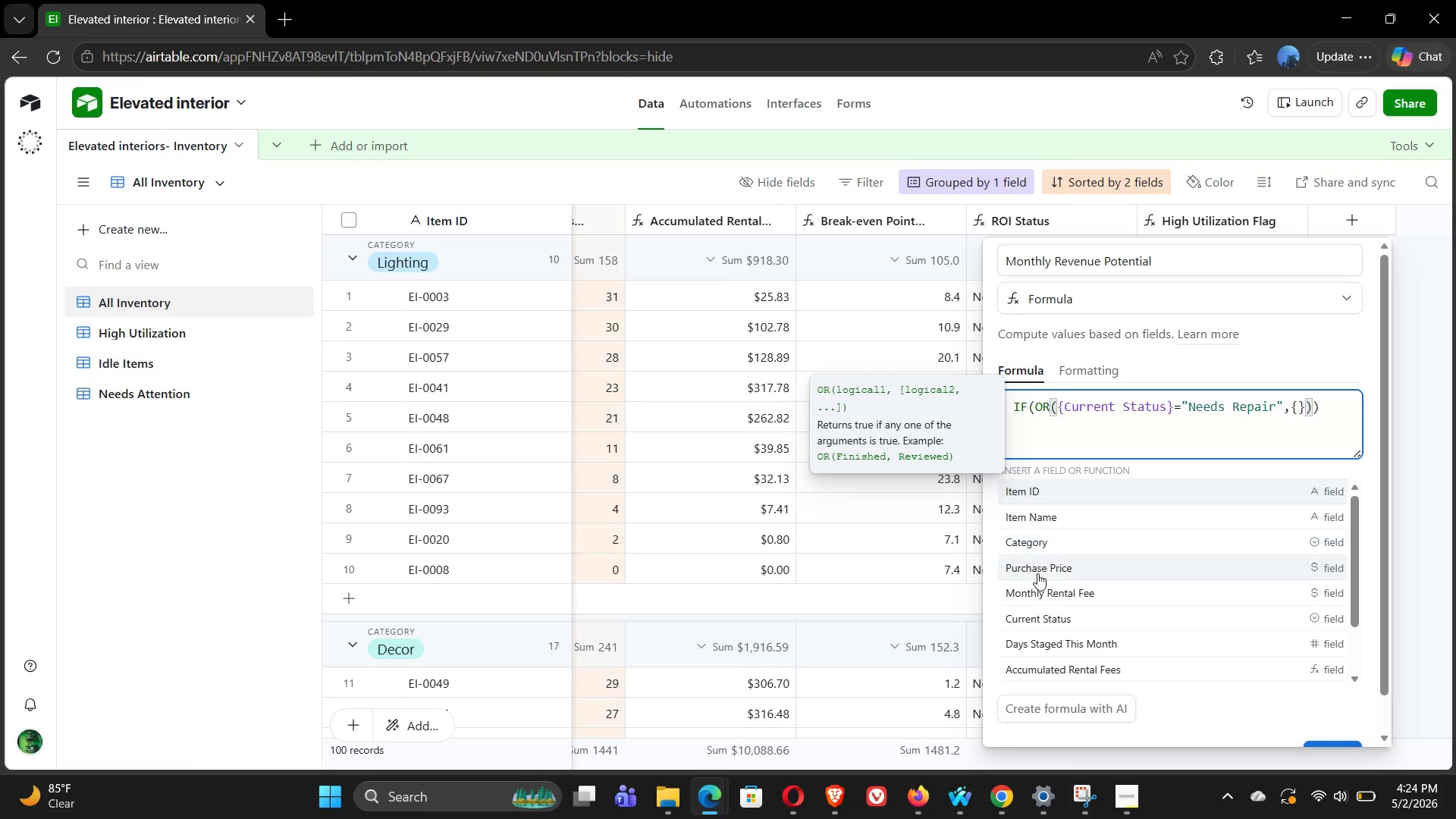 
left_click([1072, 624])
 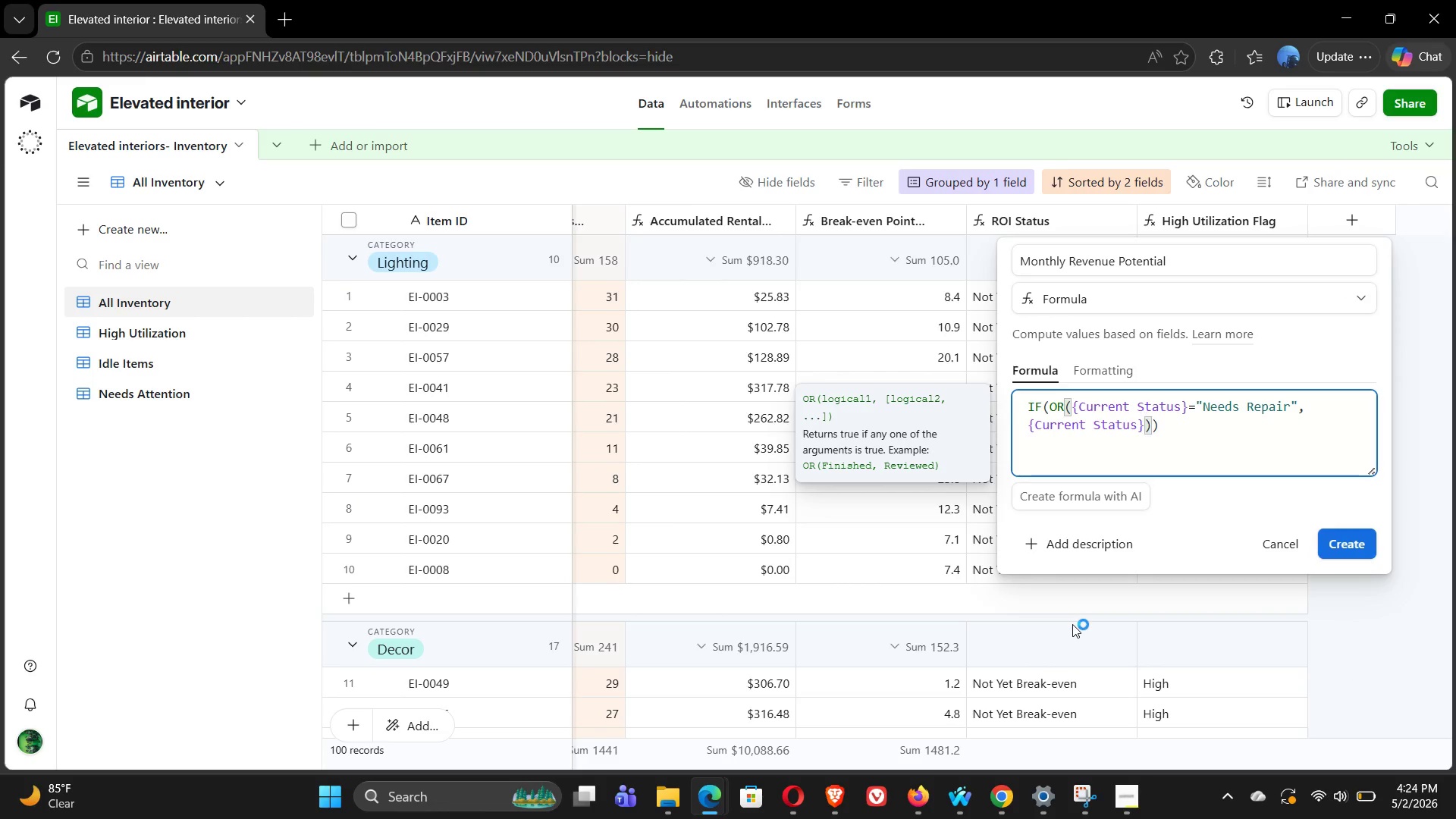 
wait(6.3)
 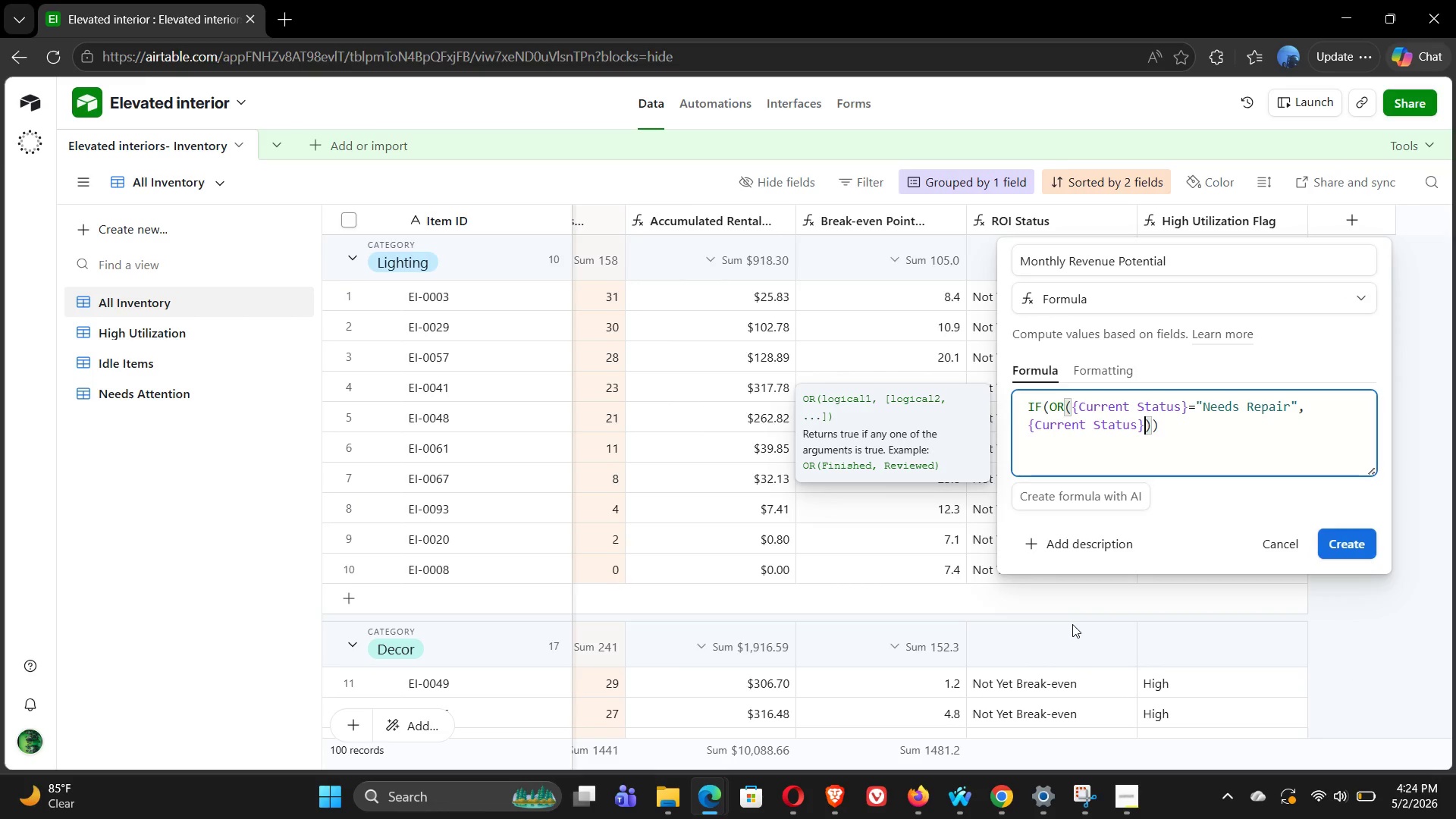 
type(="Retired)
 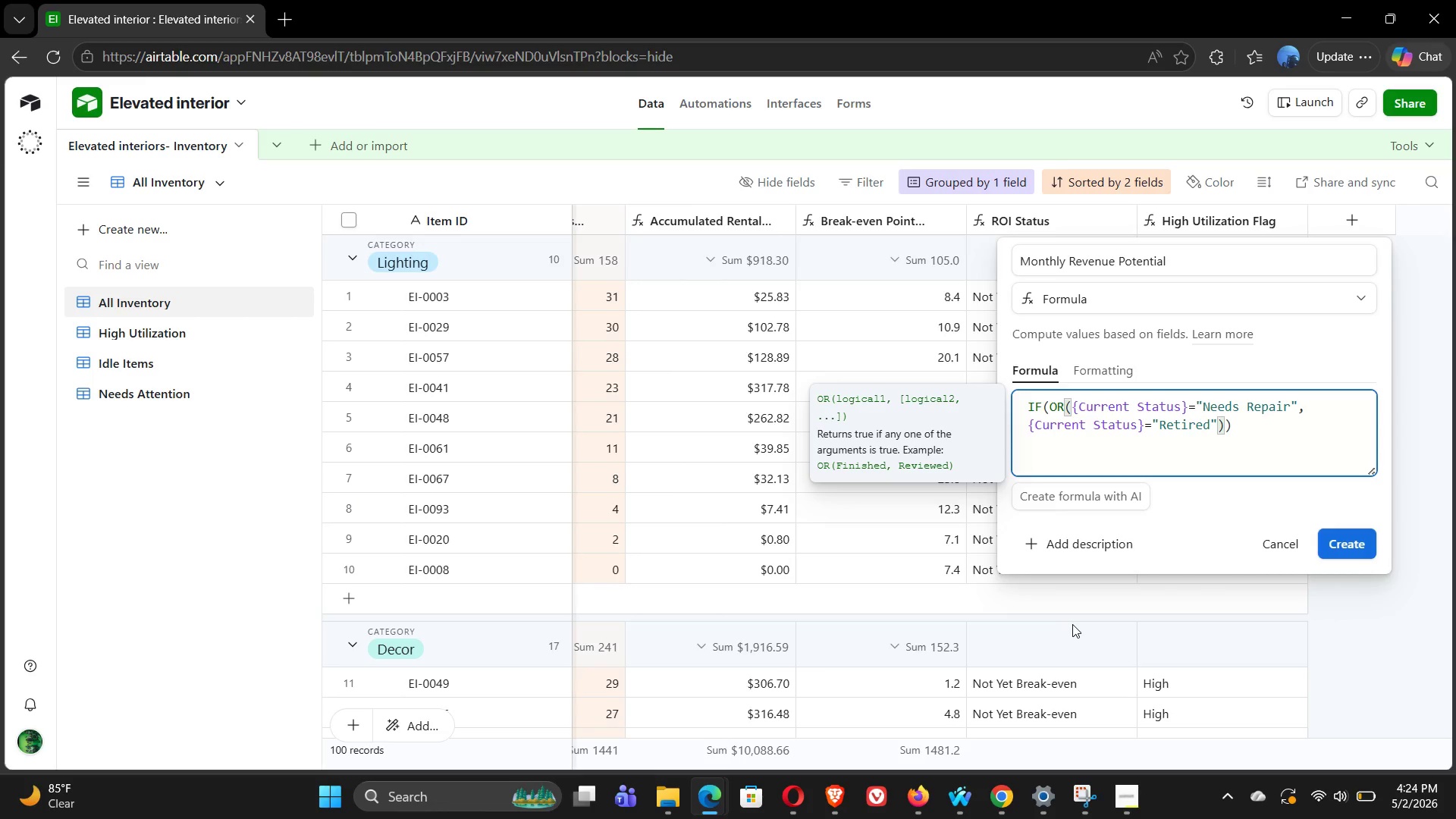 
key(ArrowRight)
 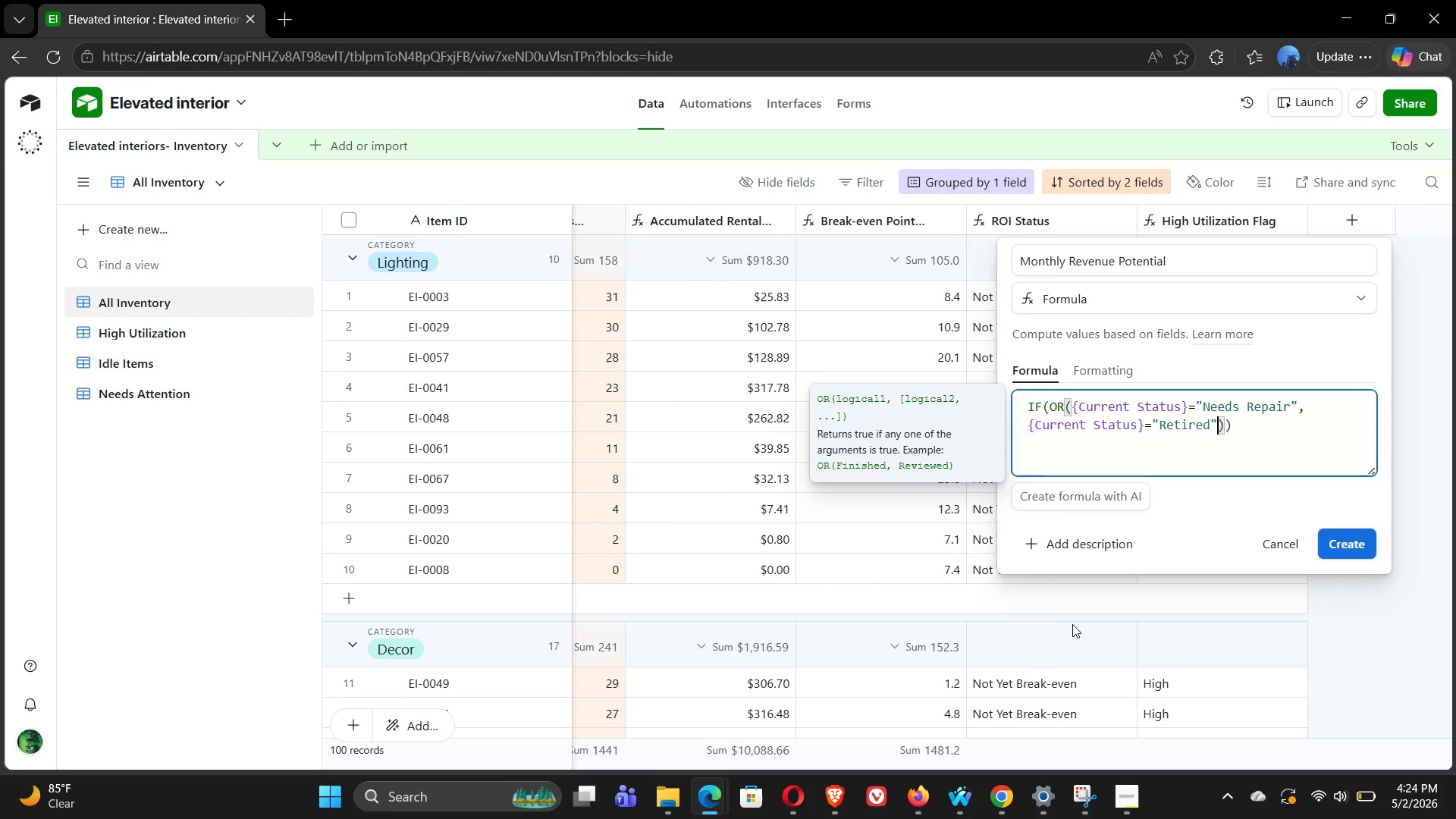 
key(Comma)
 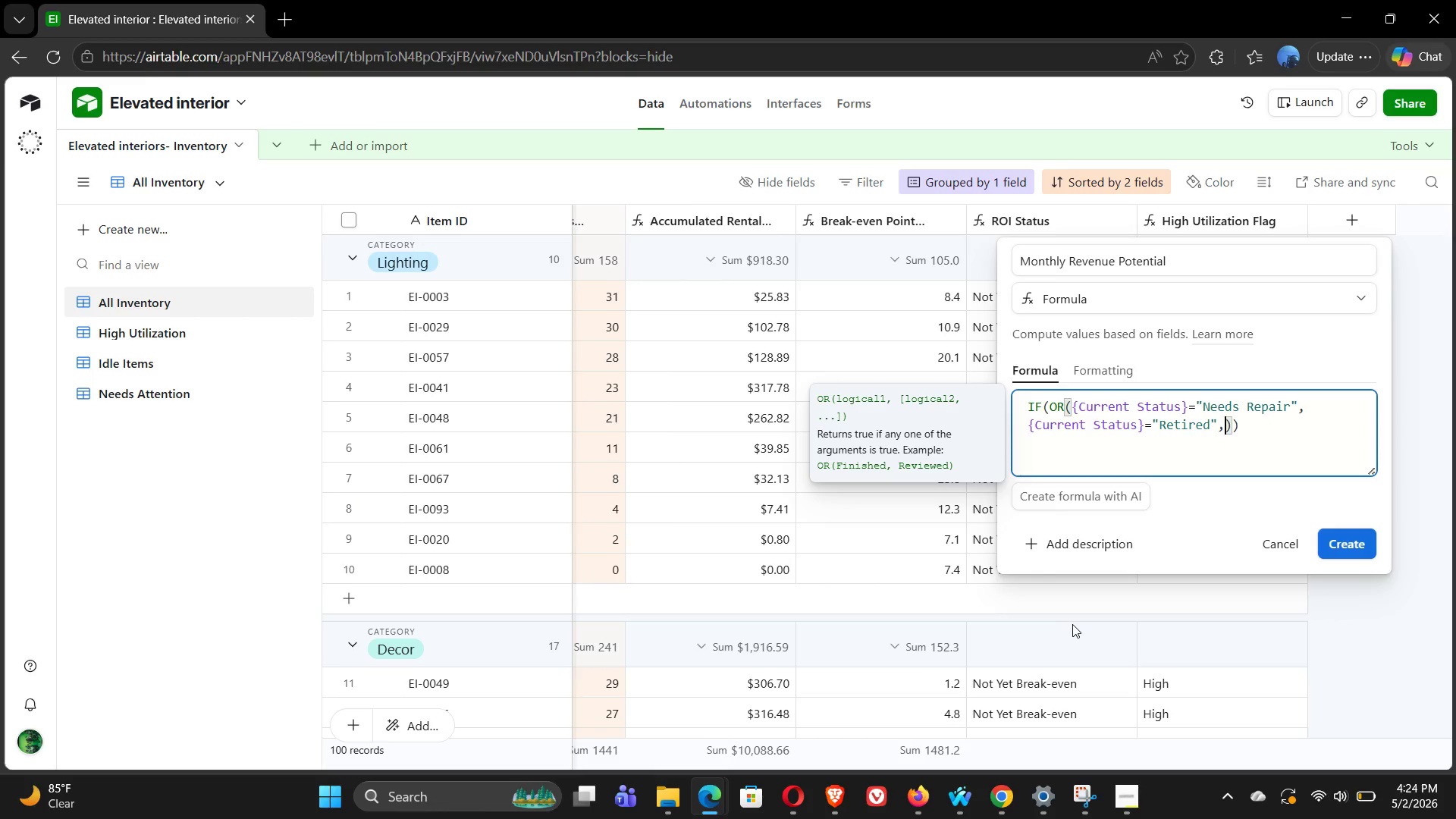 
wait(5.84)
 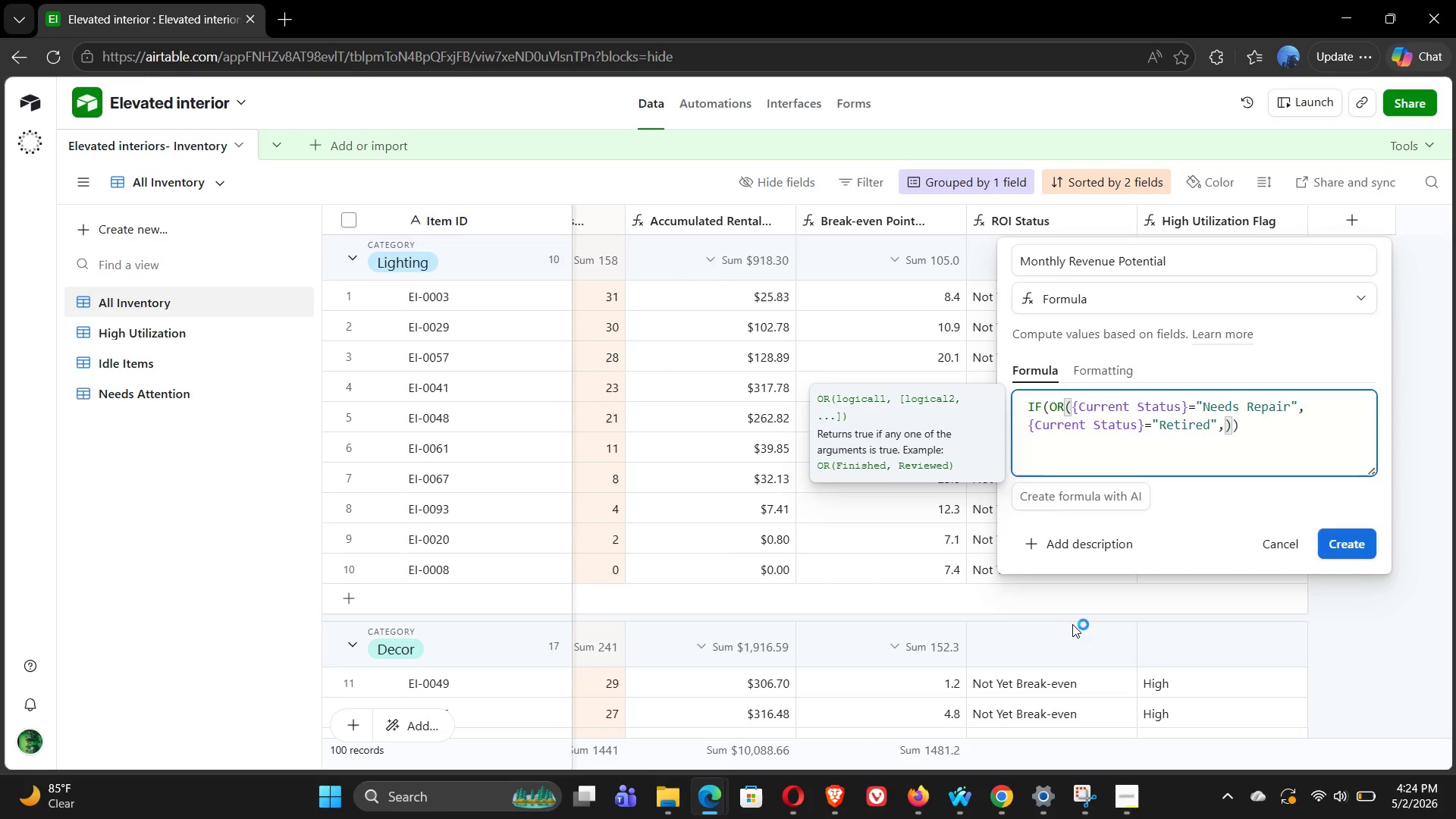 
key(Backspace)
 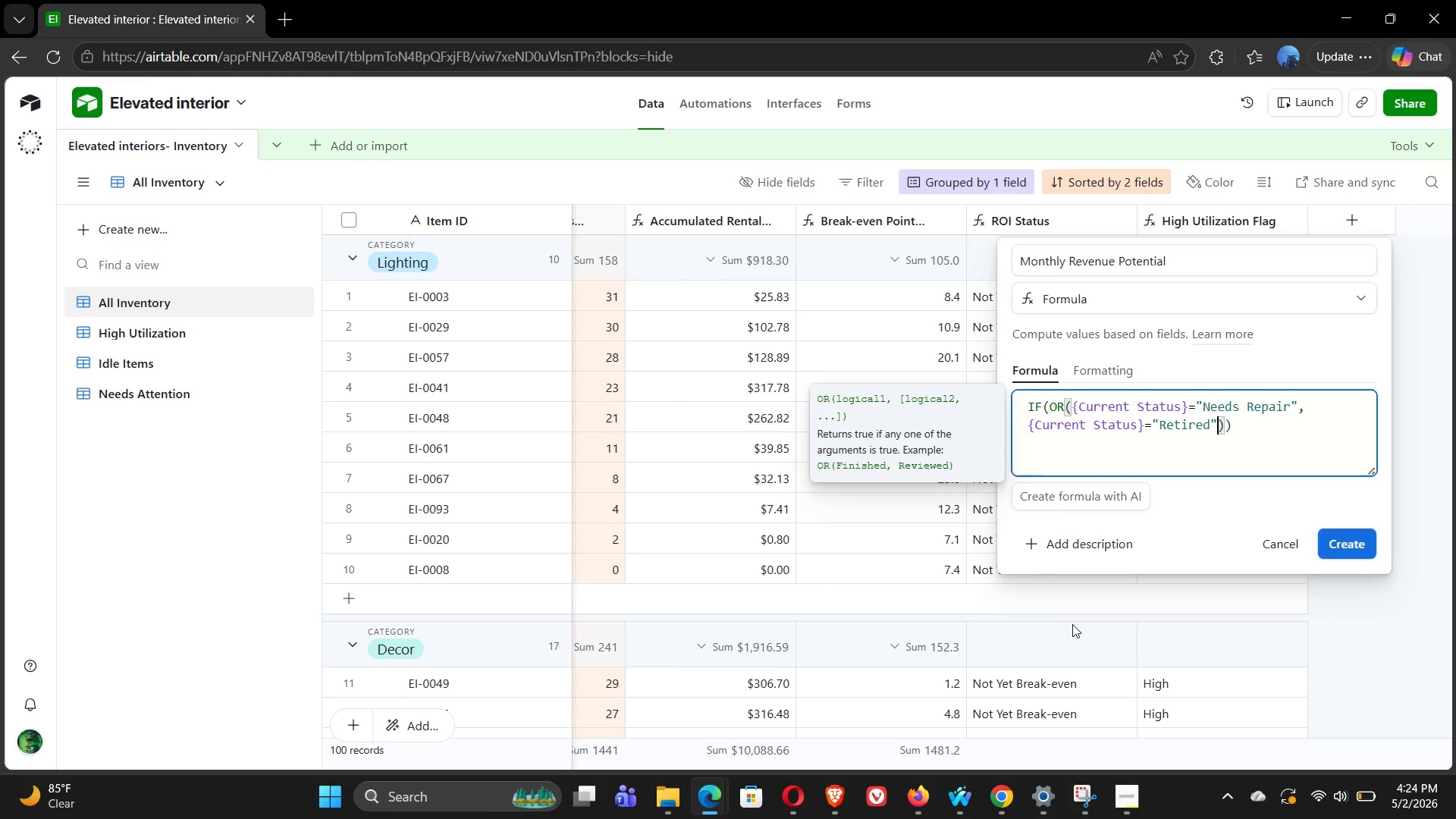 
key(Escape)
 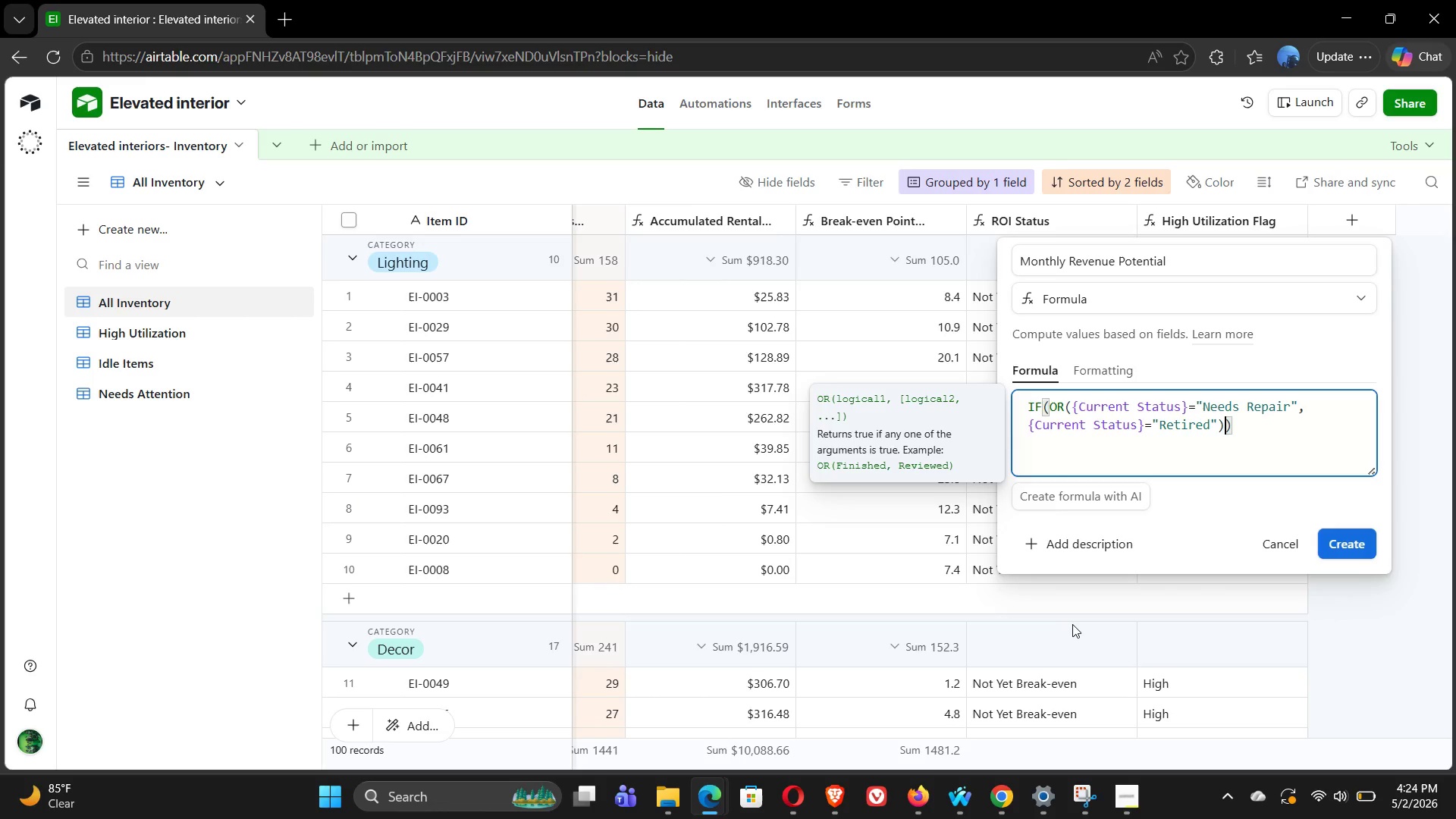 
key(ArrowRight)
 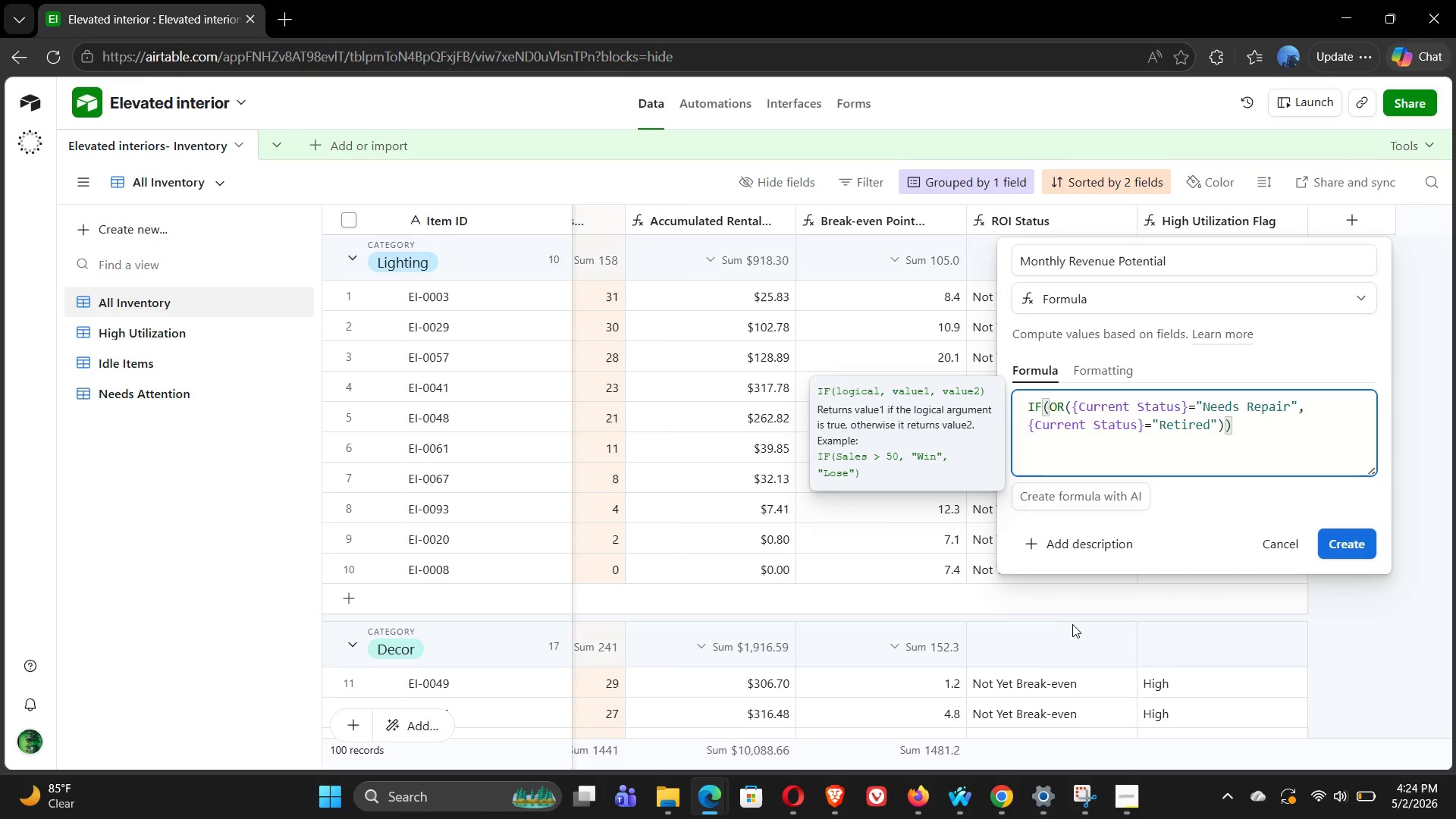 
key(Comma)
 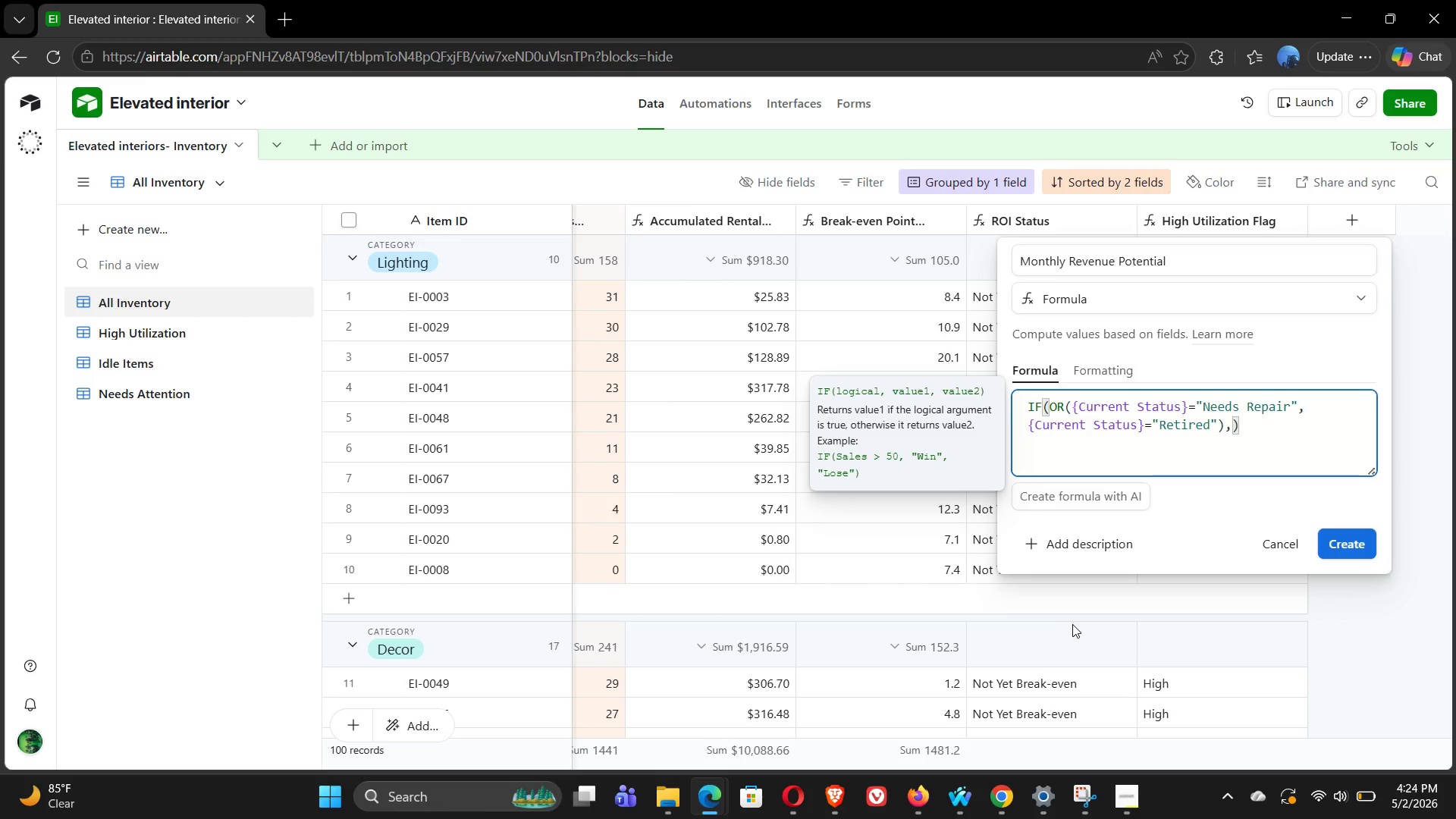 
key(0)
 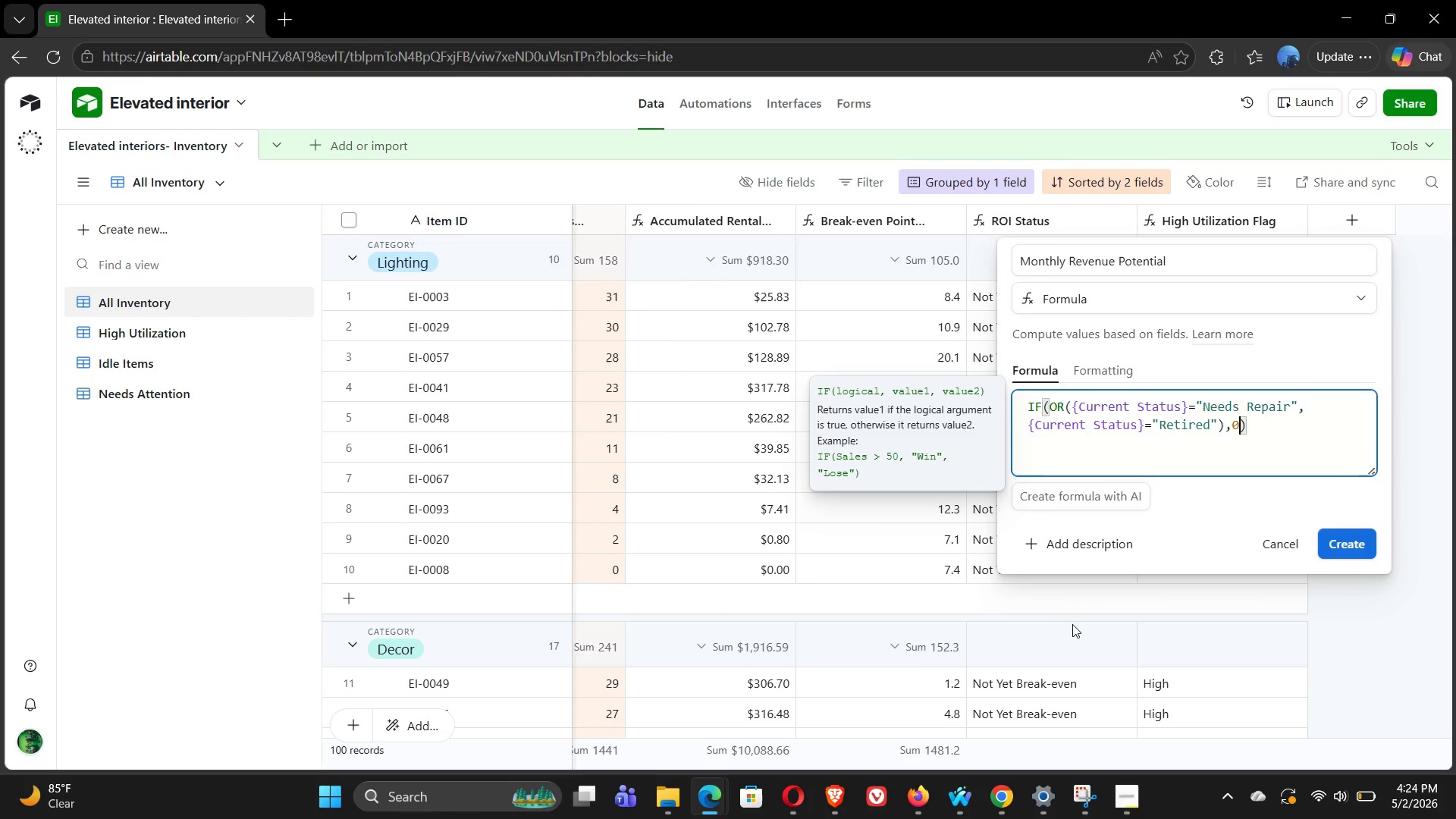 
key(Comma)
 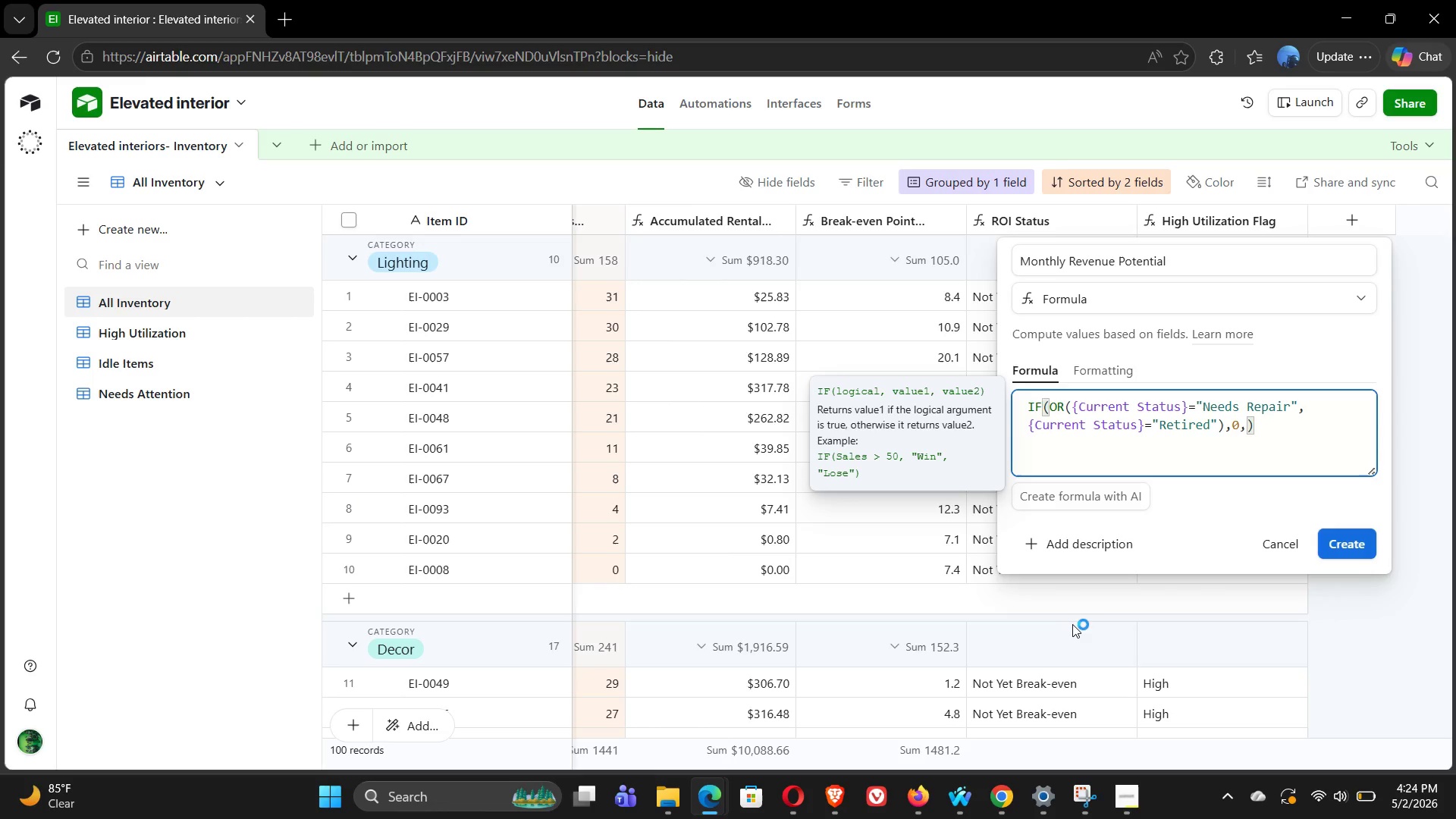 
key(Shift+BracketLeft)
 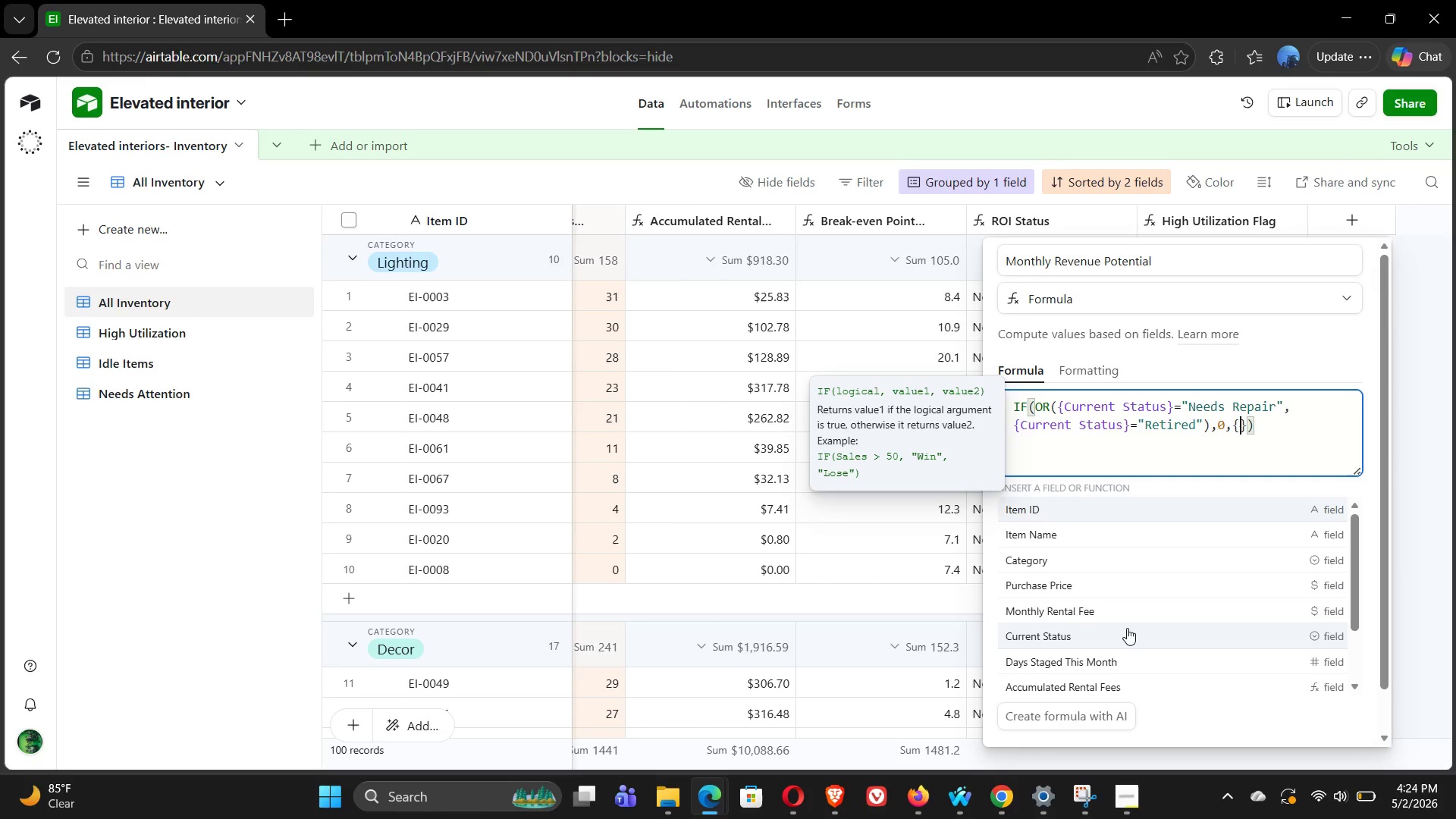 
left_click([1104, 605])
 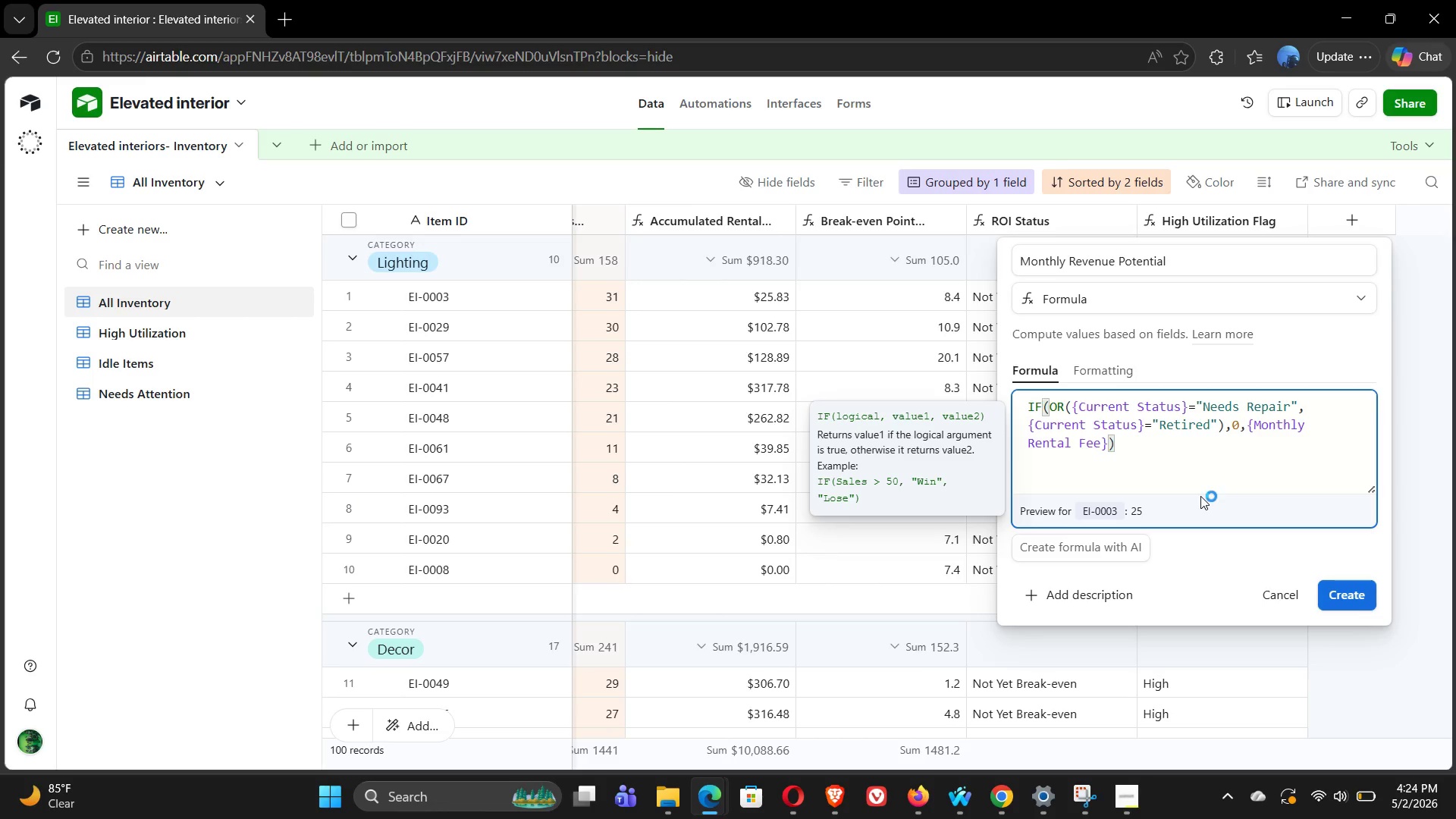 
wait(13.08)
 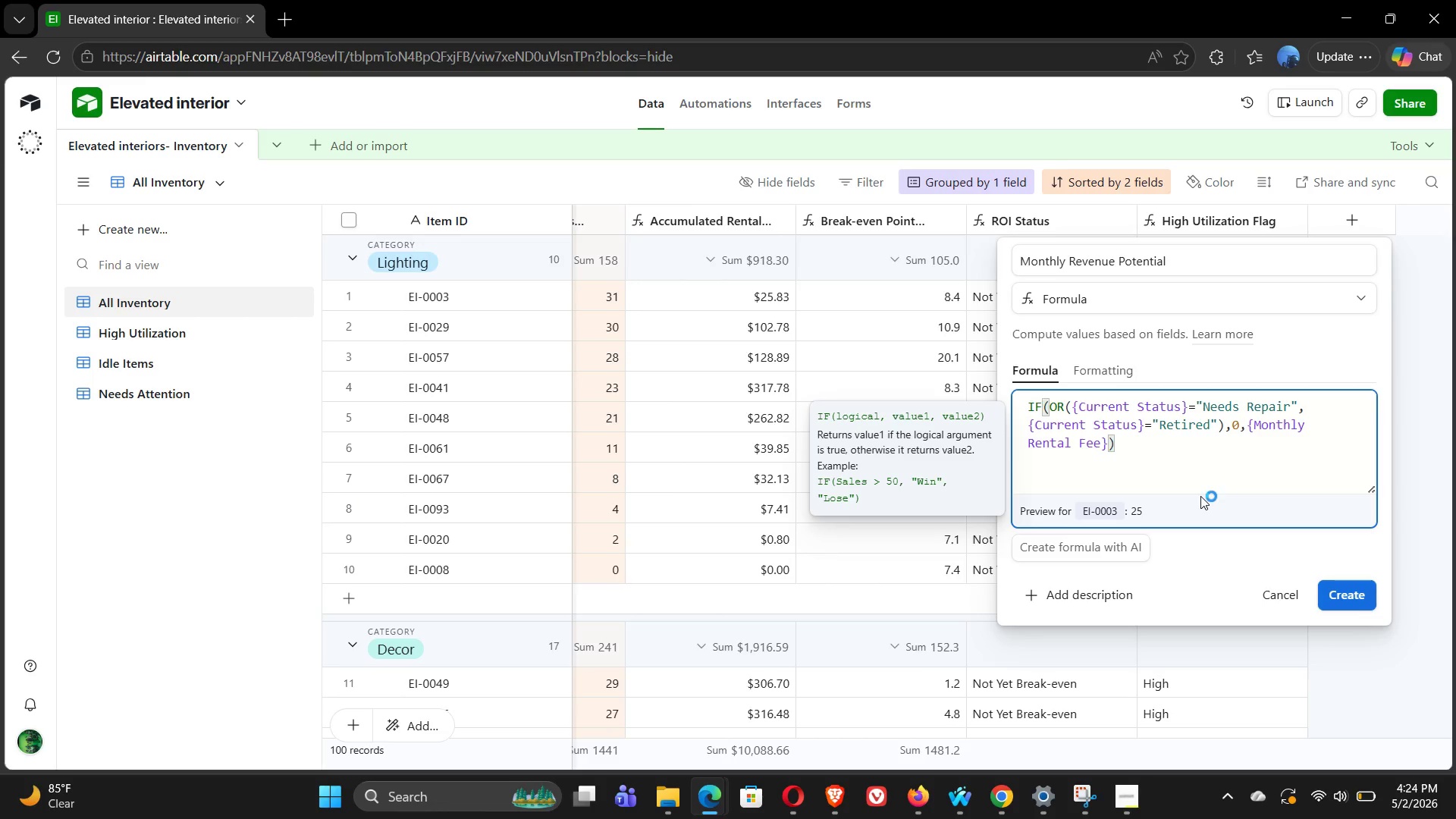 
left_click([1084, 353])
 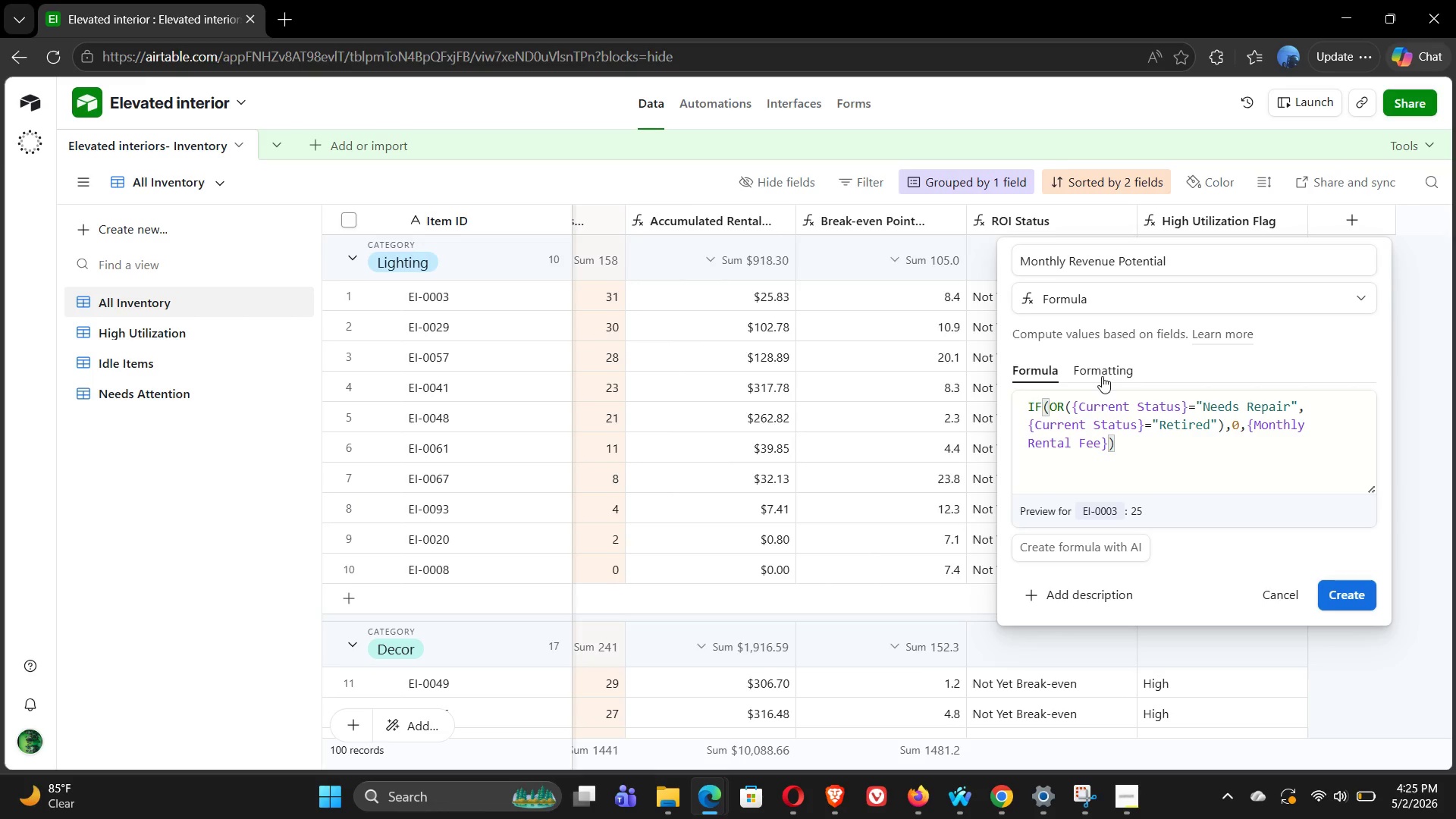 
left_click([1102, 376])
 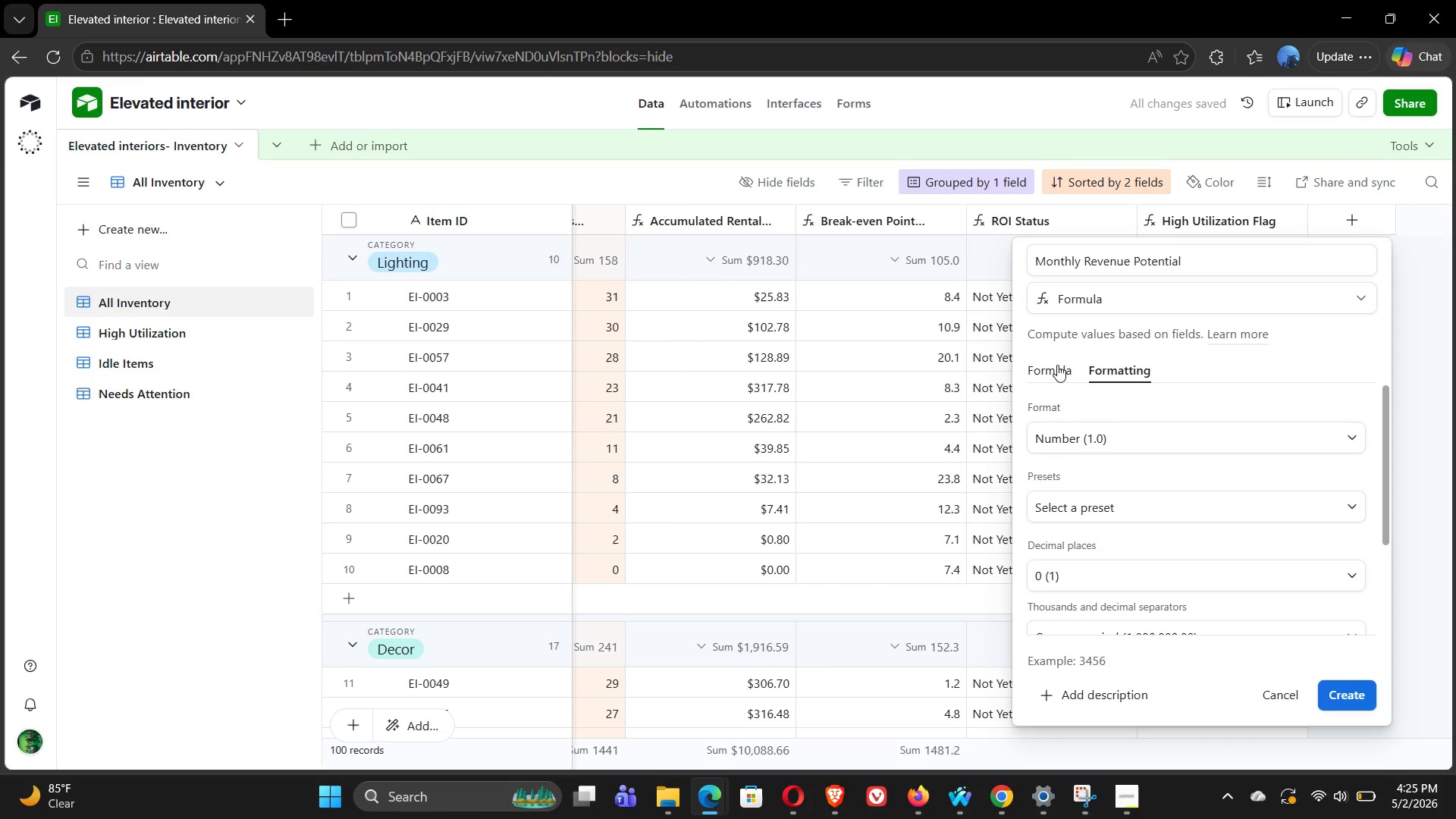 
left_click([1057, 365])
 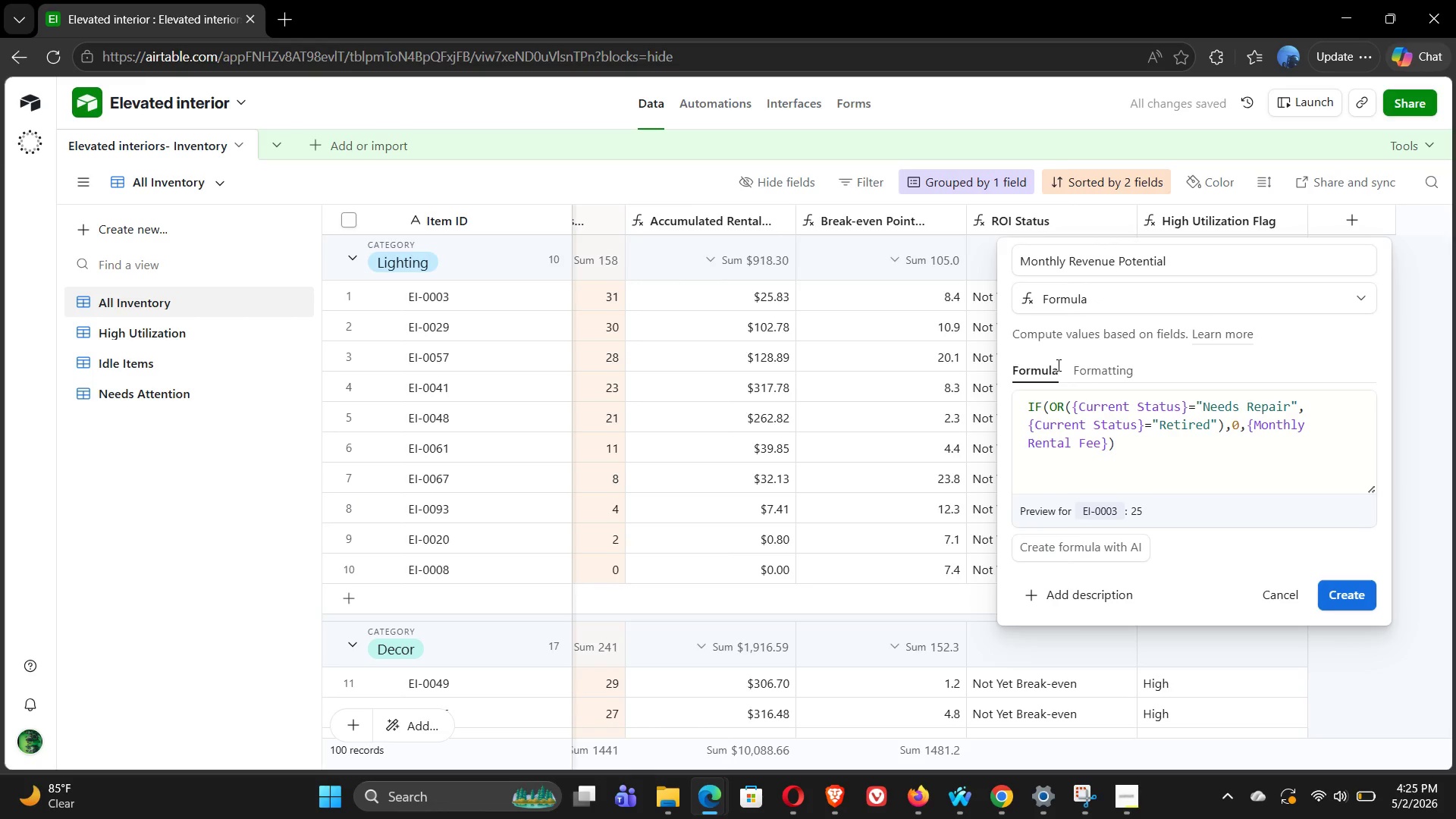 
left_click([1105, 374])
 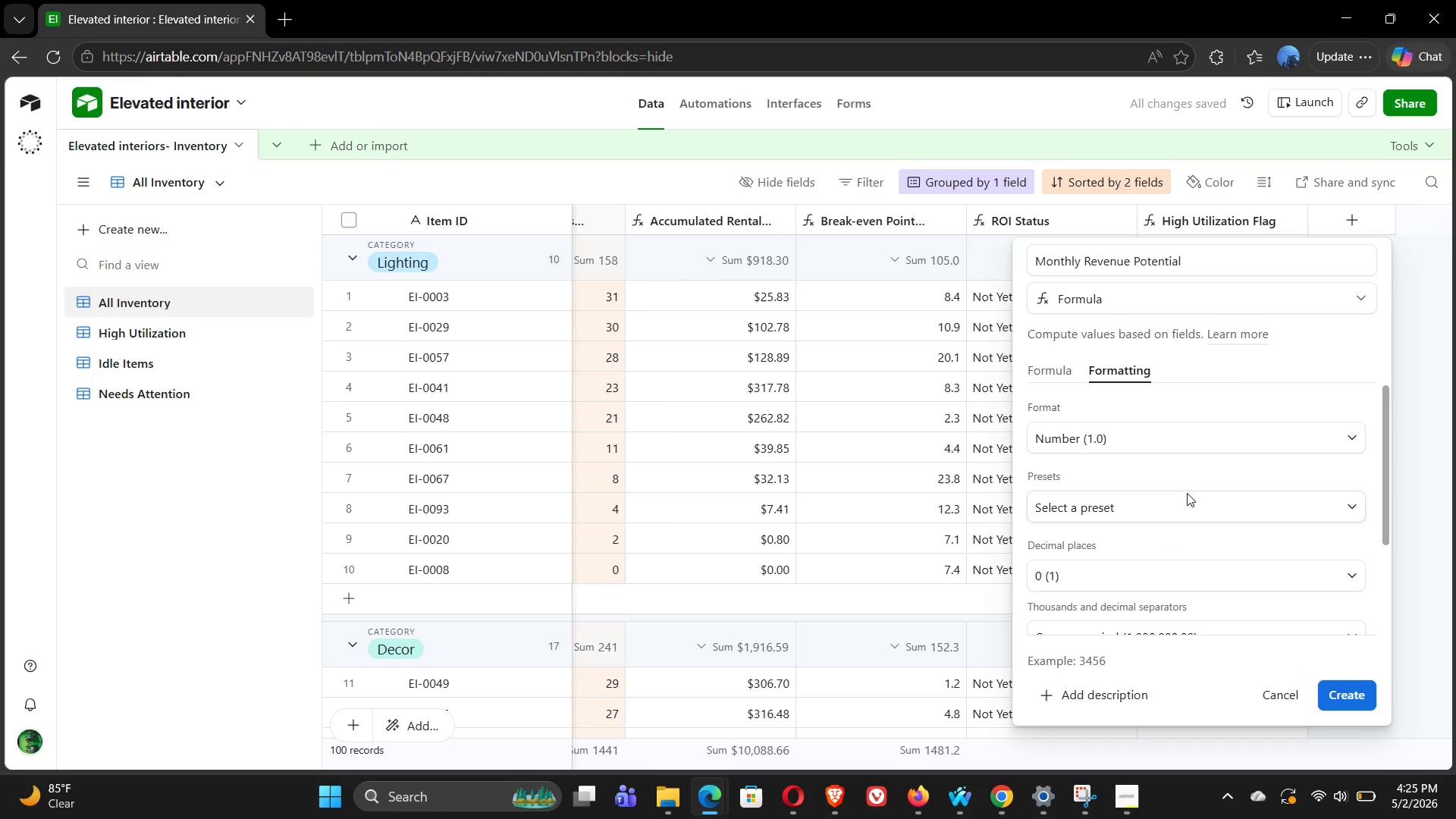 
left_click([1185, 510])
 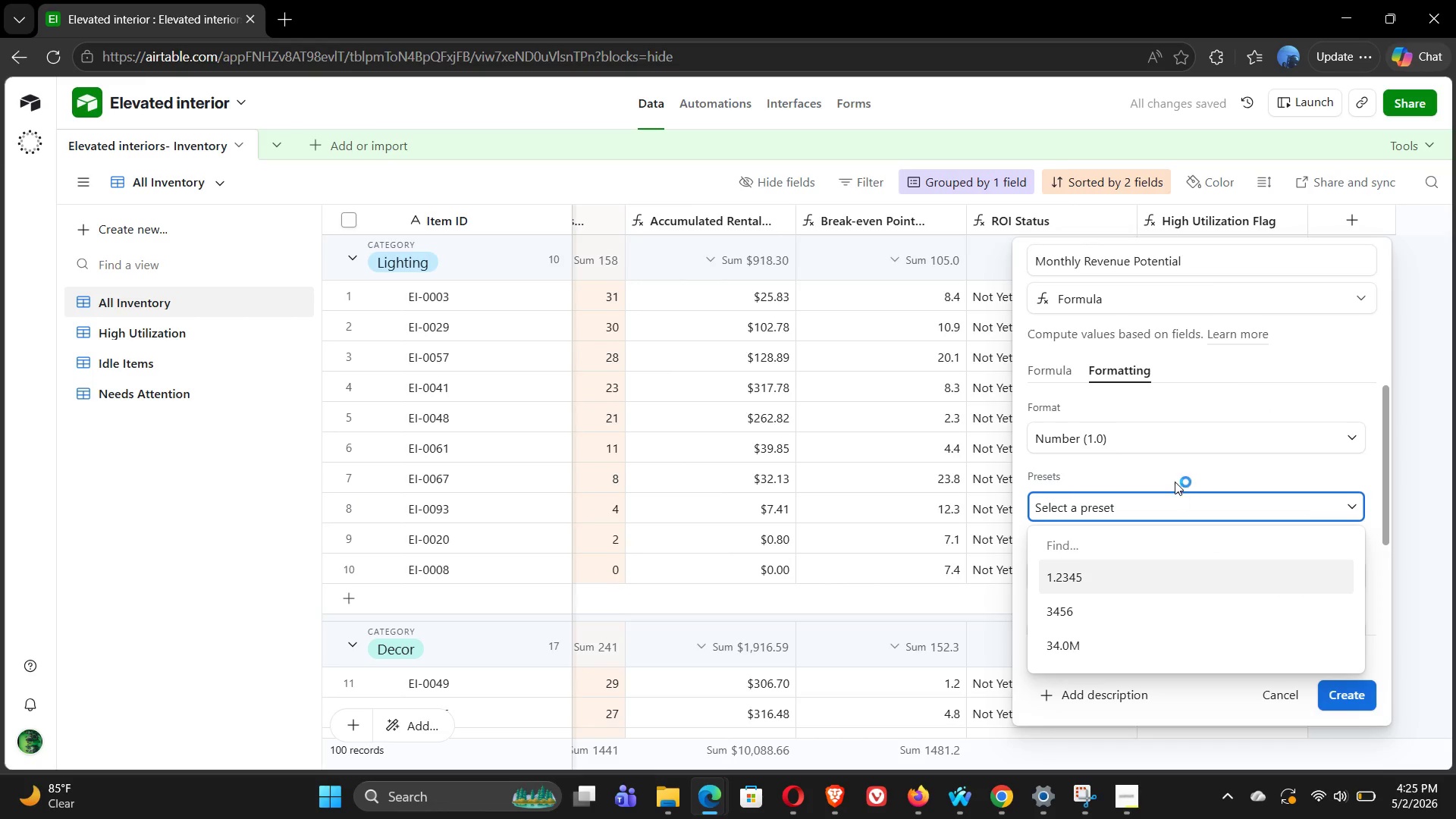 
left_click([1165, 473])
 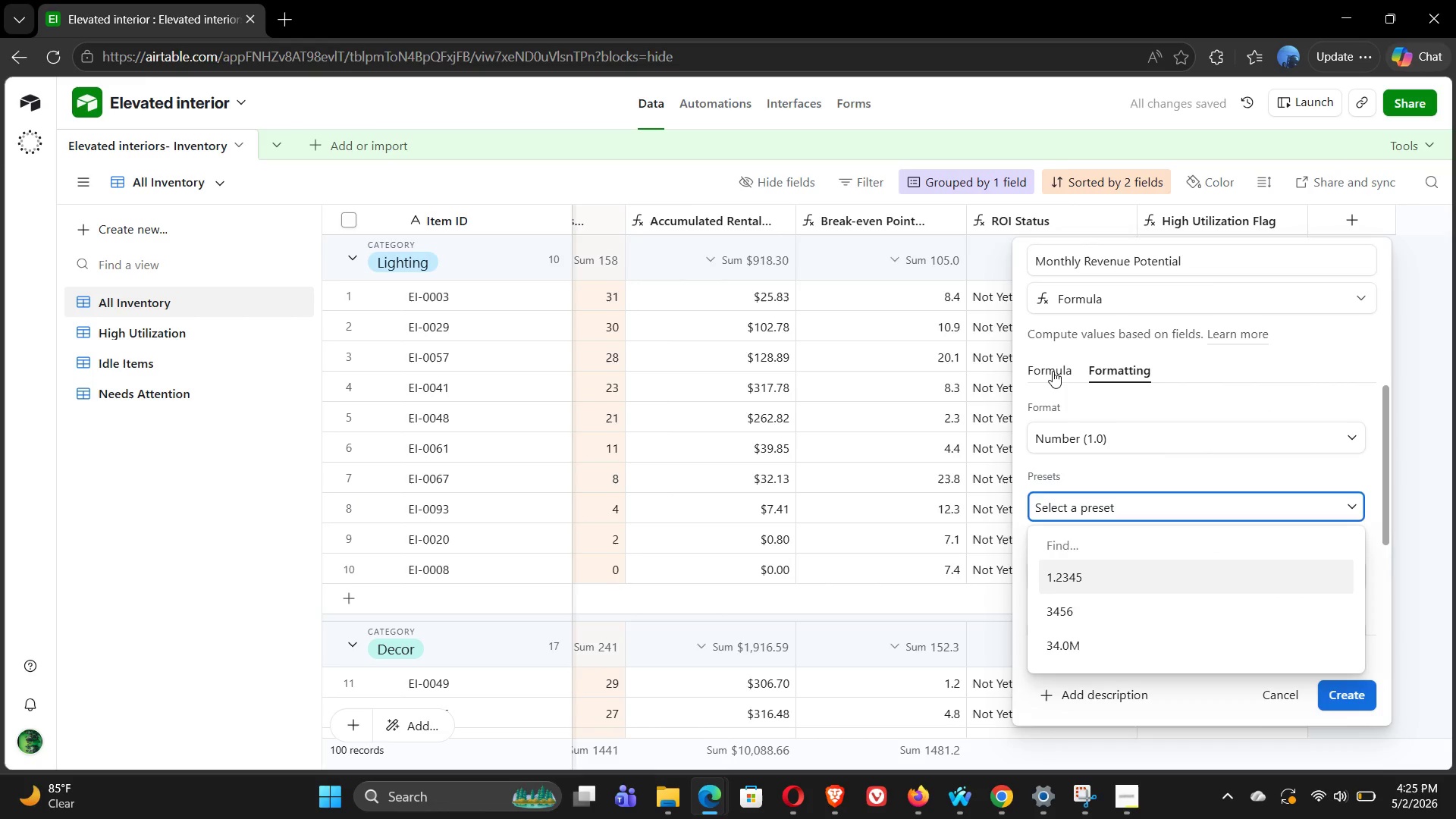 
left_click([1053, 371])
 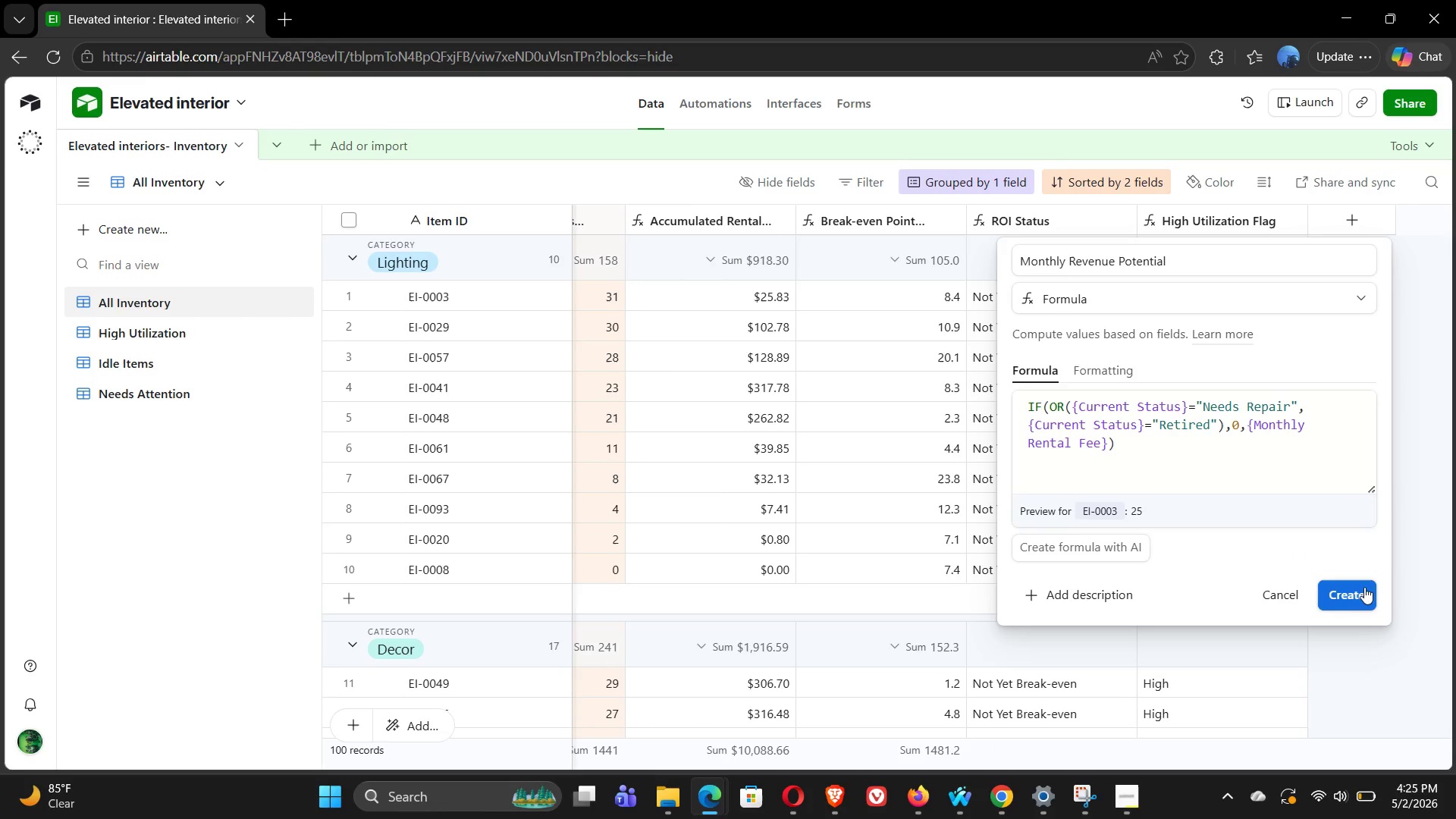 
left_click([1357, 590])
 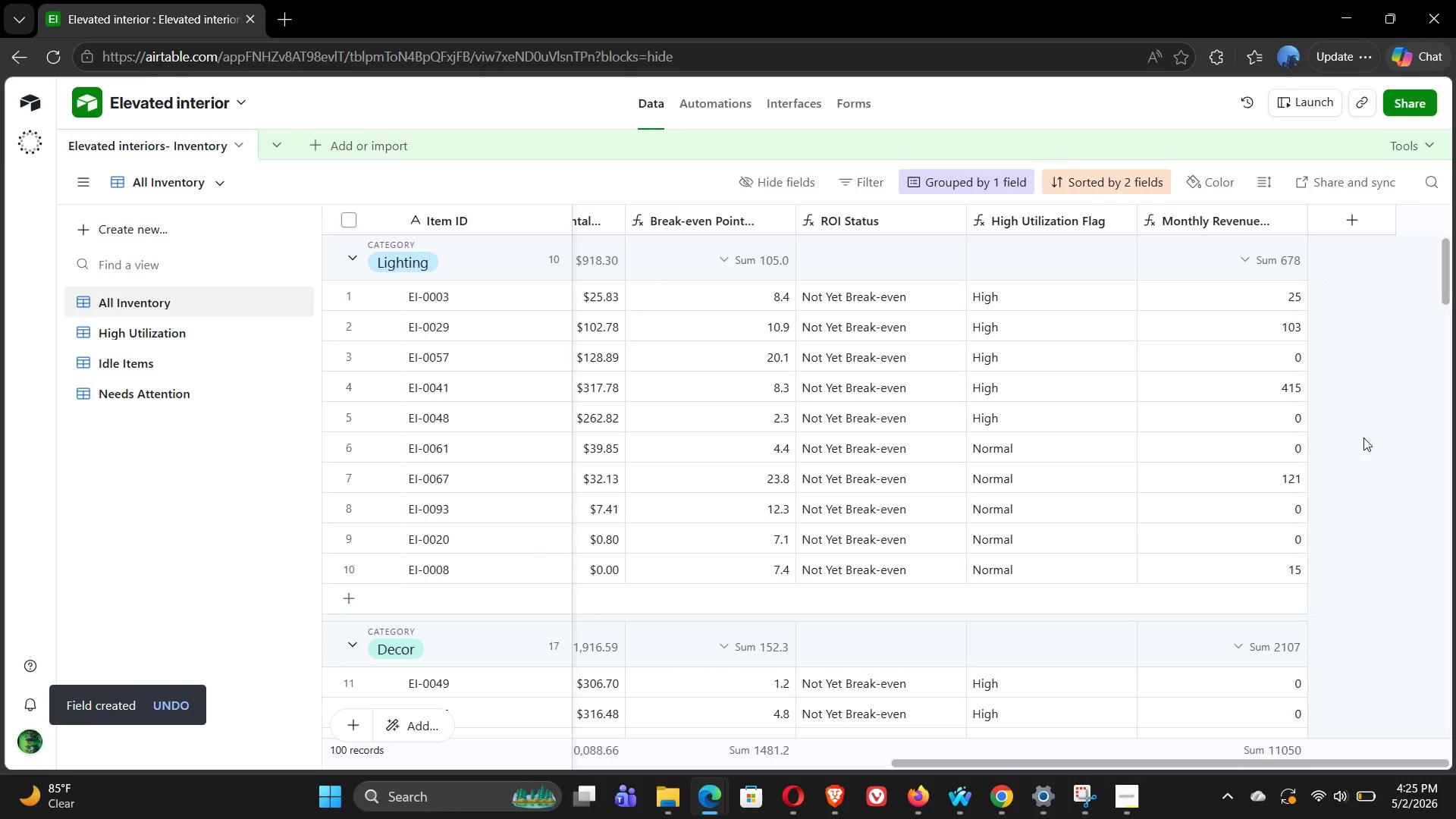 
wait(11.7)
 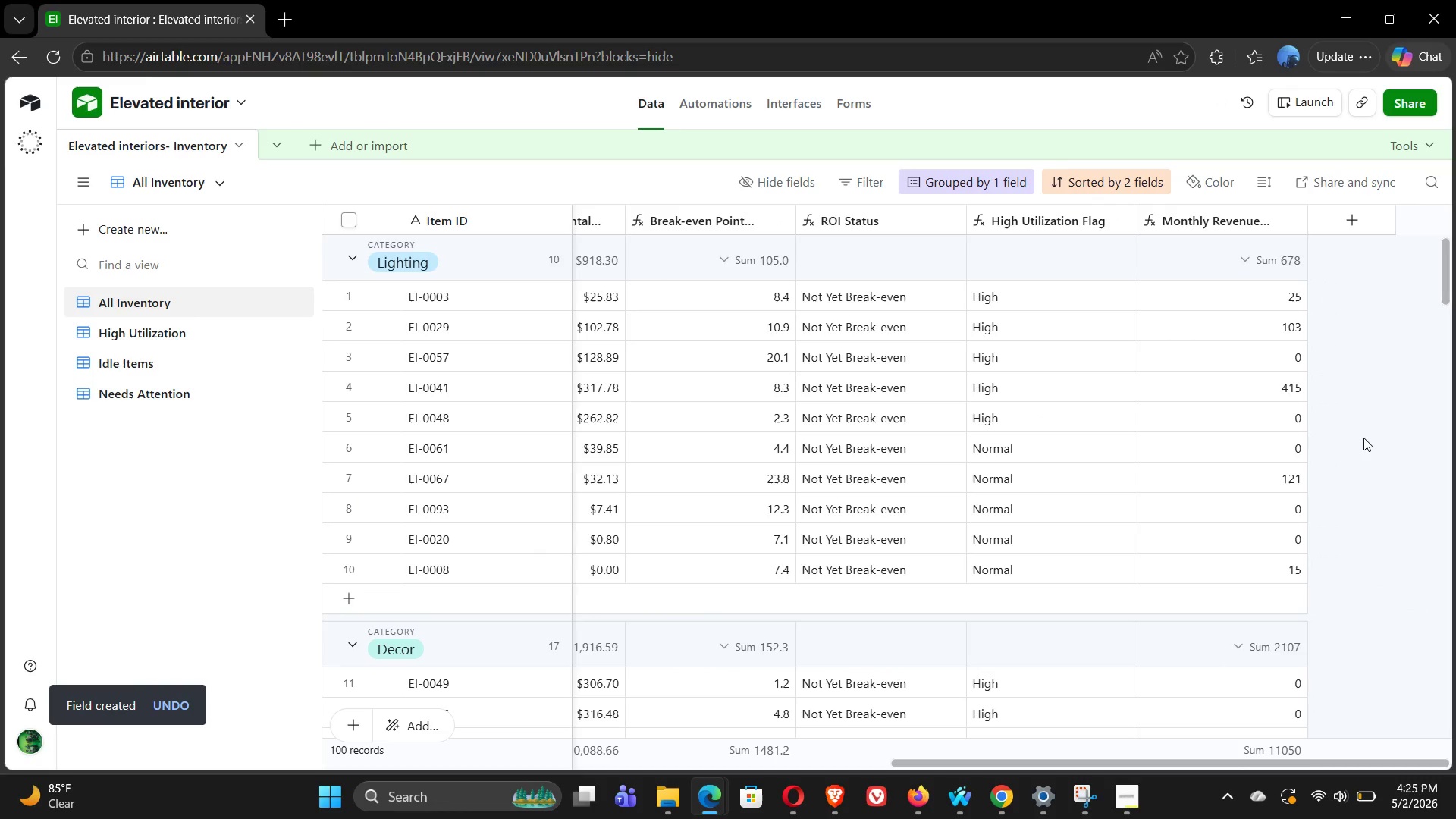 
left_click([1293, 217])
 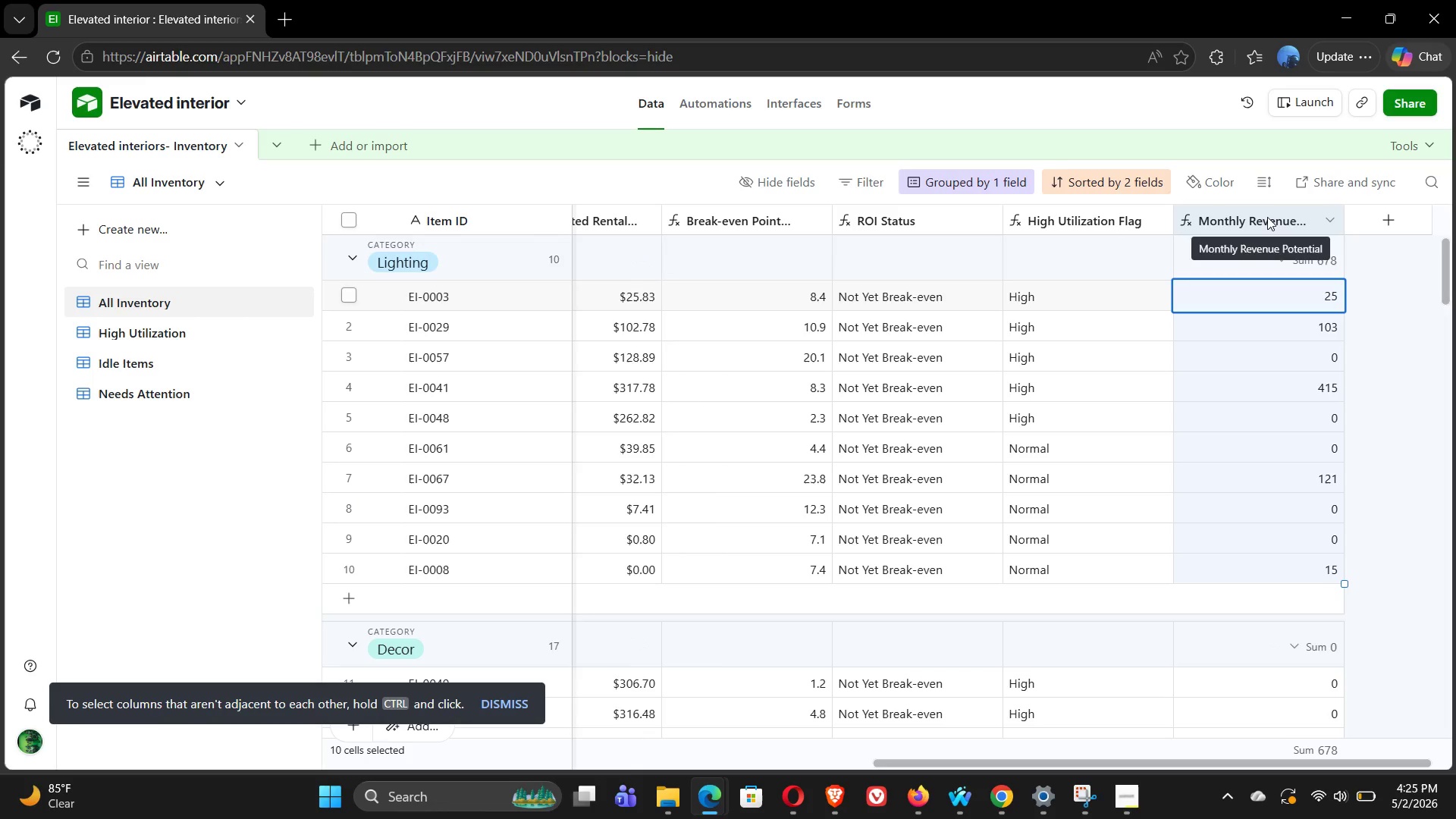 
double_click([1267, 217])
 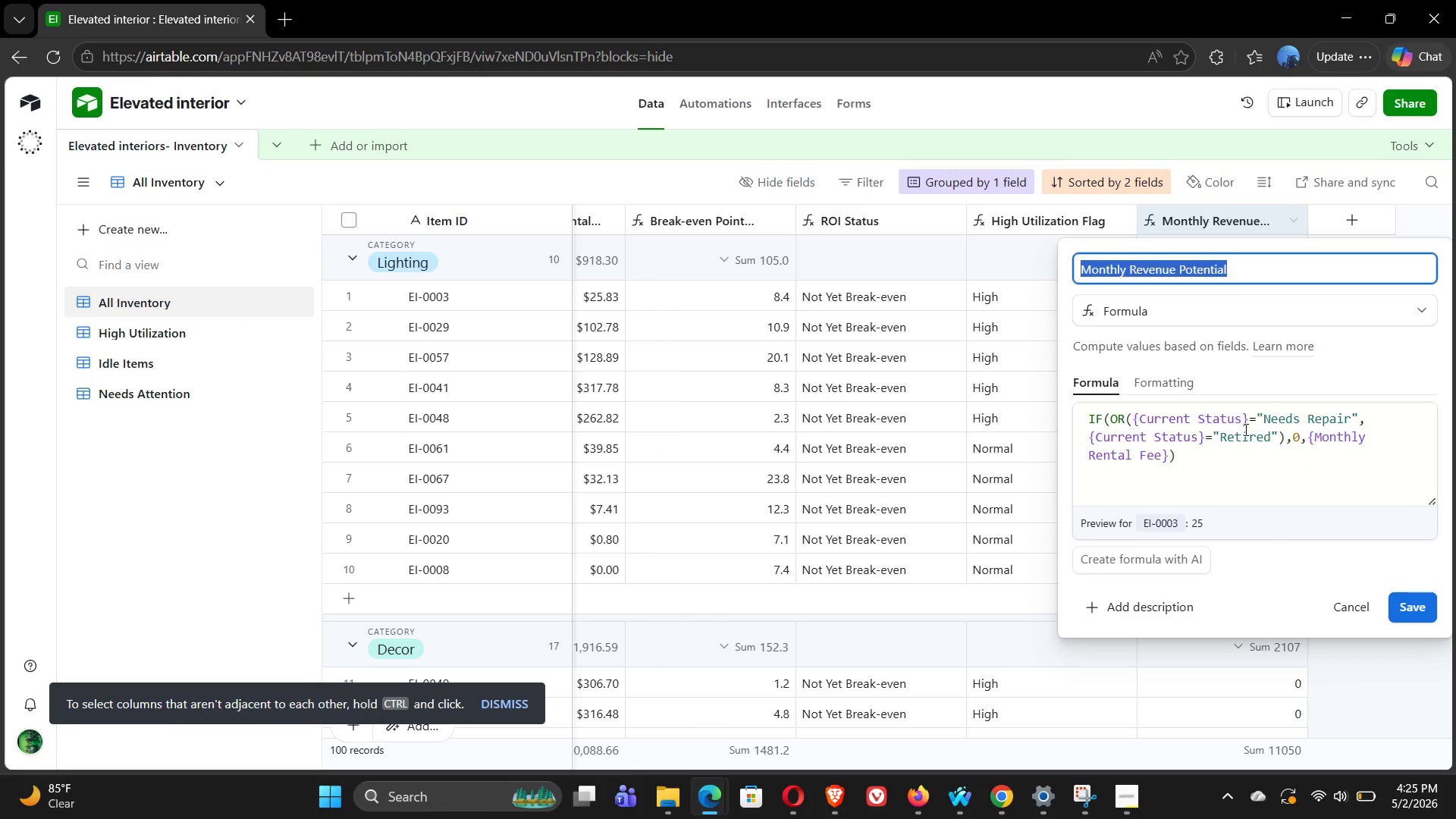 
left_click([1159, 380])
 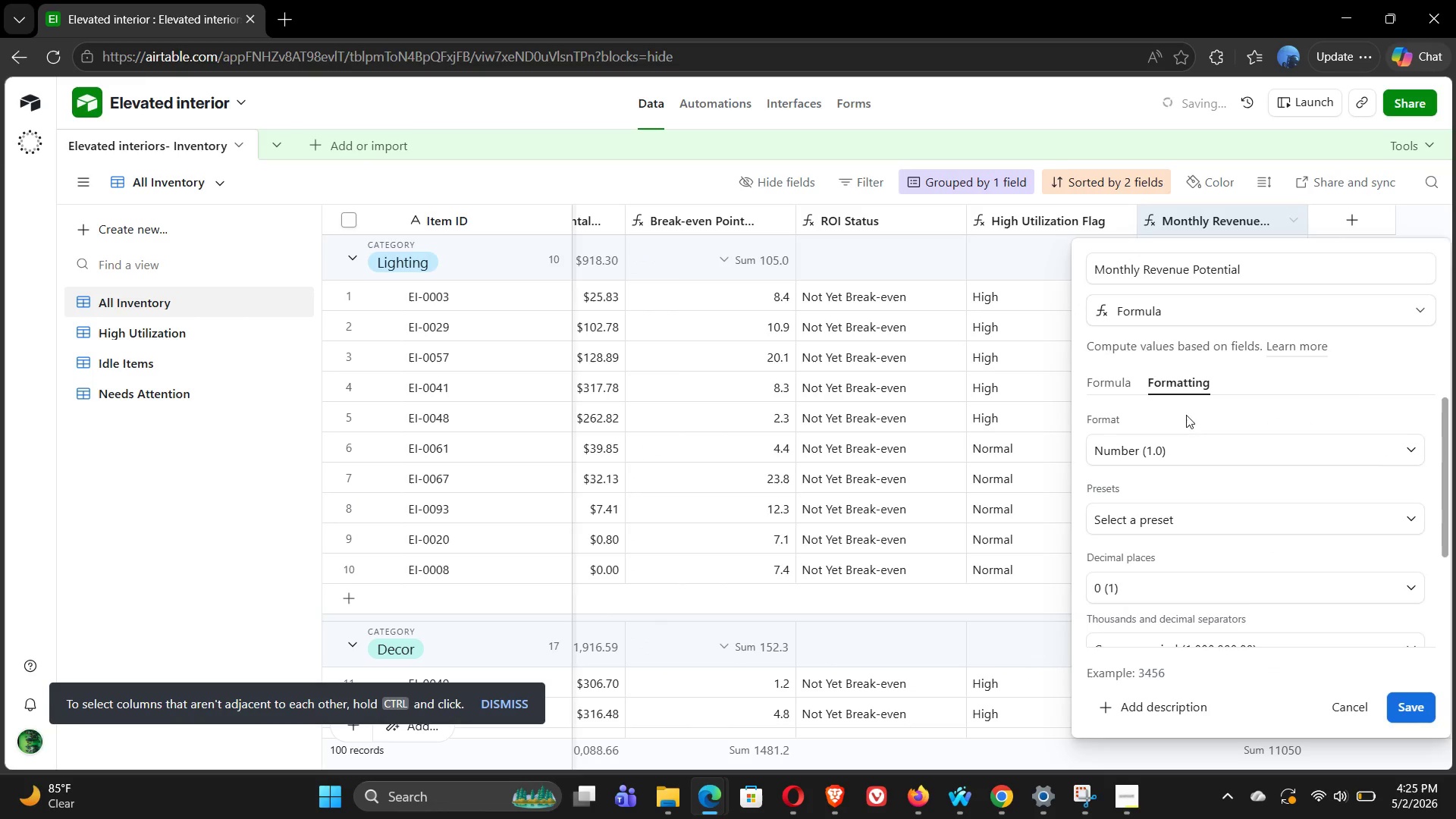 
mouse_move([1245, 493])
 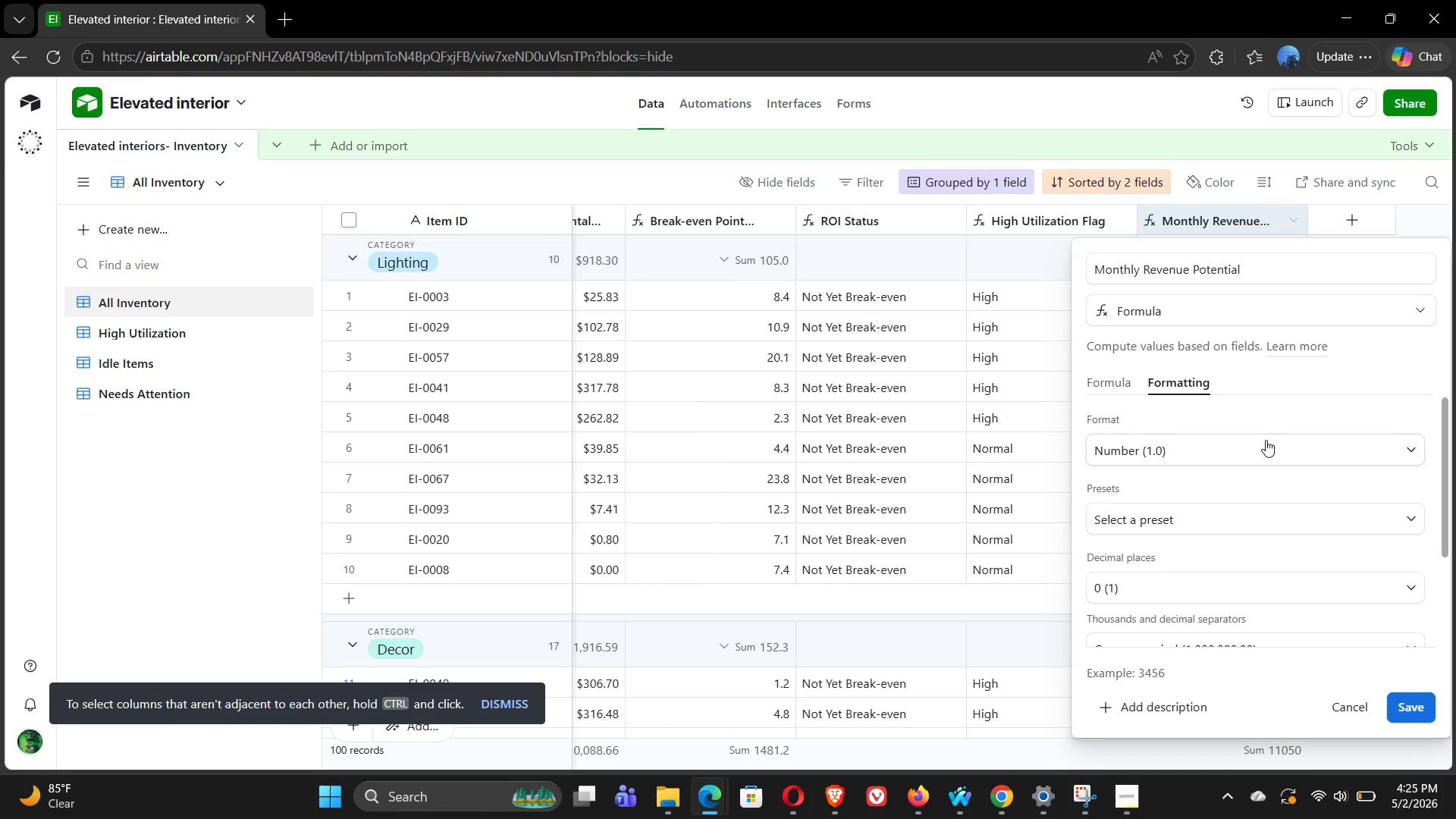 
left_click([1266, 440])
 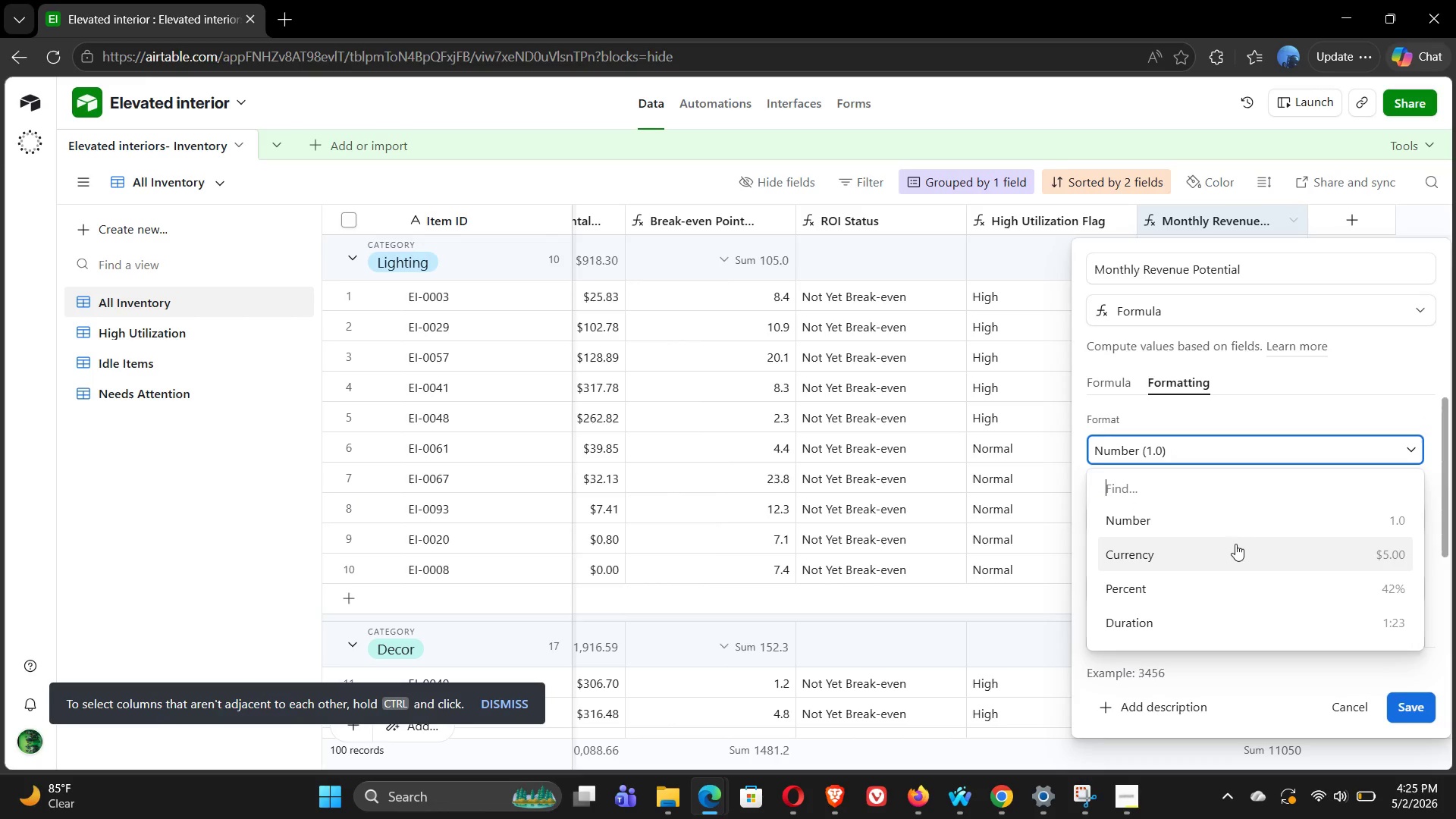 
left_click([1225, 551])
 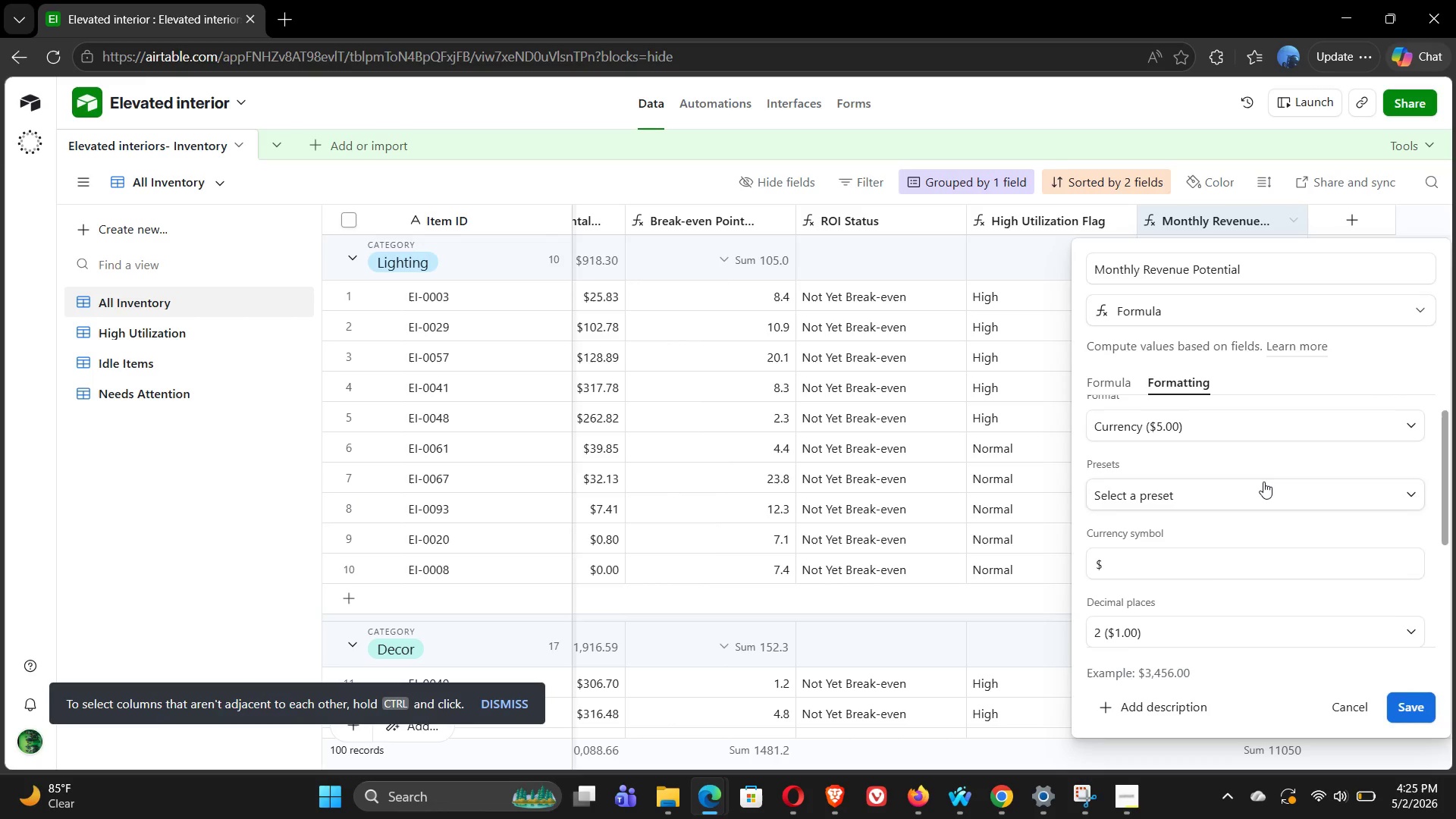 
wait(6.72)
 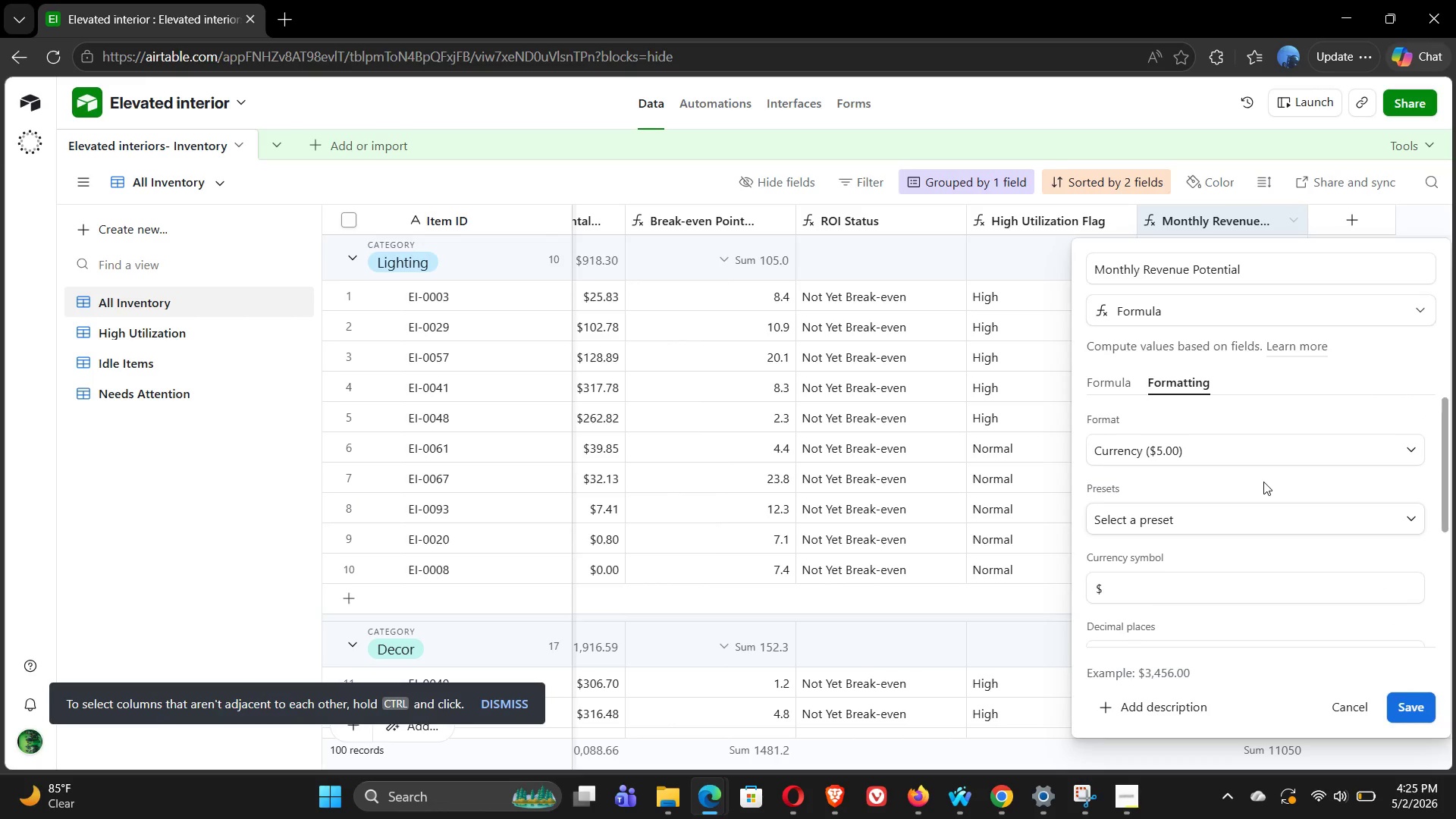 
left_click([1414, 714])
 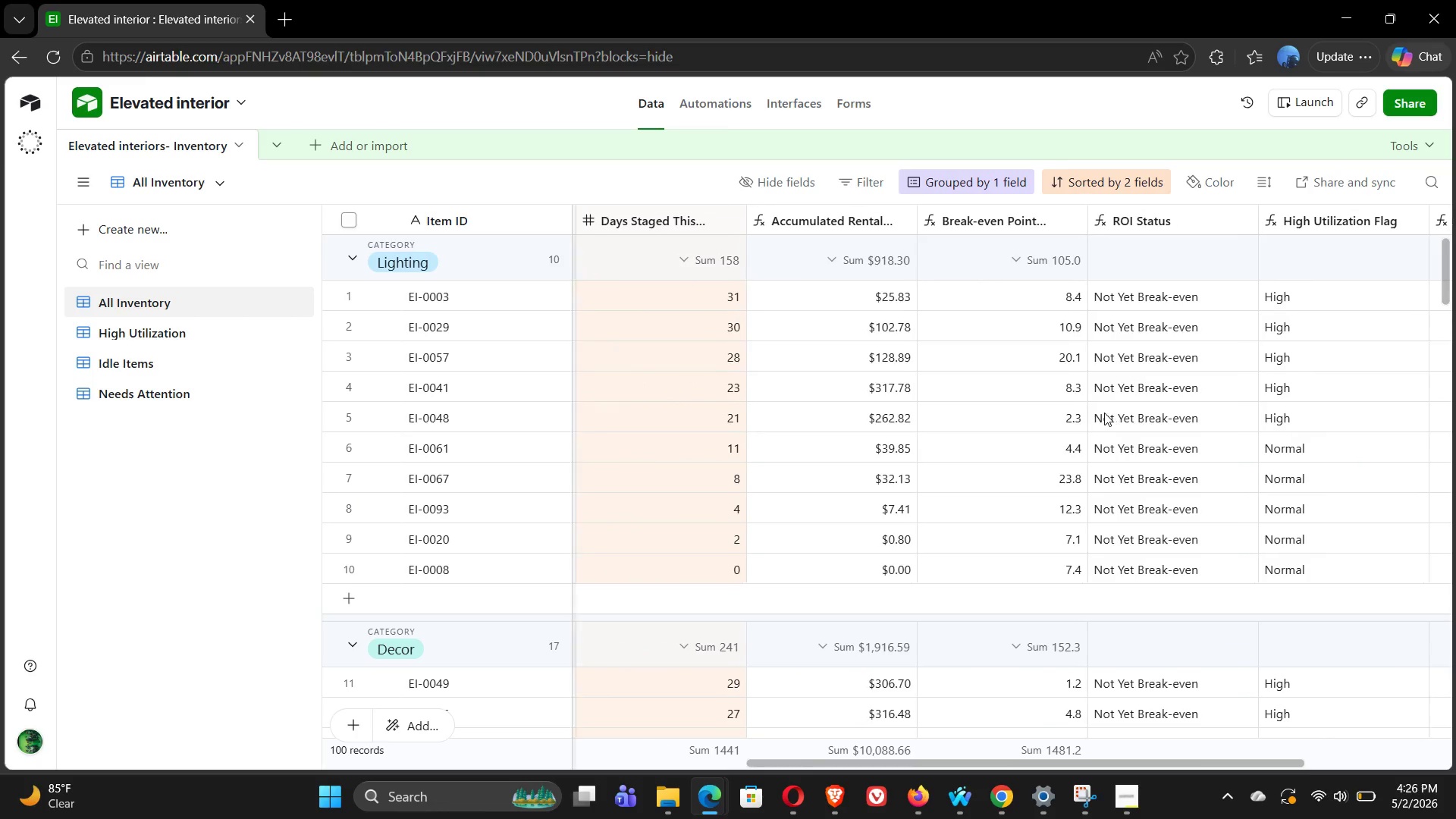 
wait(14.64)
 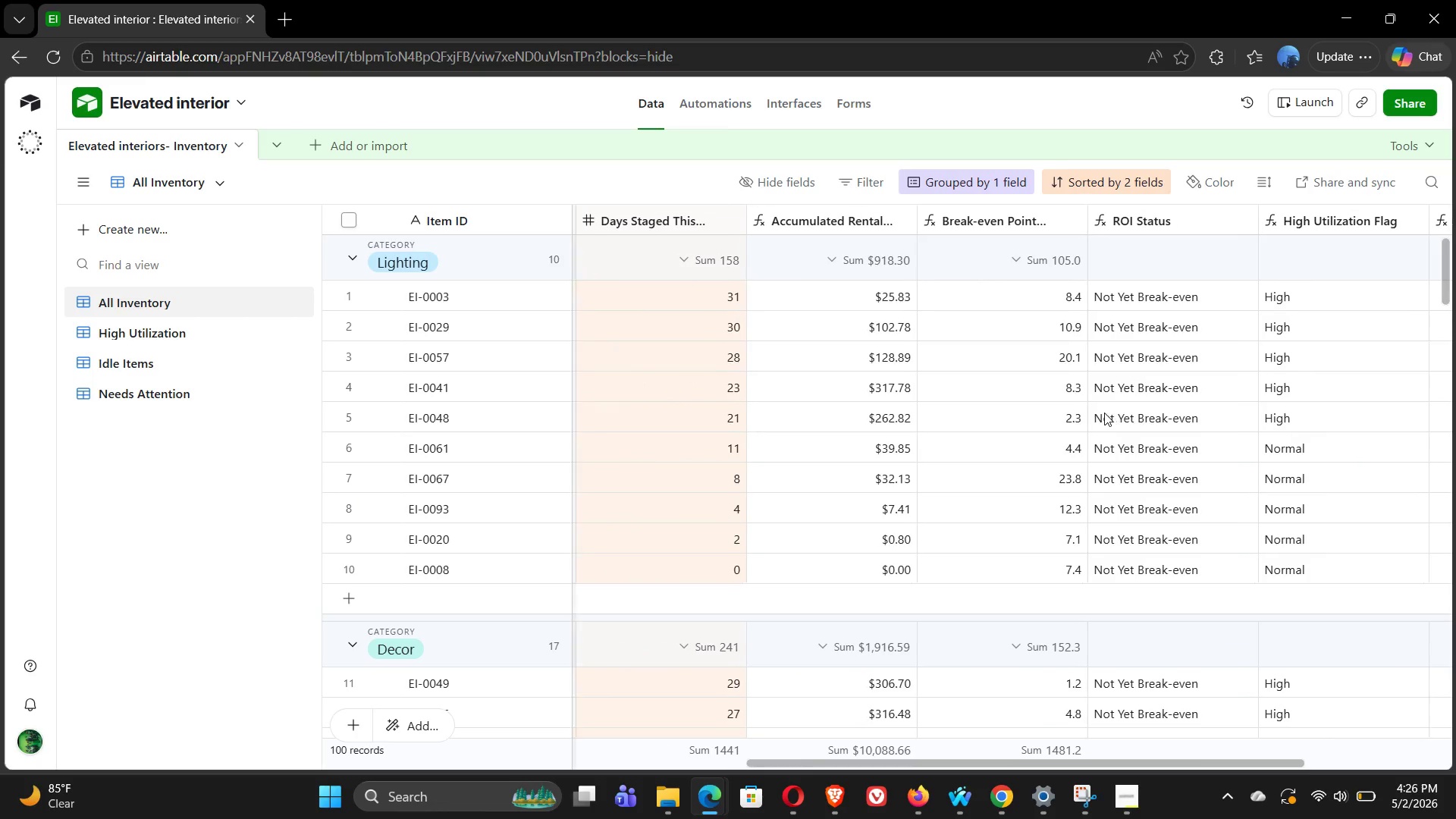 
left_click([155, 477])
 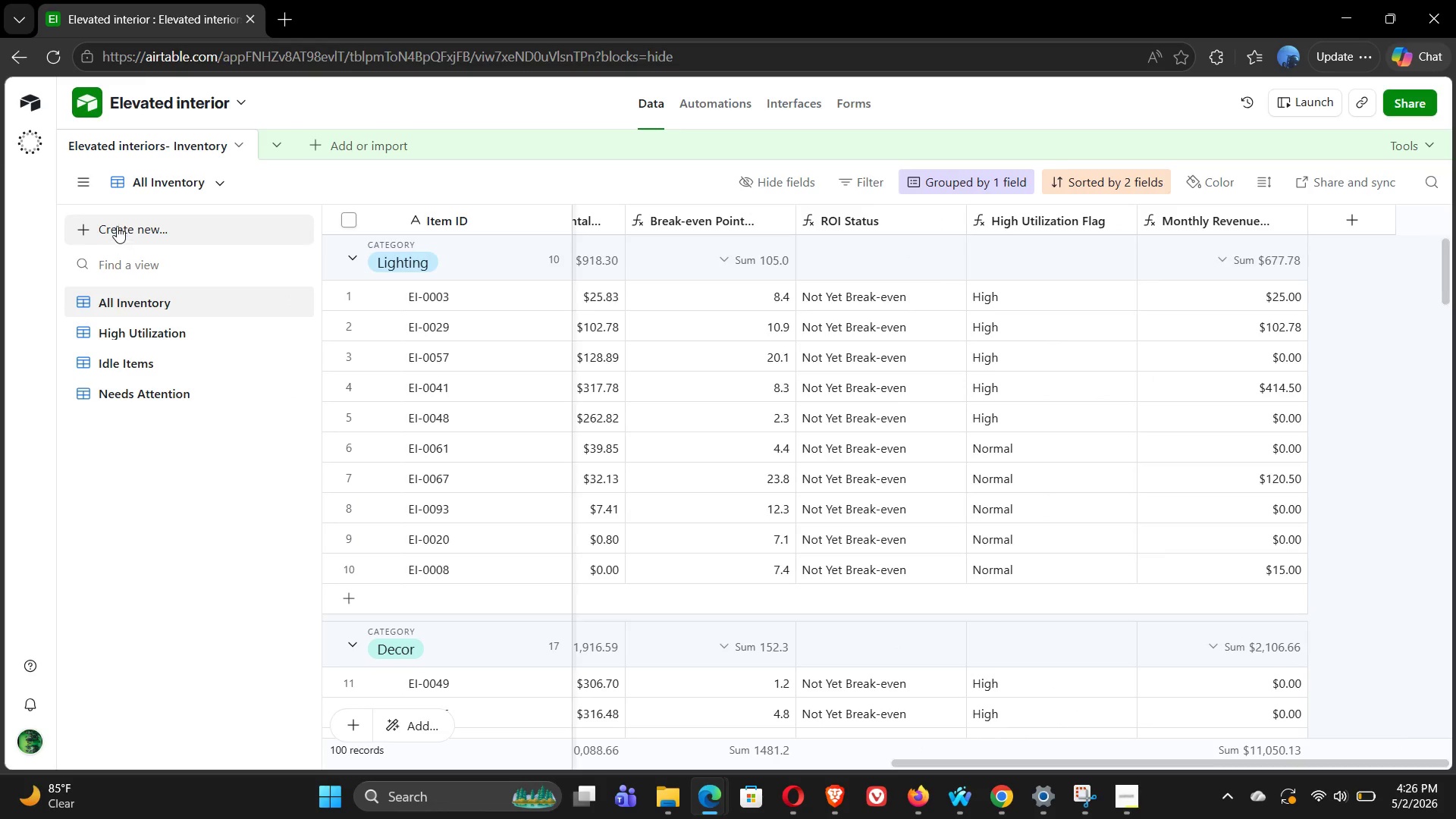 
left_click([115, 224])
 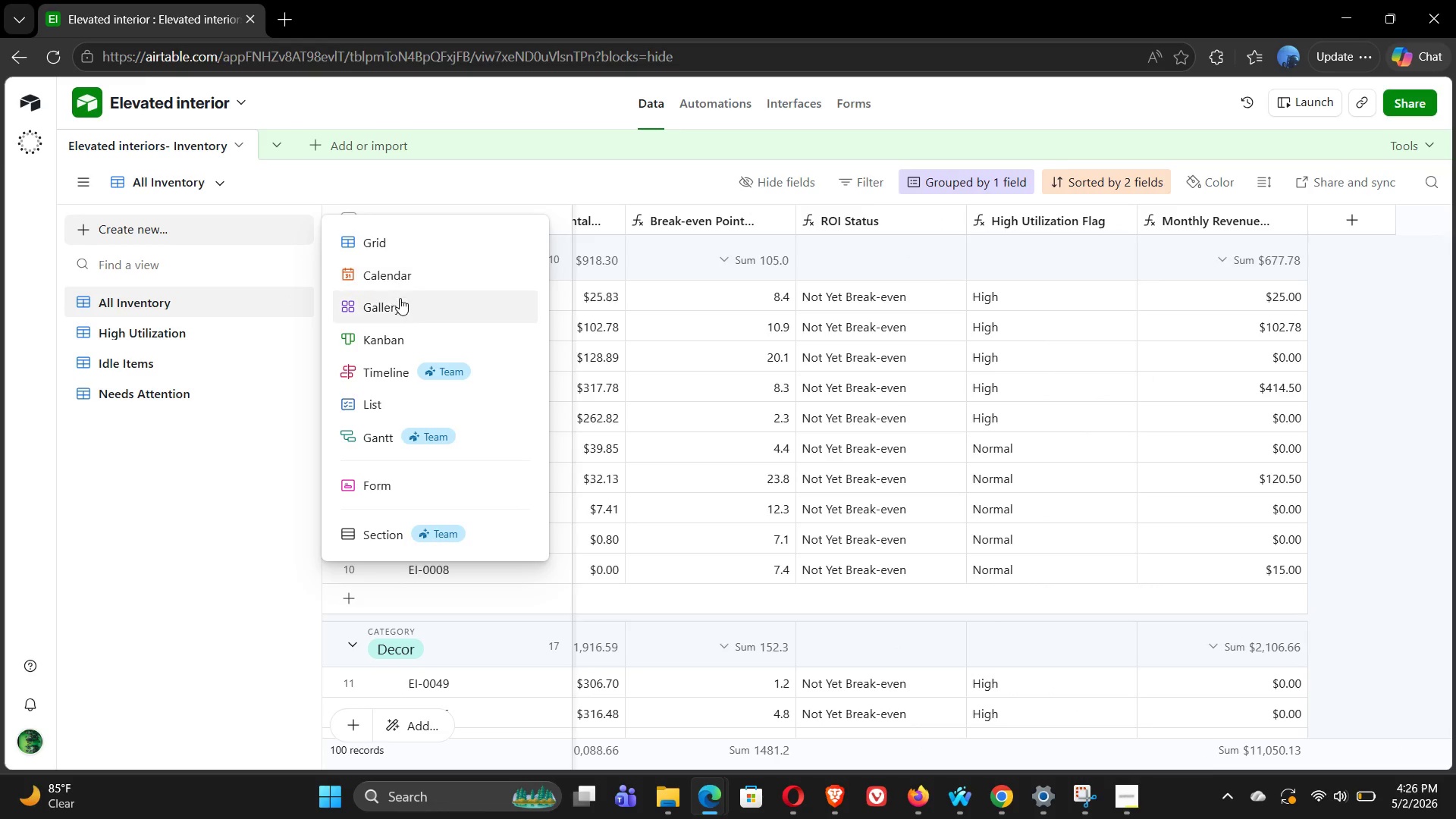 
left_click([401, 304])
 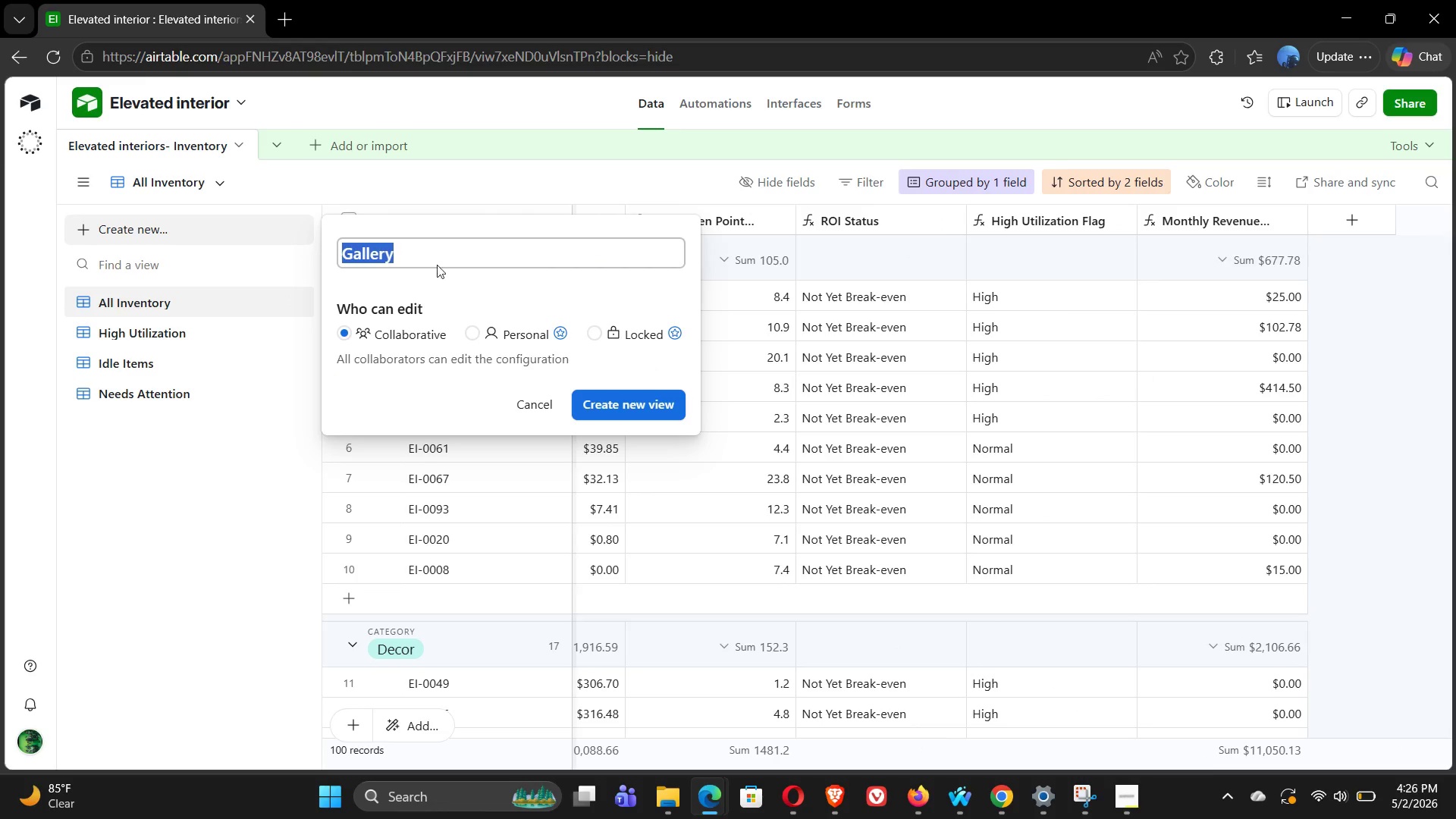 
left_click([452, 248])
 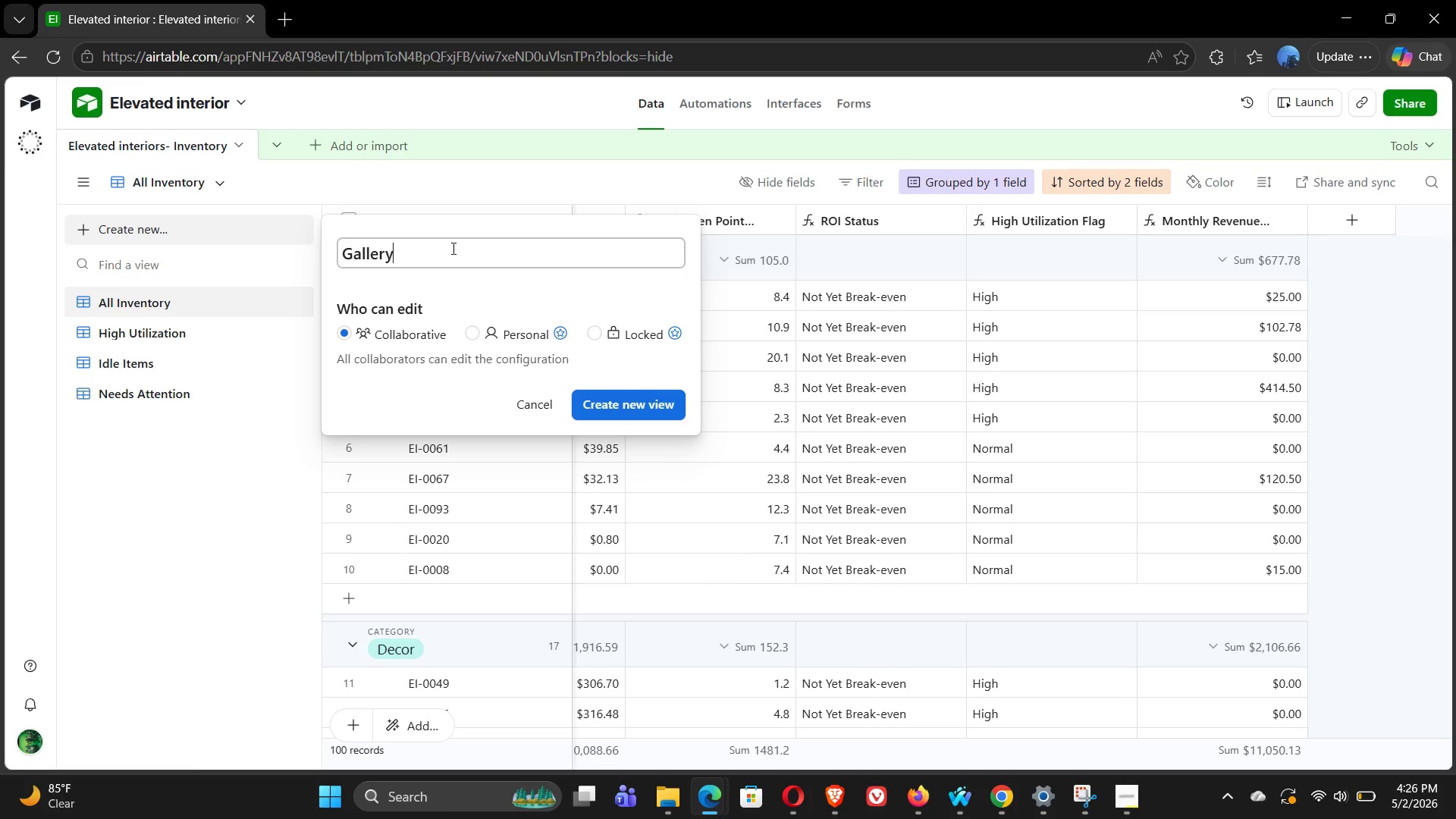 
type( Vi)
key(Backspace)
key(Backspace)
key(Backspace)
key(Backspace)
key(Backspace)
key(Backspace)
key(Backspace)
key(Backspace)
key(Backspace)
key(Backspace)
key(Backspace)
type(Category Gallery)
 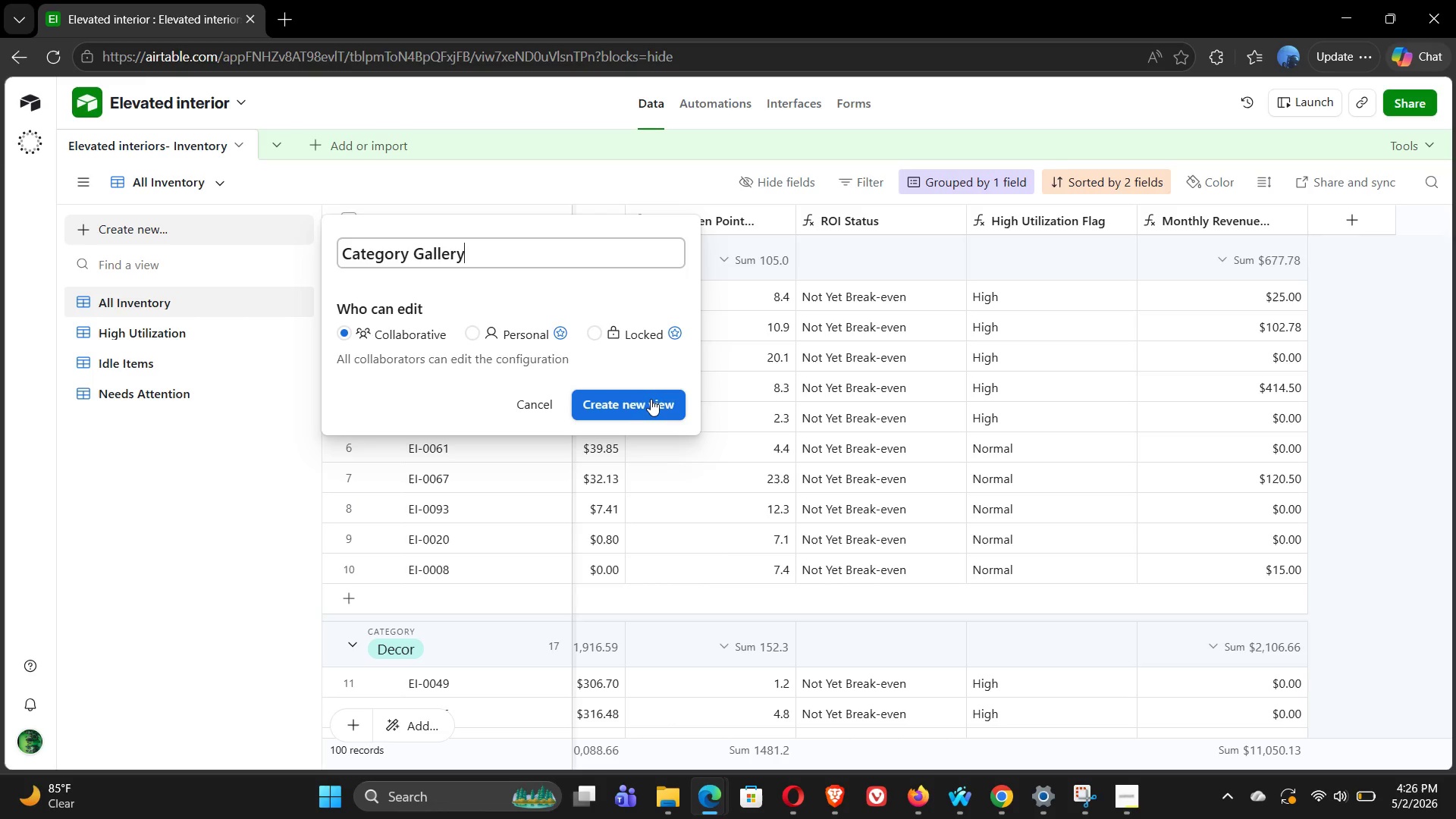 
left_click([651, 400])
 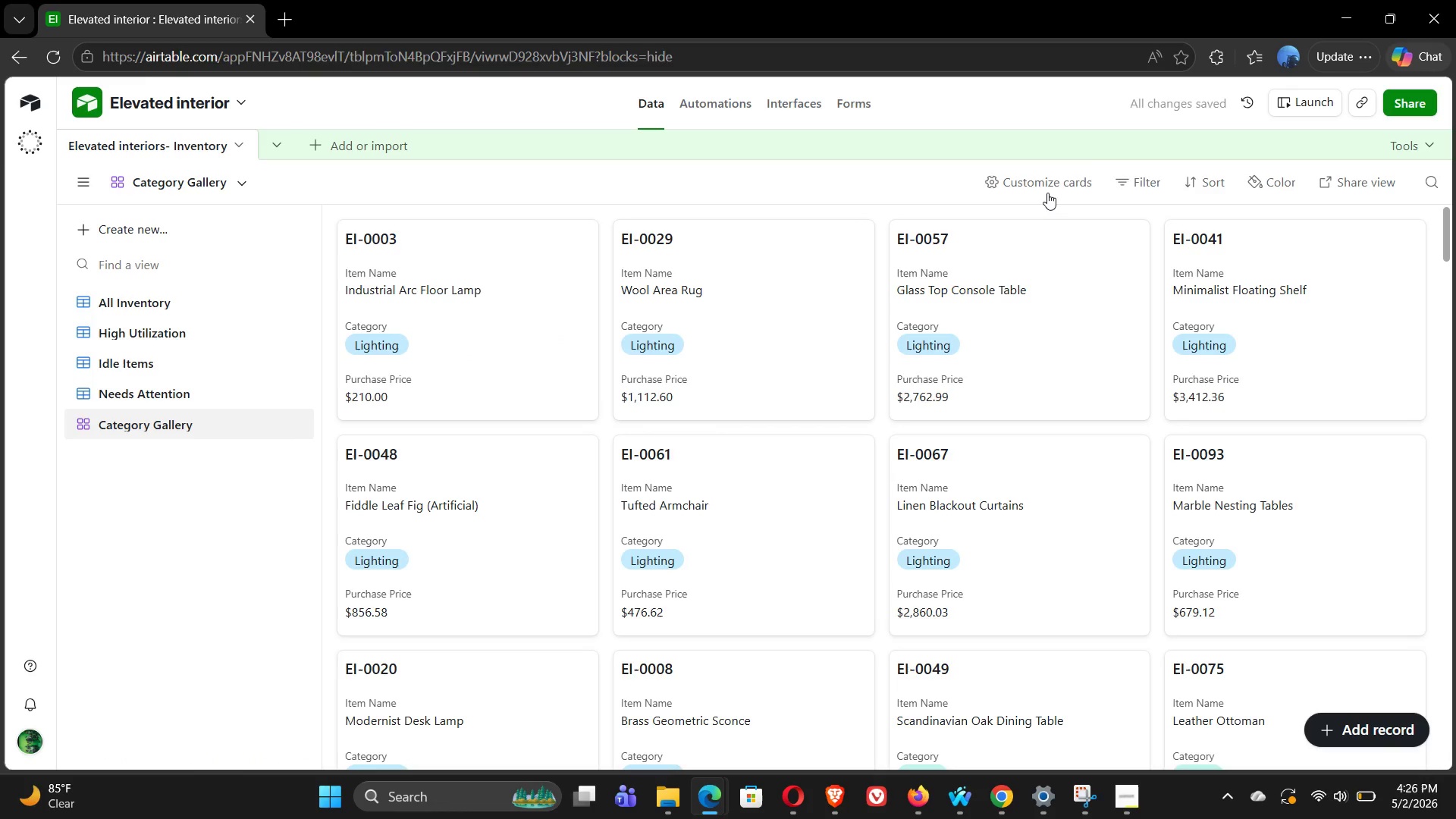 
wait(5.72)
 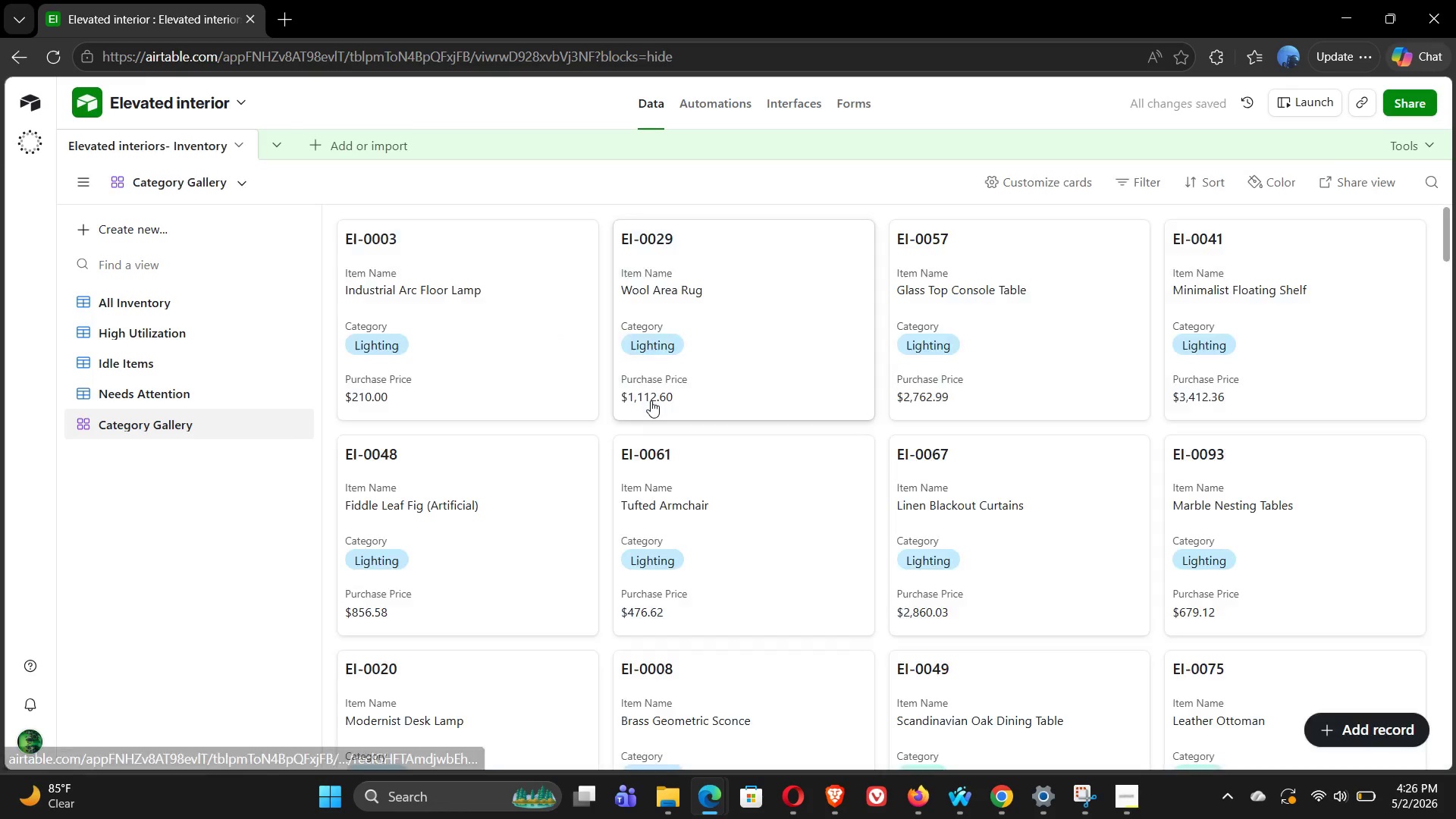 
left_click([1070, 180])
 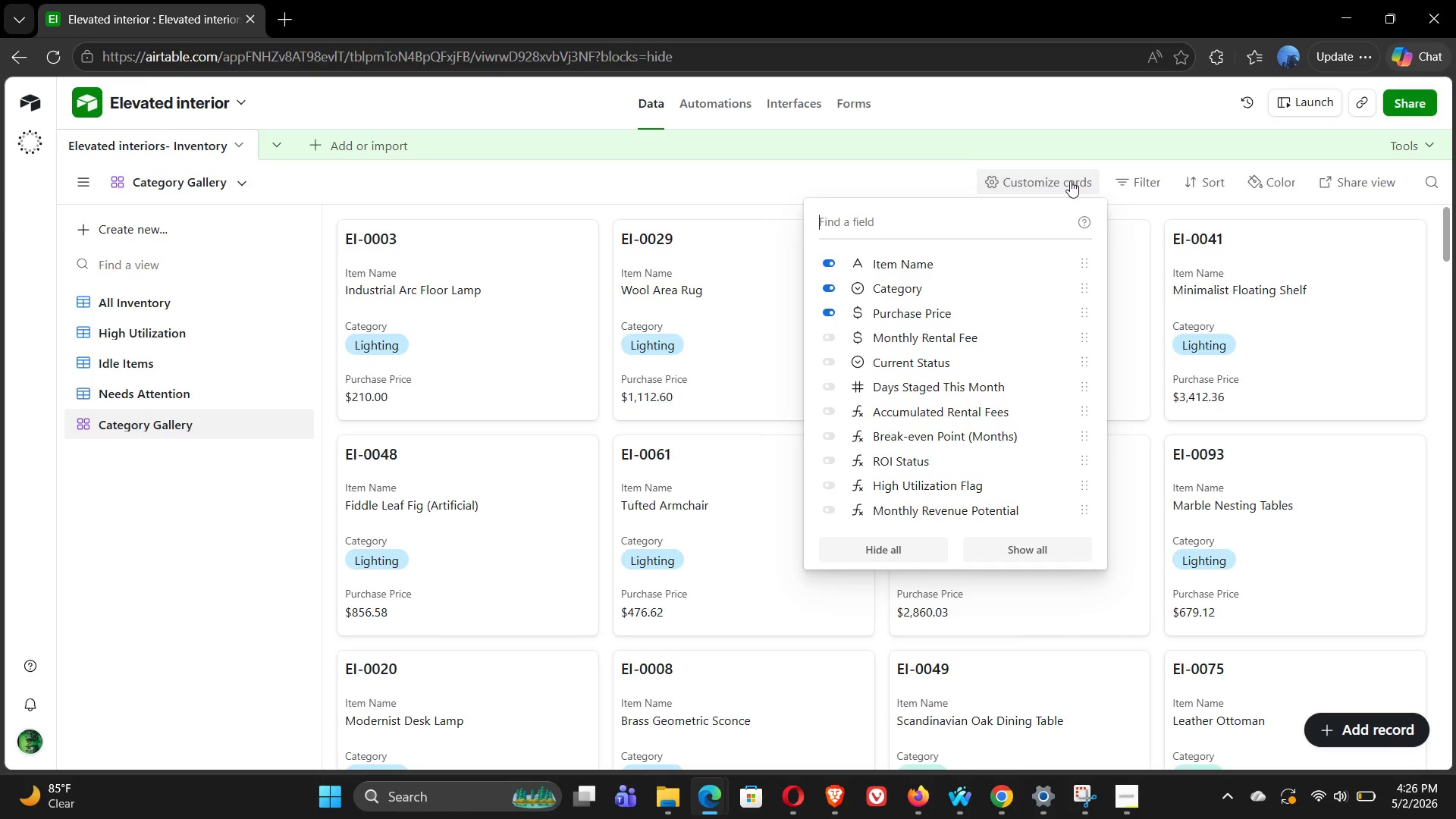 
left_click([1070, 180])
 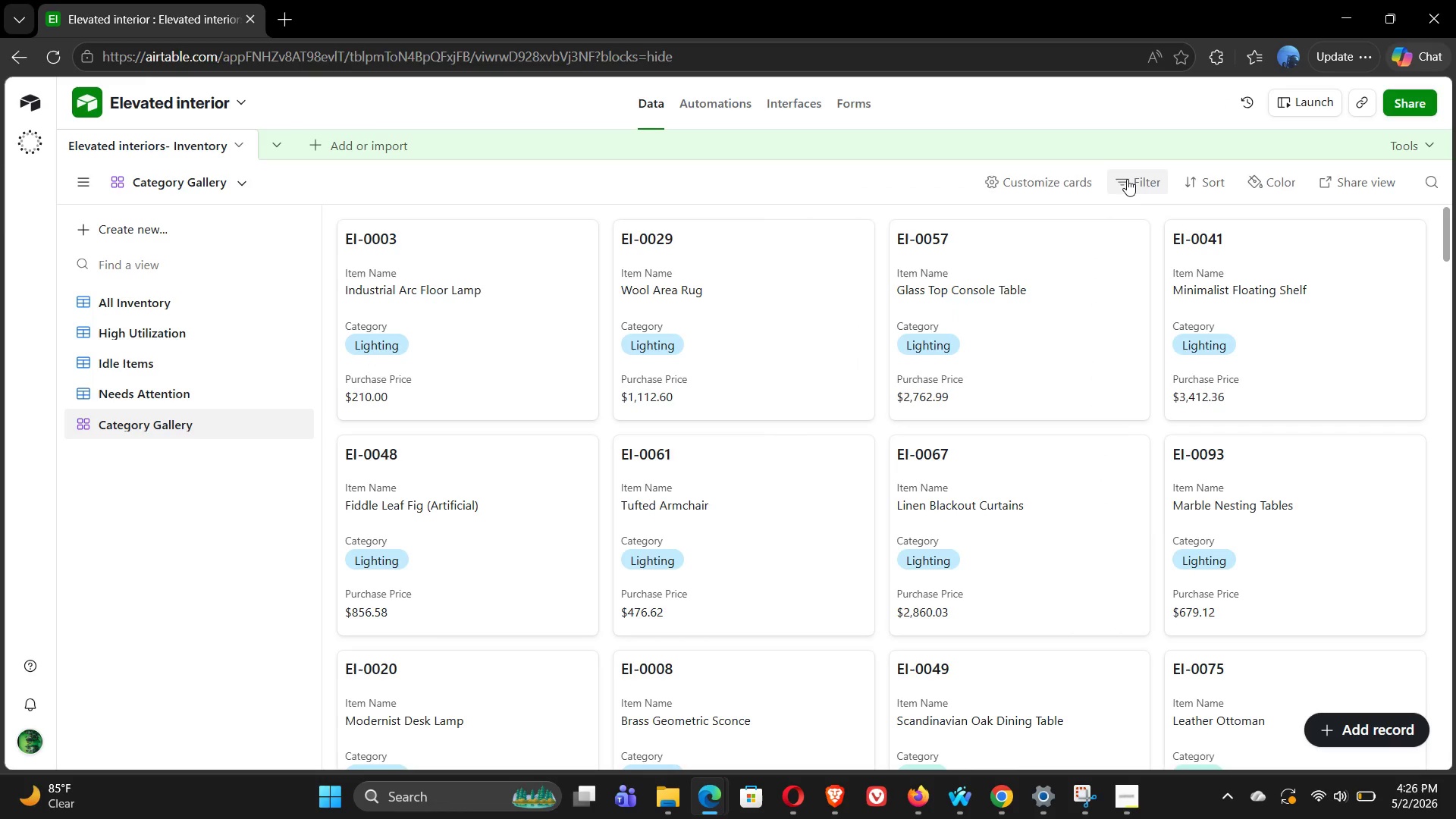 
left_click([1127, 179])
 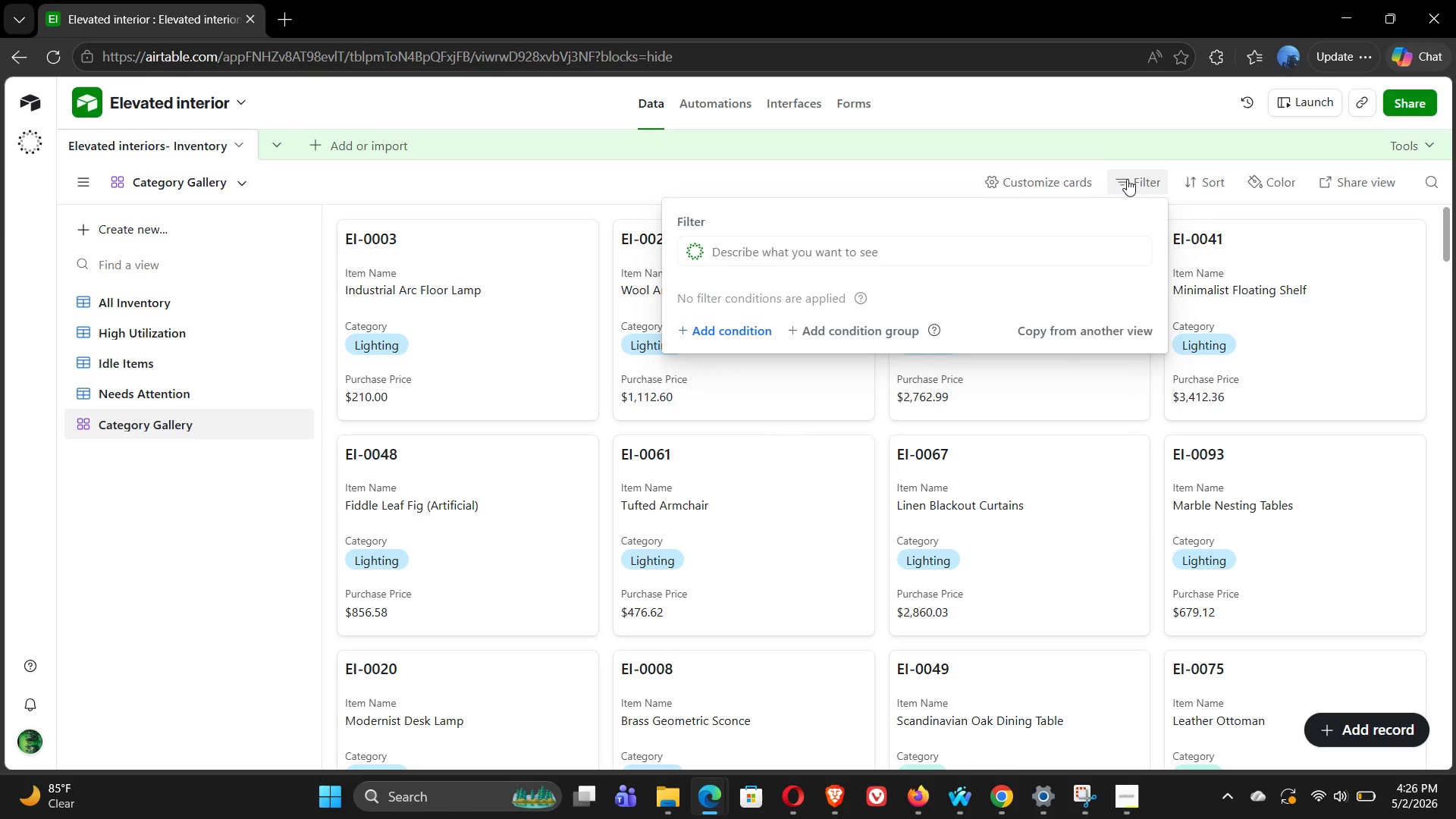 
left_click([1127, 179])
 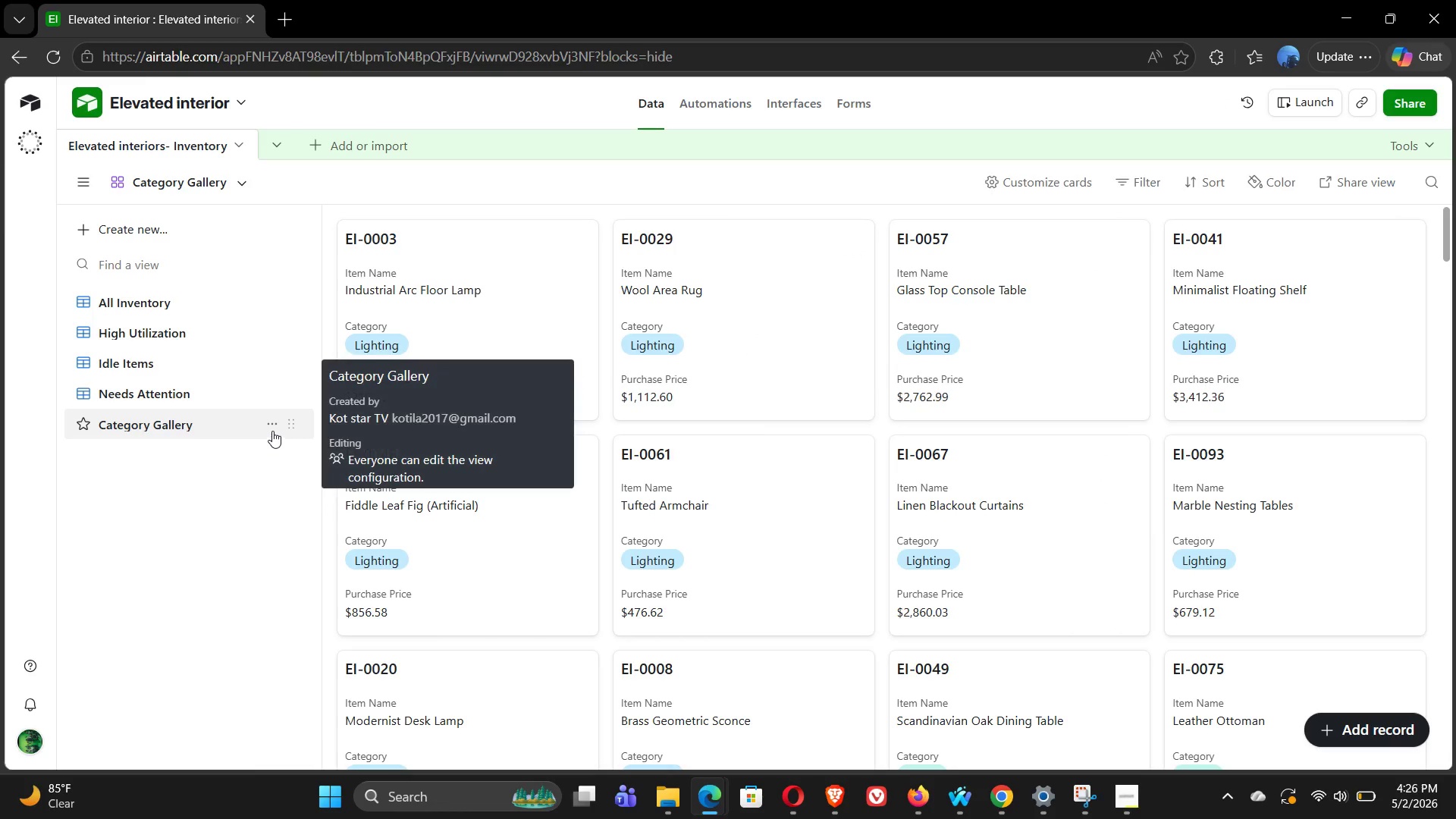 
wait(6.03)
 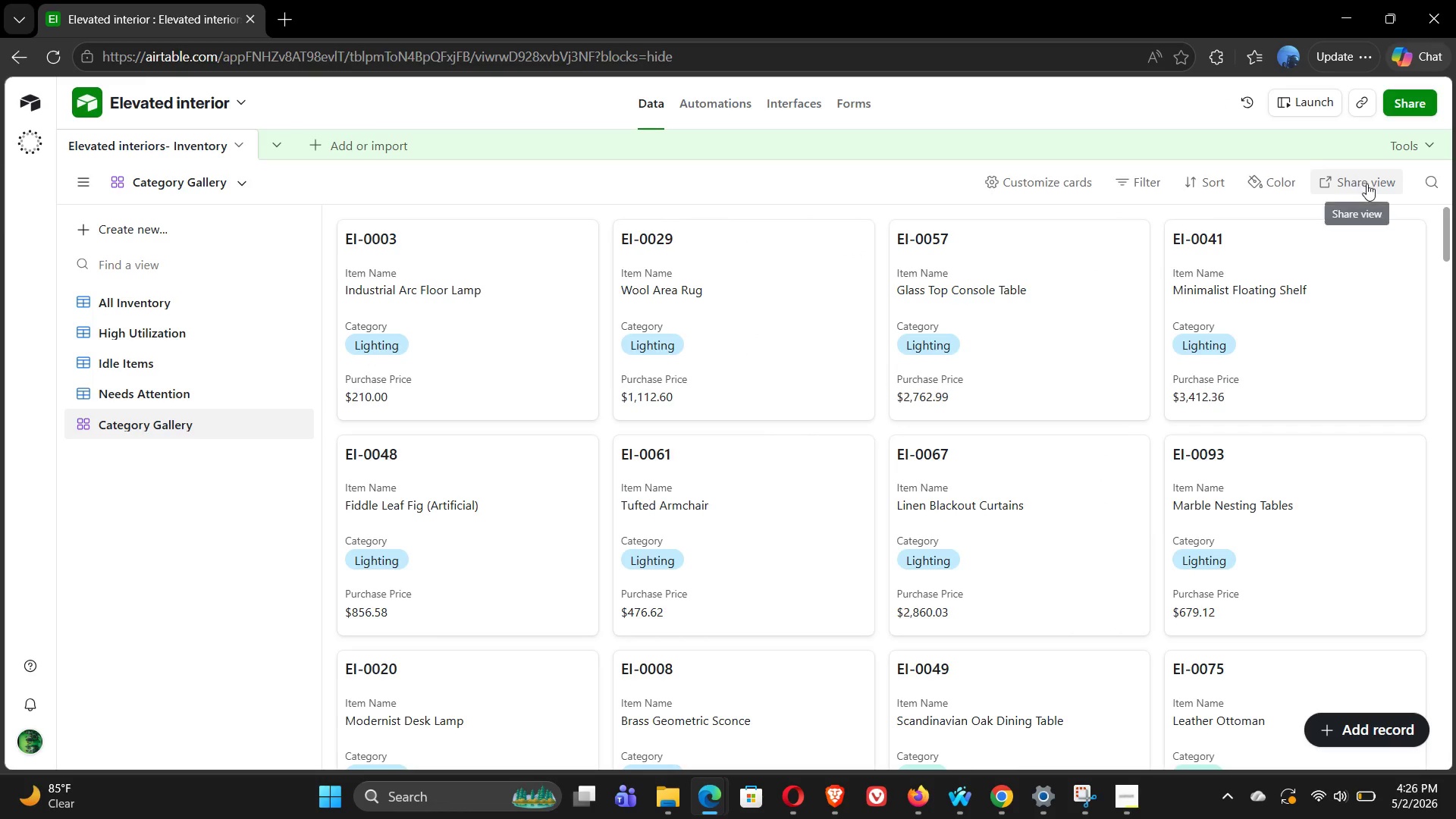 
left_click([1034, 192])
 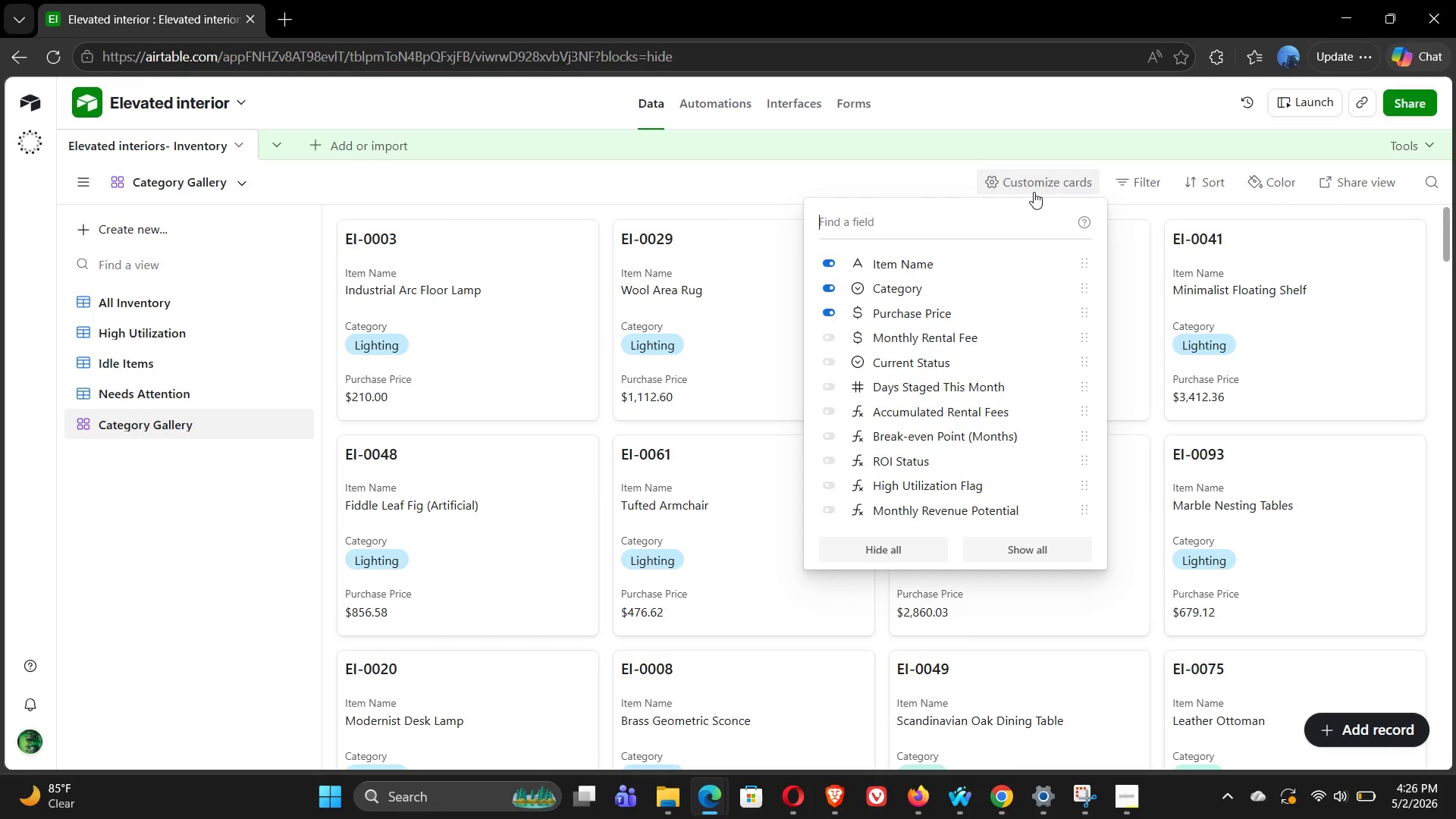 
wait(9.33)
 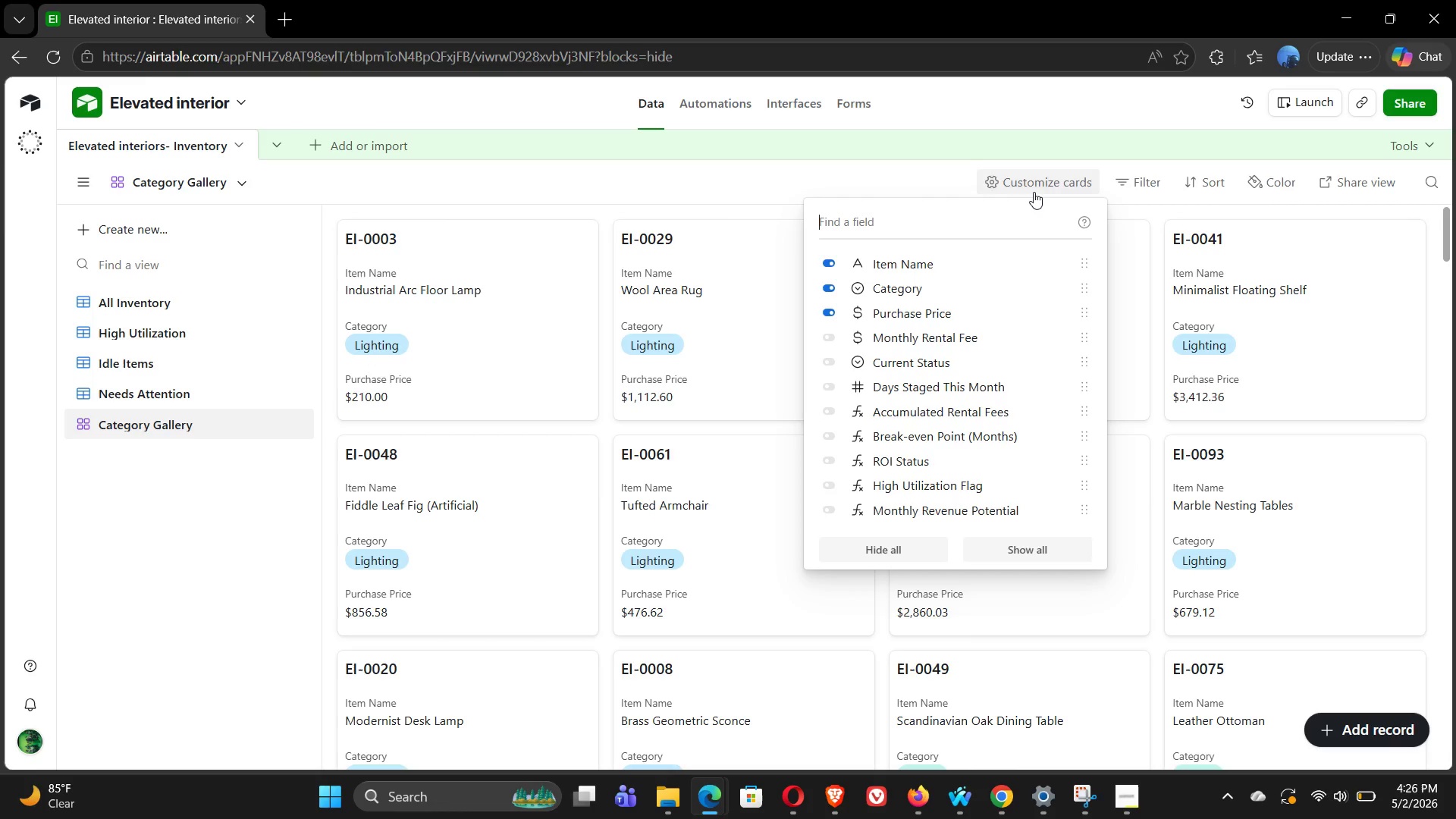 
left_click([1141, 184])
 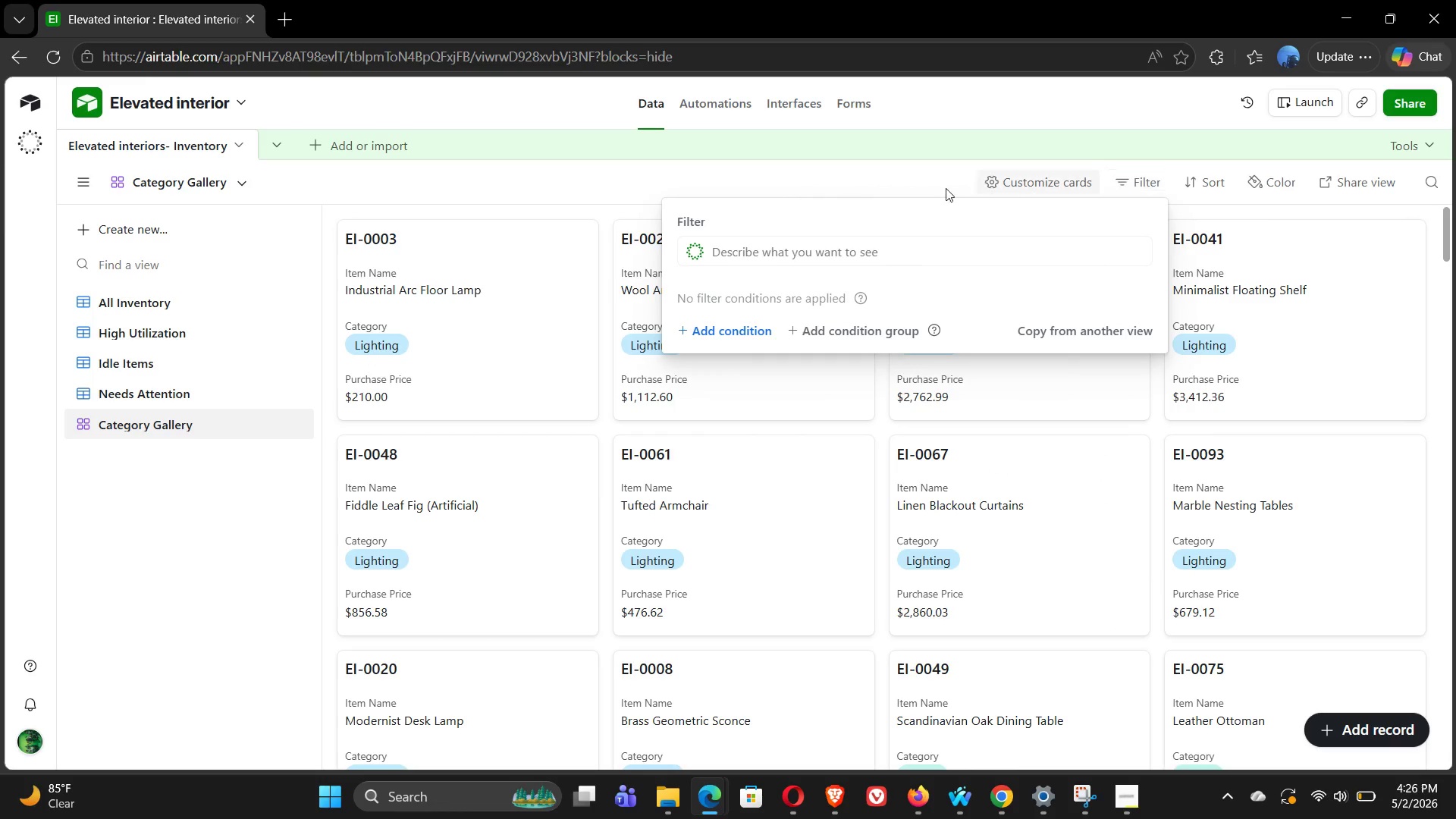 
left_click([832, 176])
 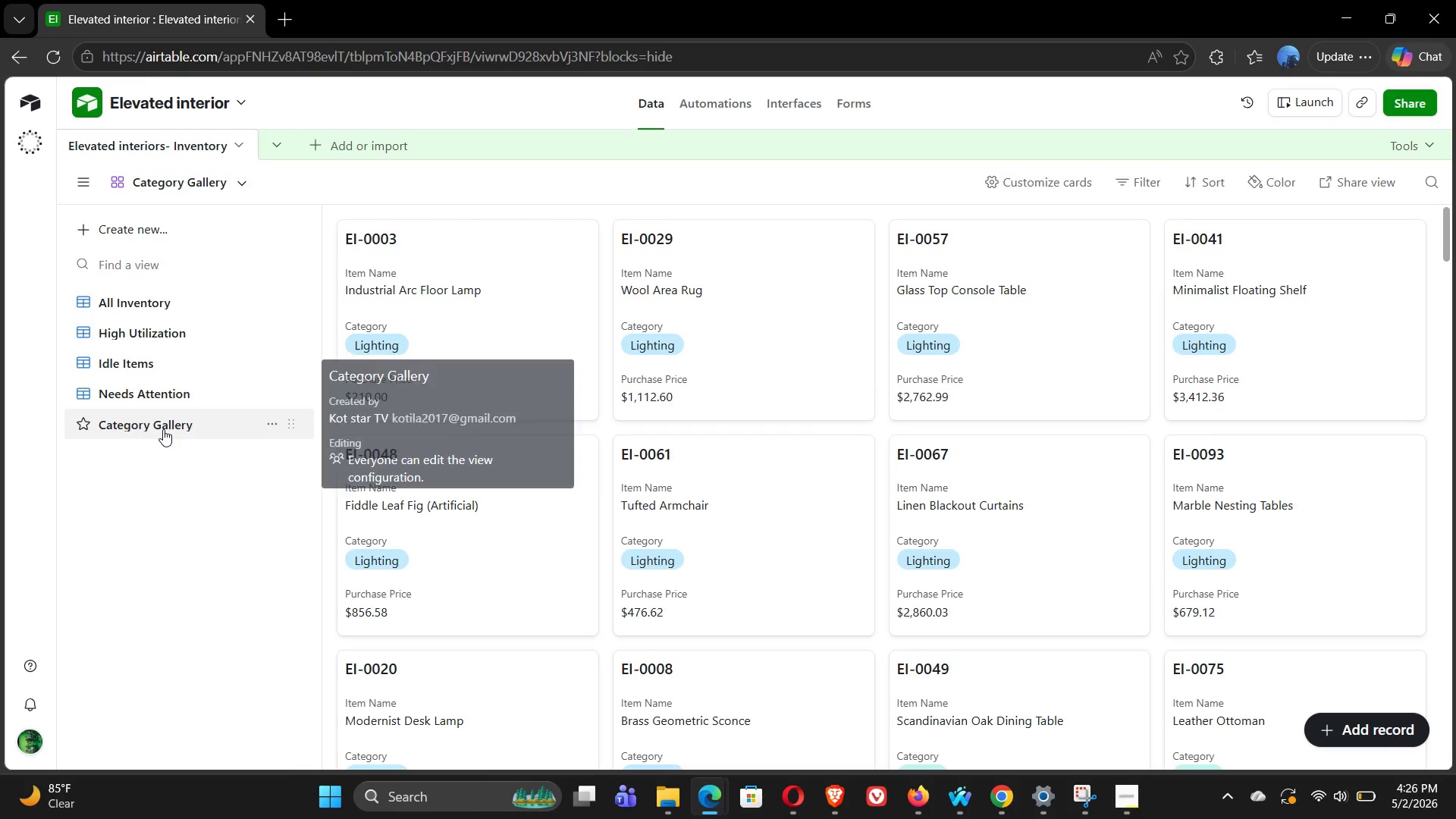 
right_click([163, 429])
 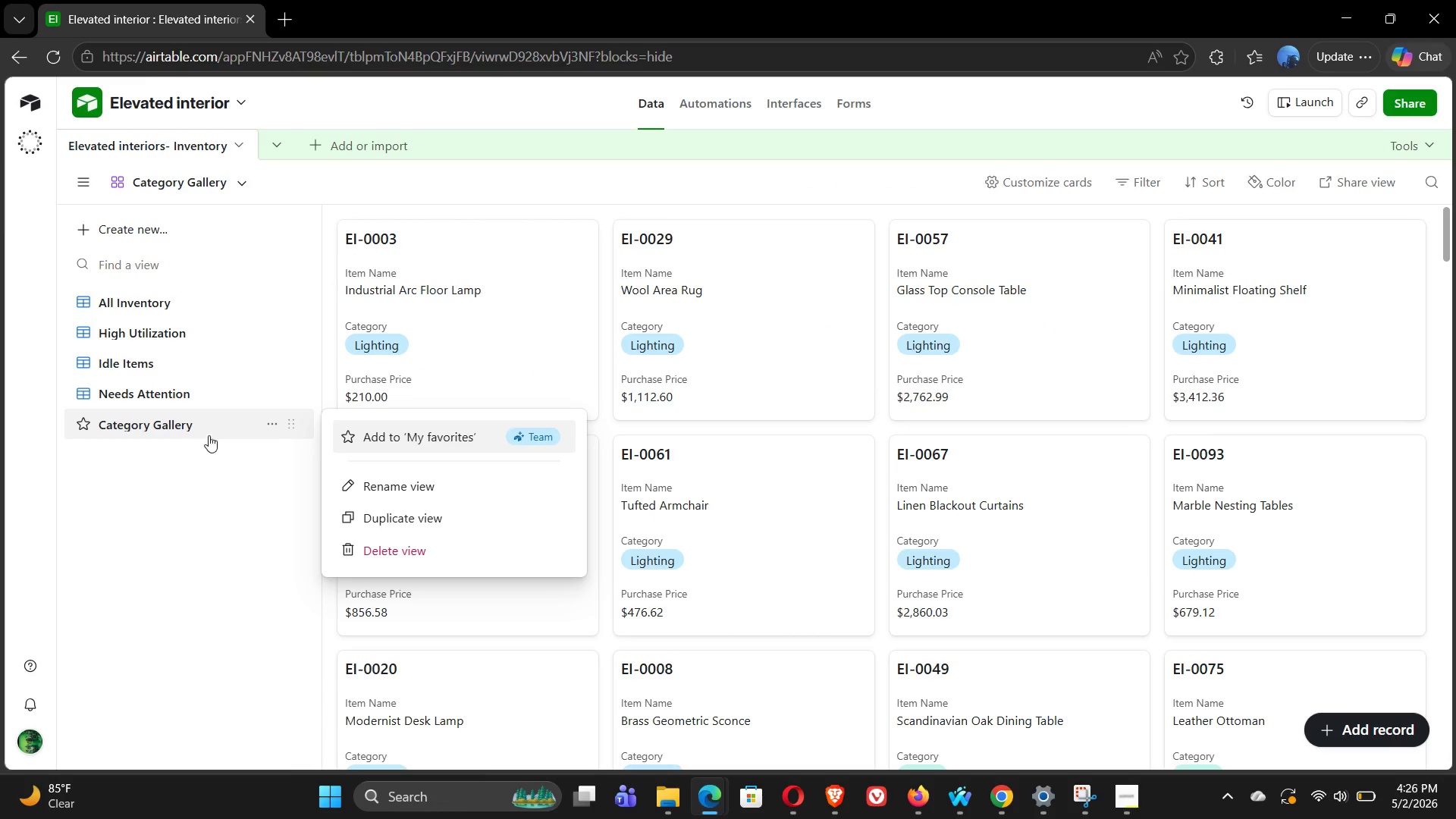 
left_click_drag(start_coordinate=[209, 463], to_coordinate=[290, 424])
 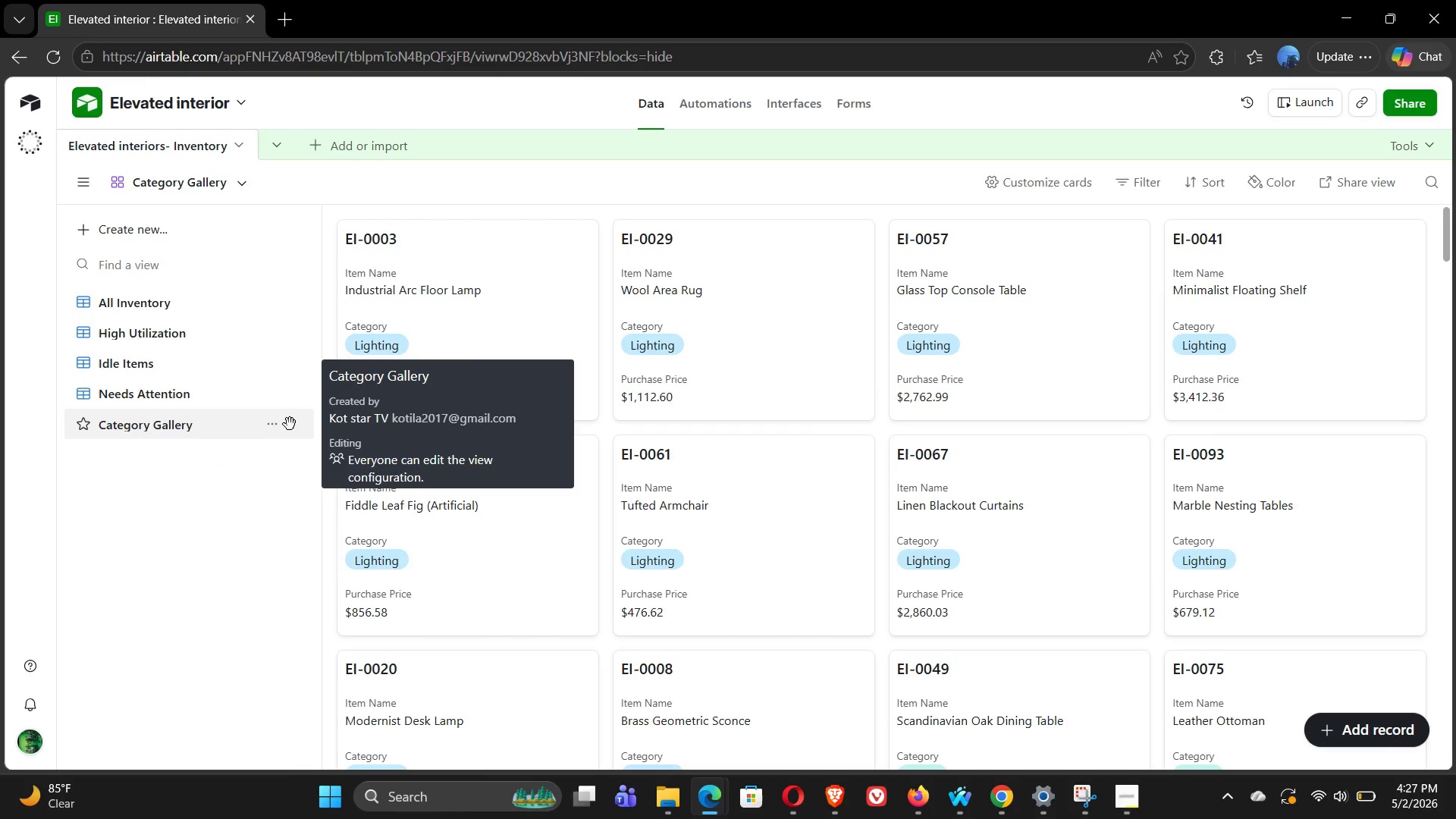 
left_click([290, 424])
 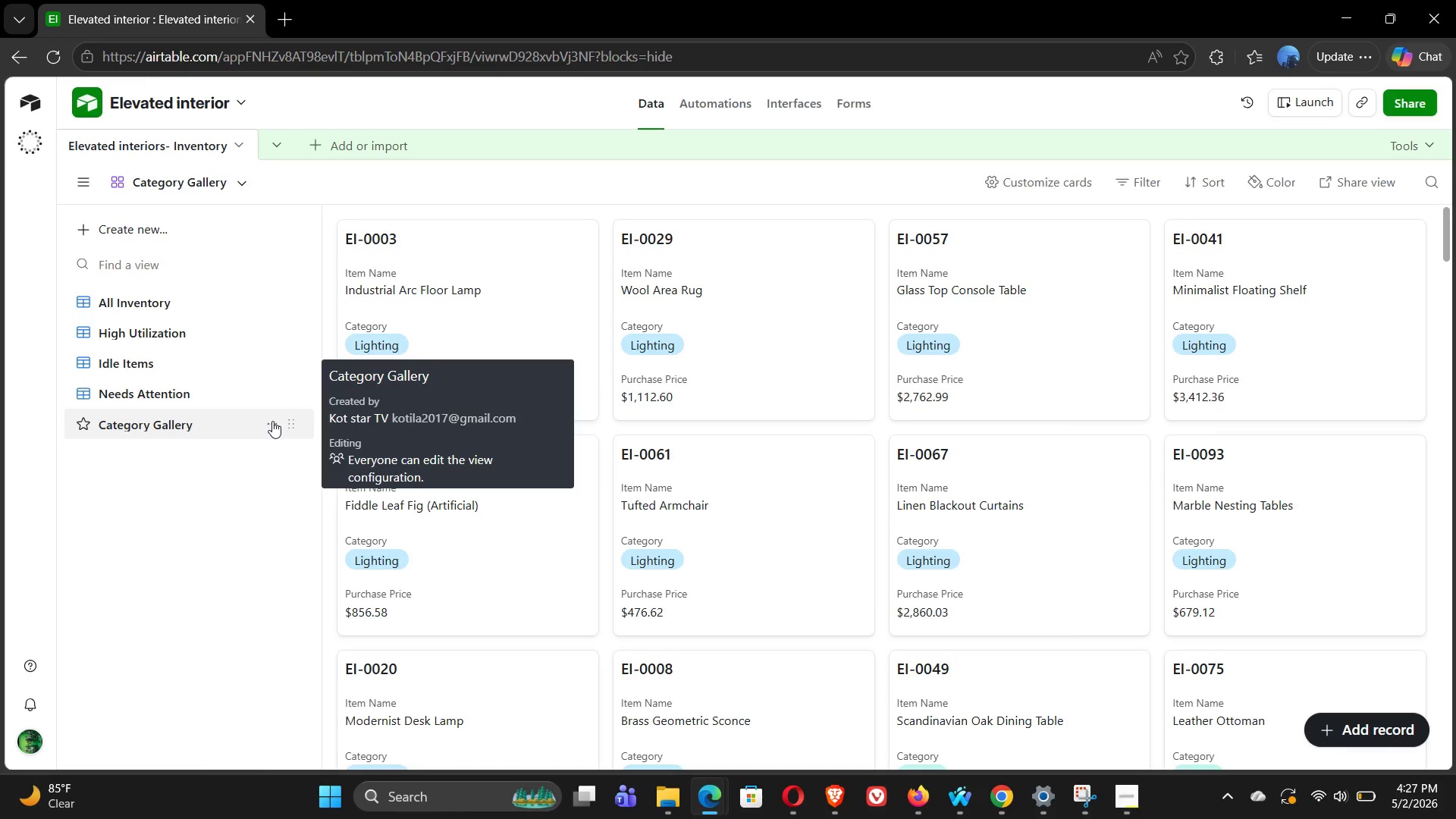 
left_click([272, 421])
 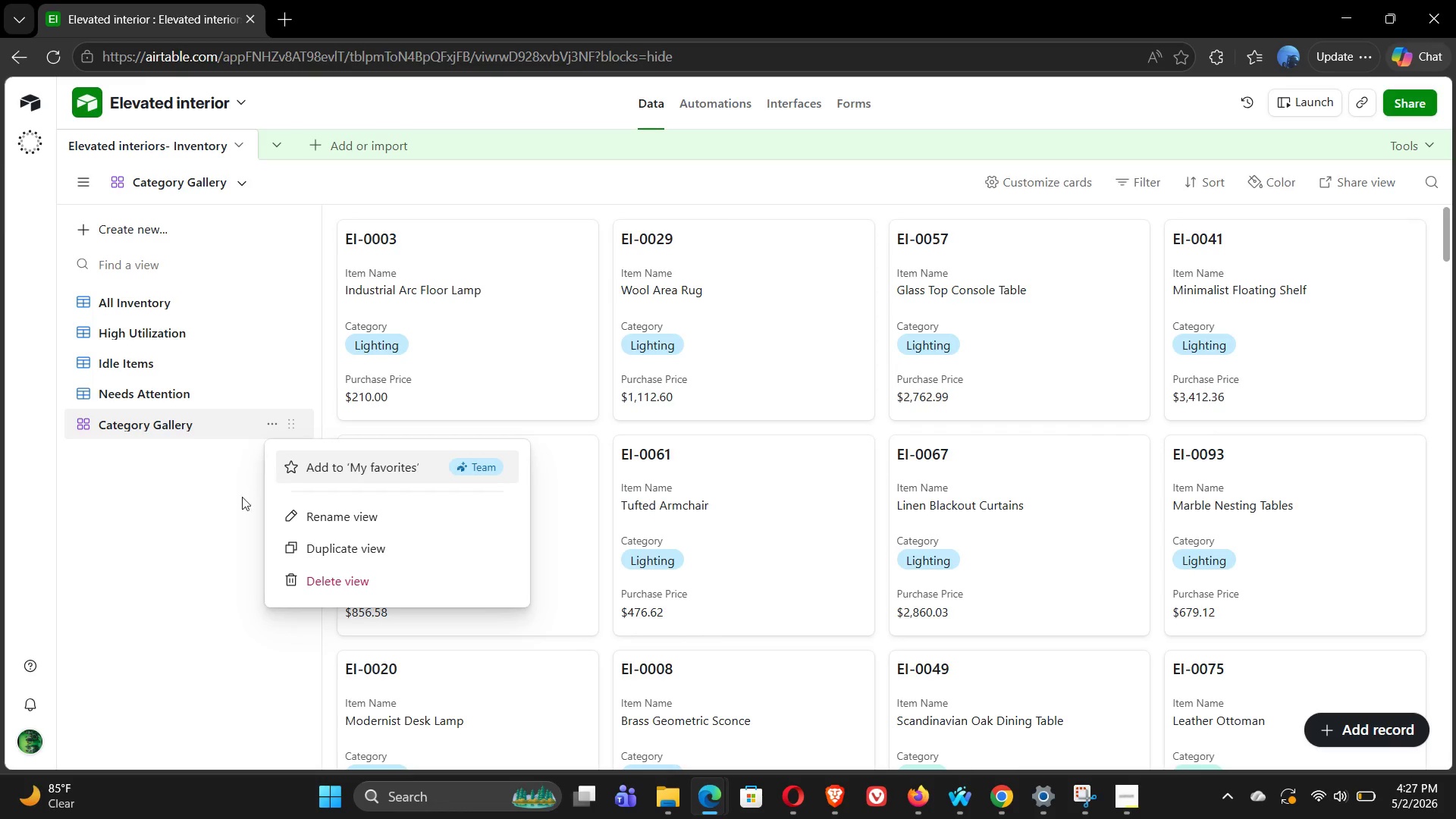 
left_click([236, 503])
 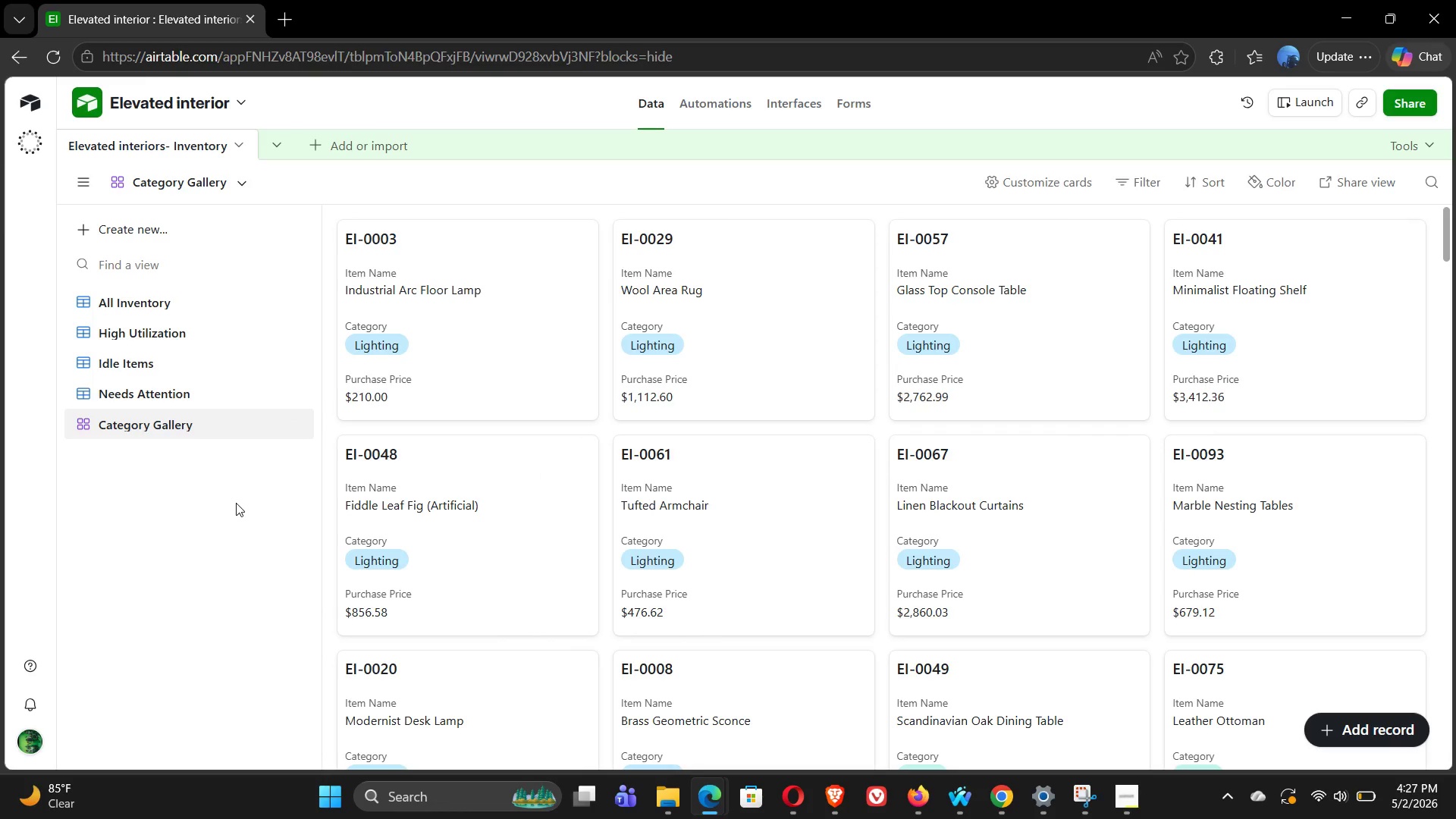 
wait(15.42)
 